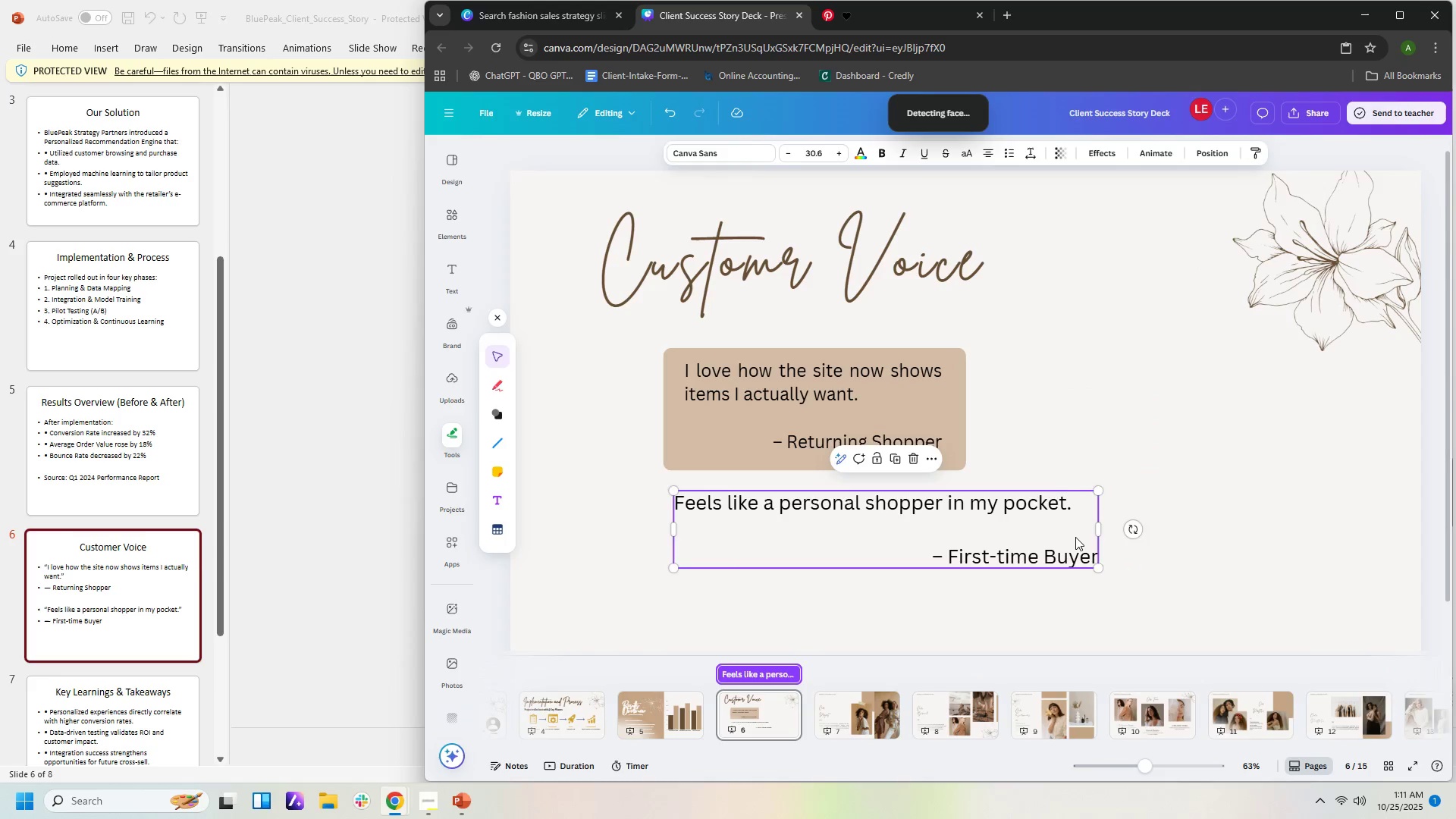 
key(Control+Shift+V)
 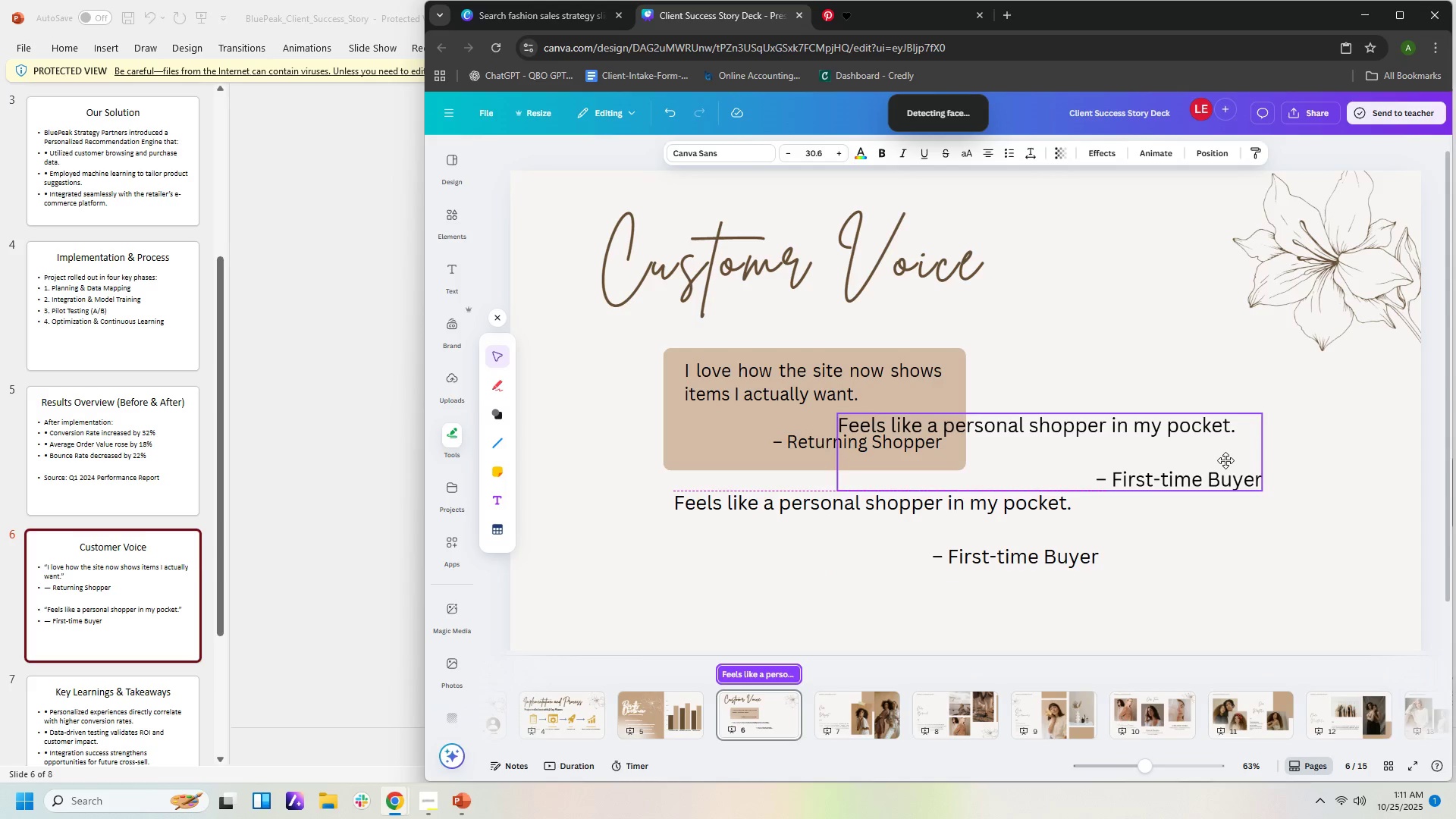 
double_click([1225, 469])
 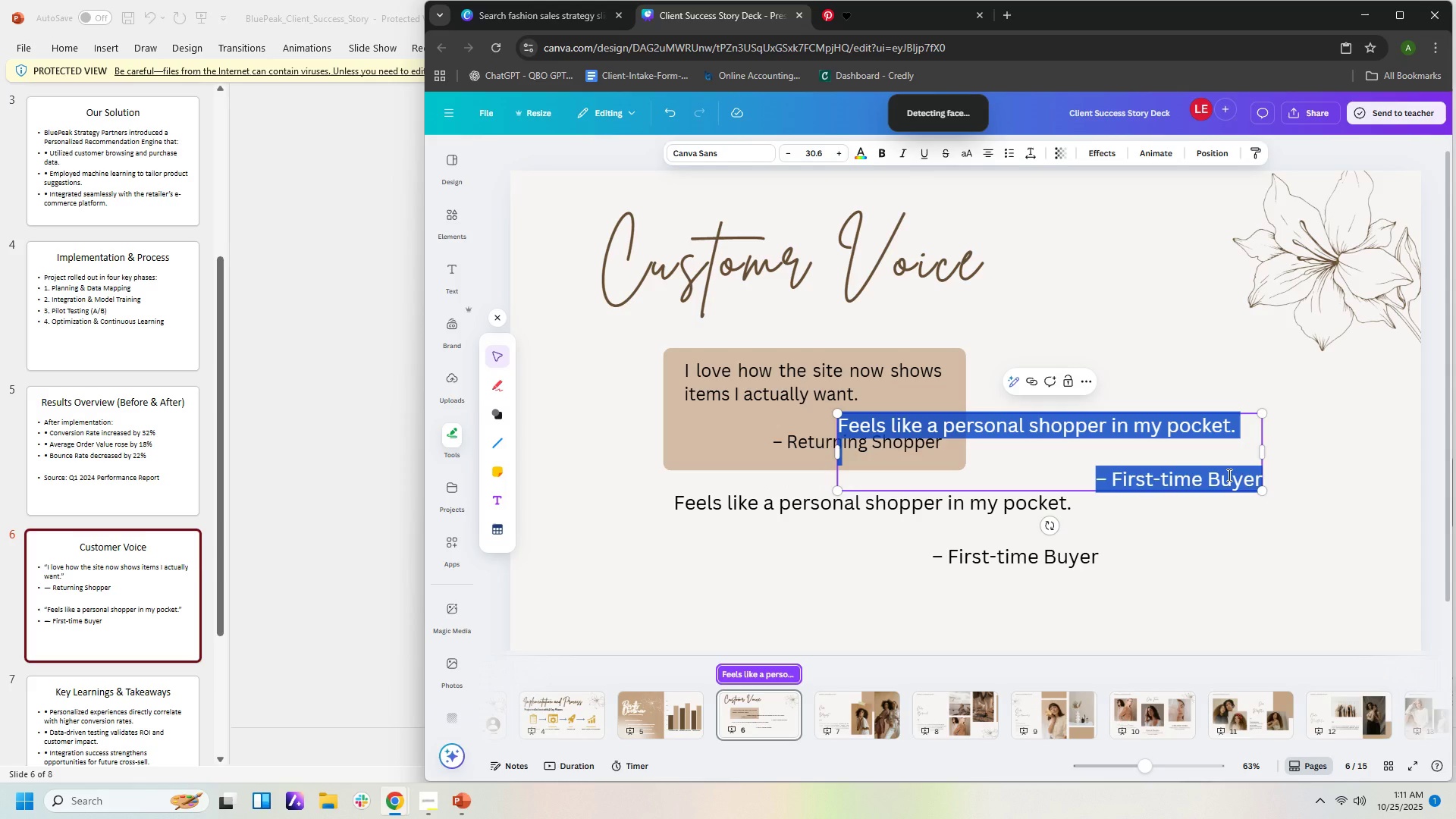 
key(Shift+Quote)
 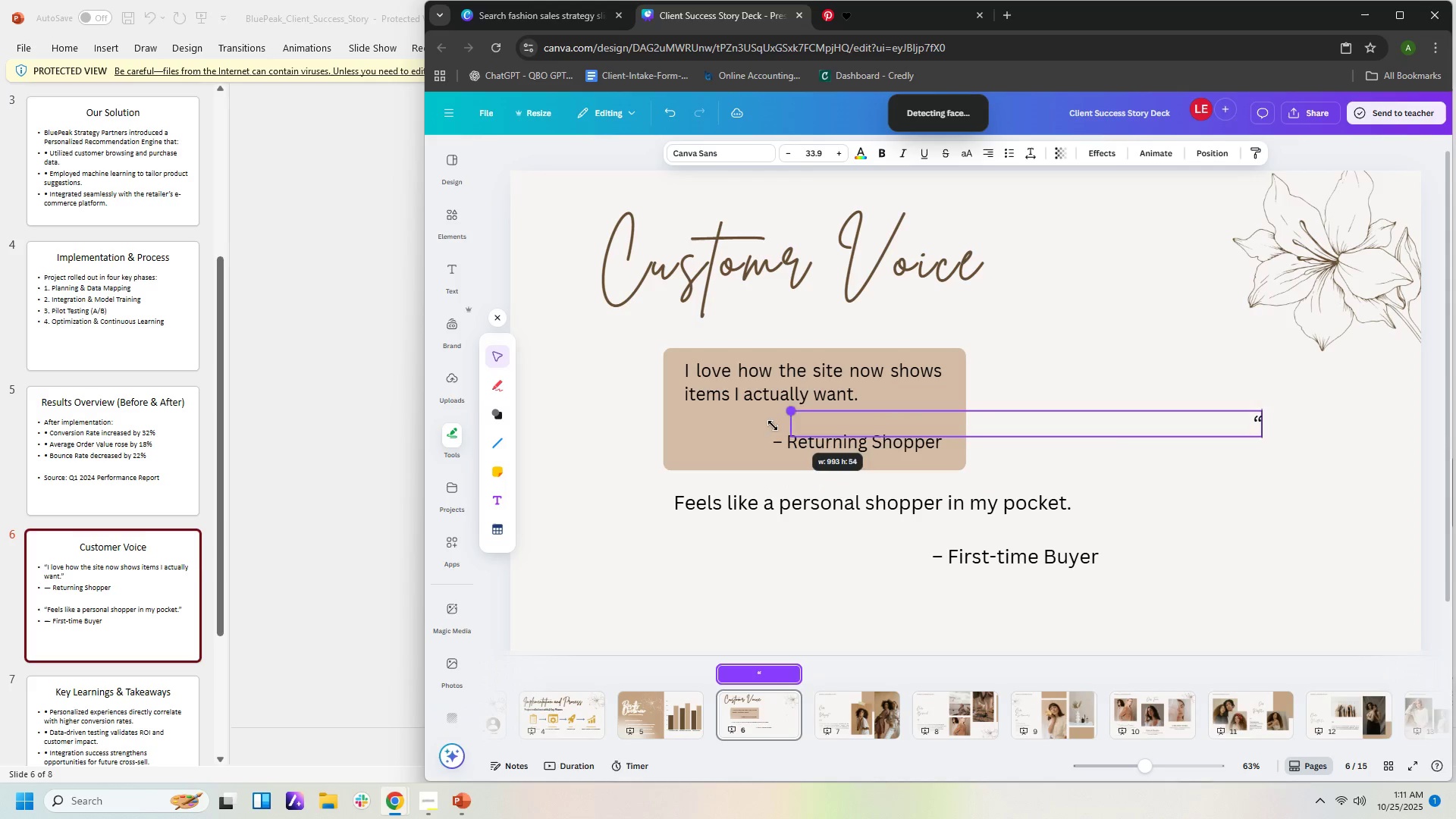 
wait(9.52)
 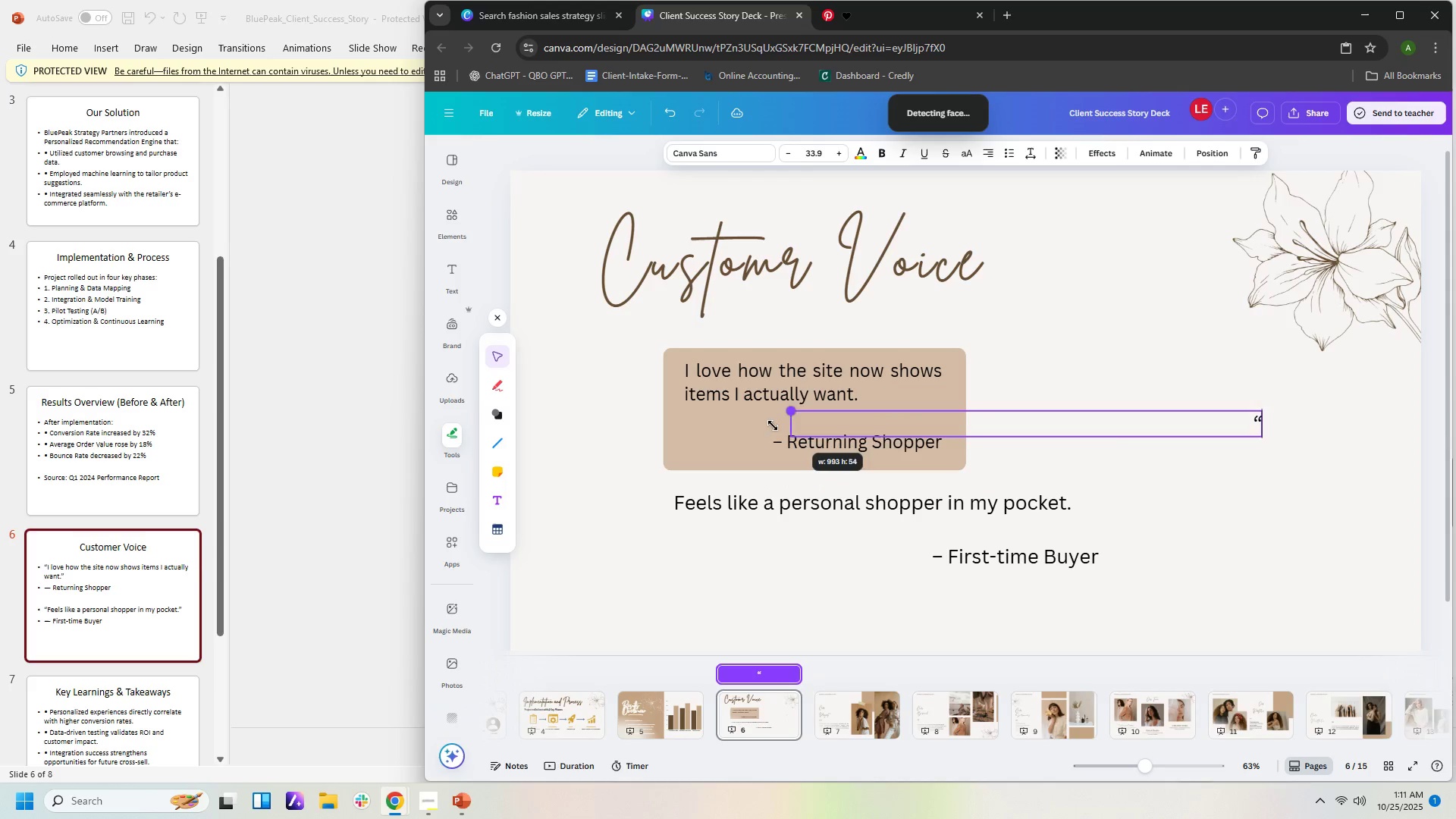 
left_click([1308, 444])
 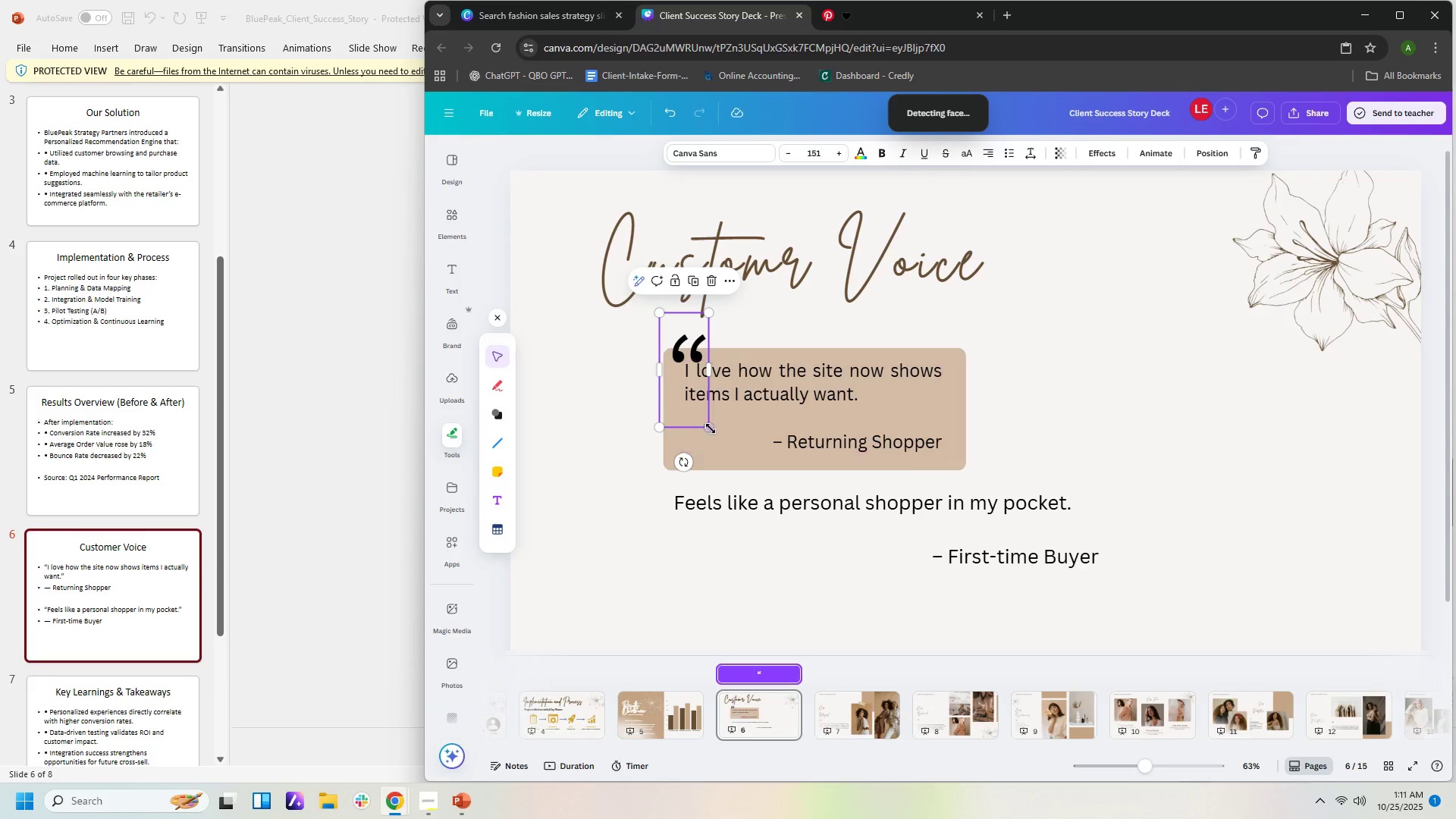 
wait(13.94)
 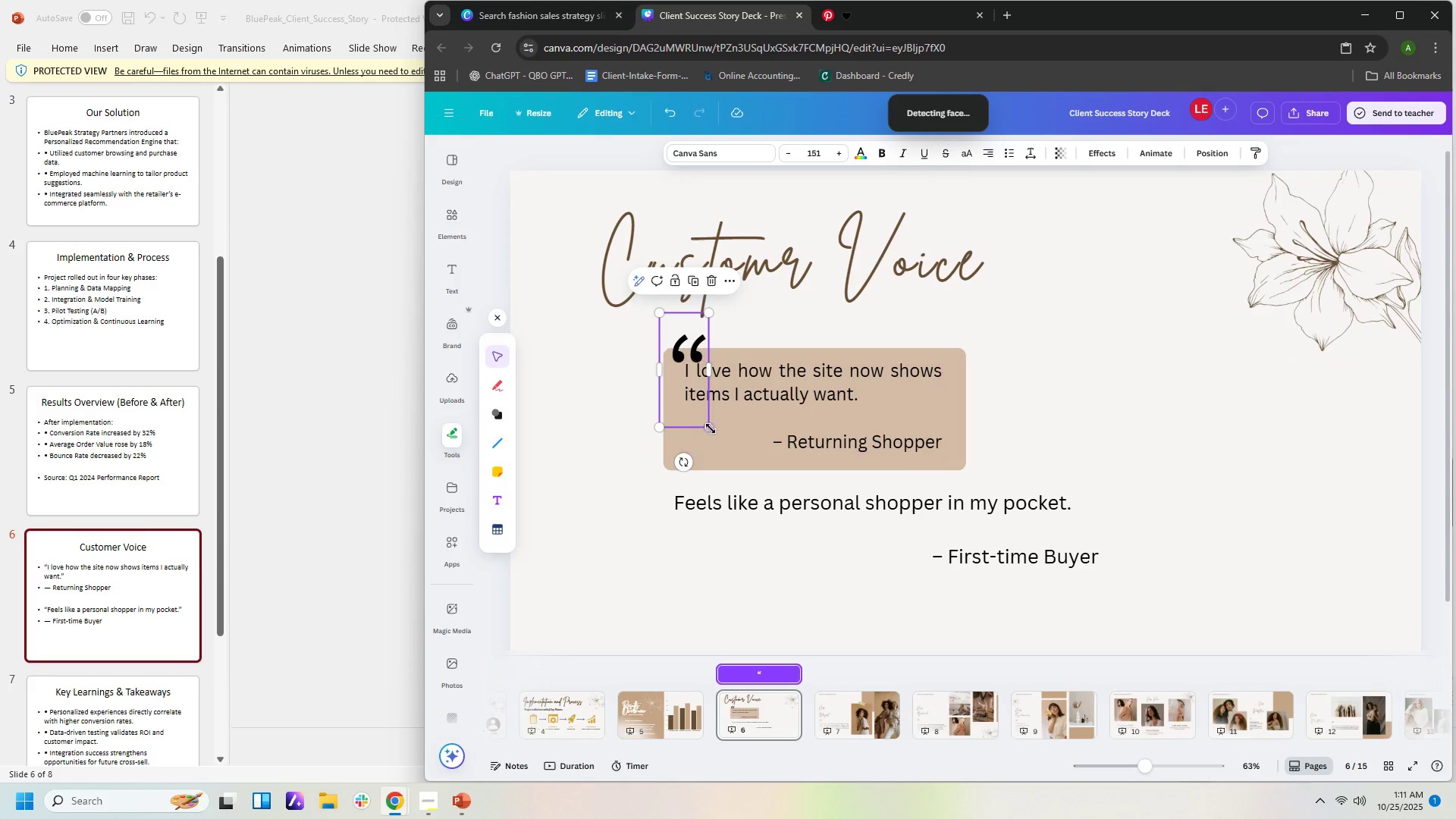 
left_click([818, 155])
 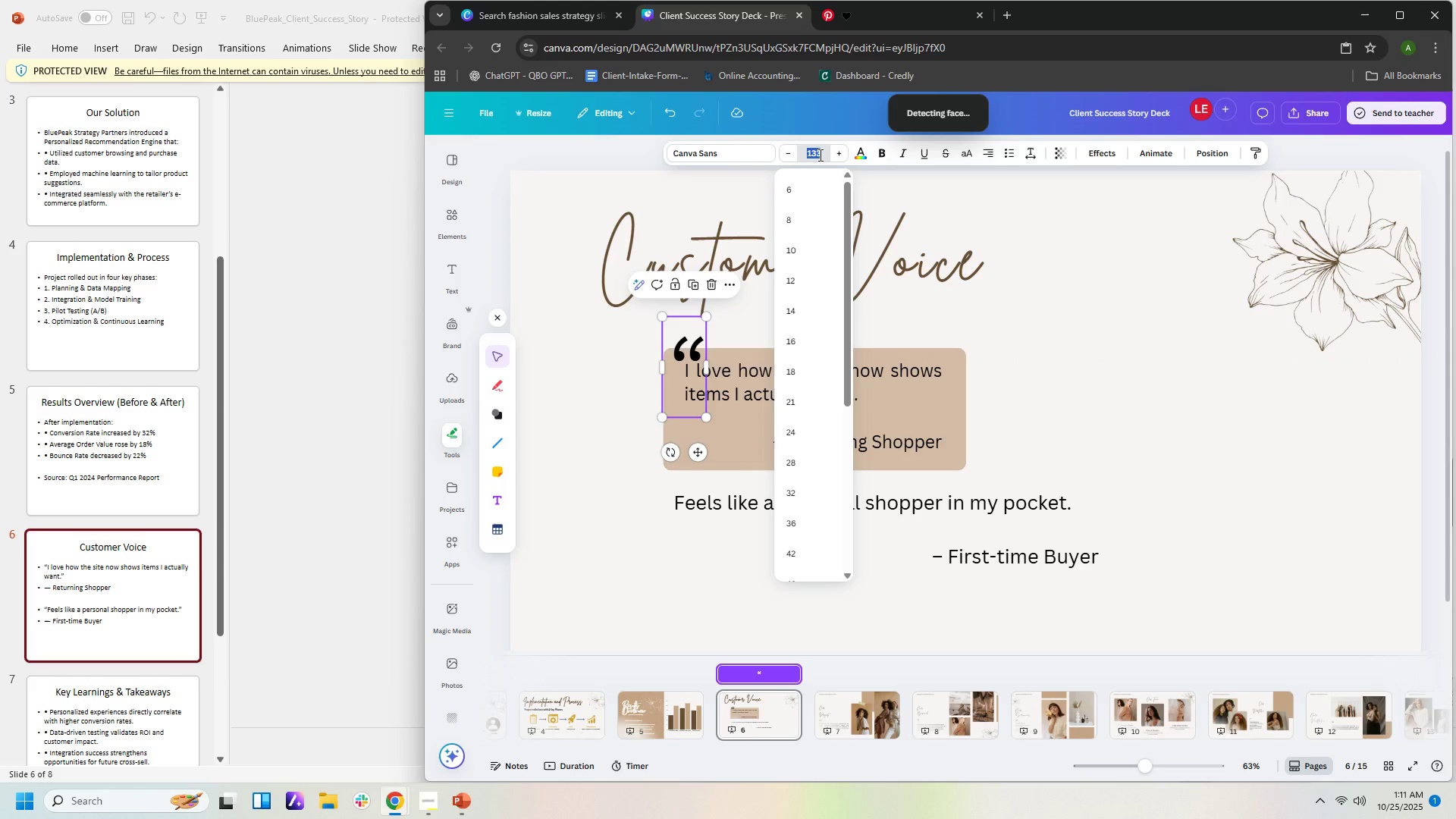 
key(Numpad1)
 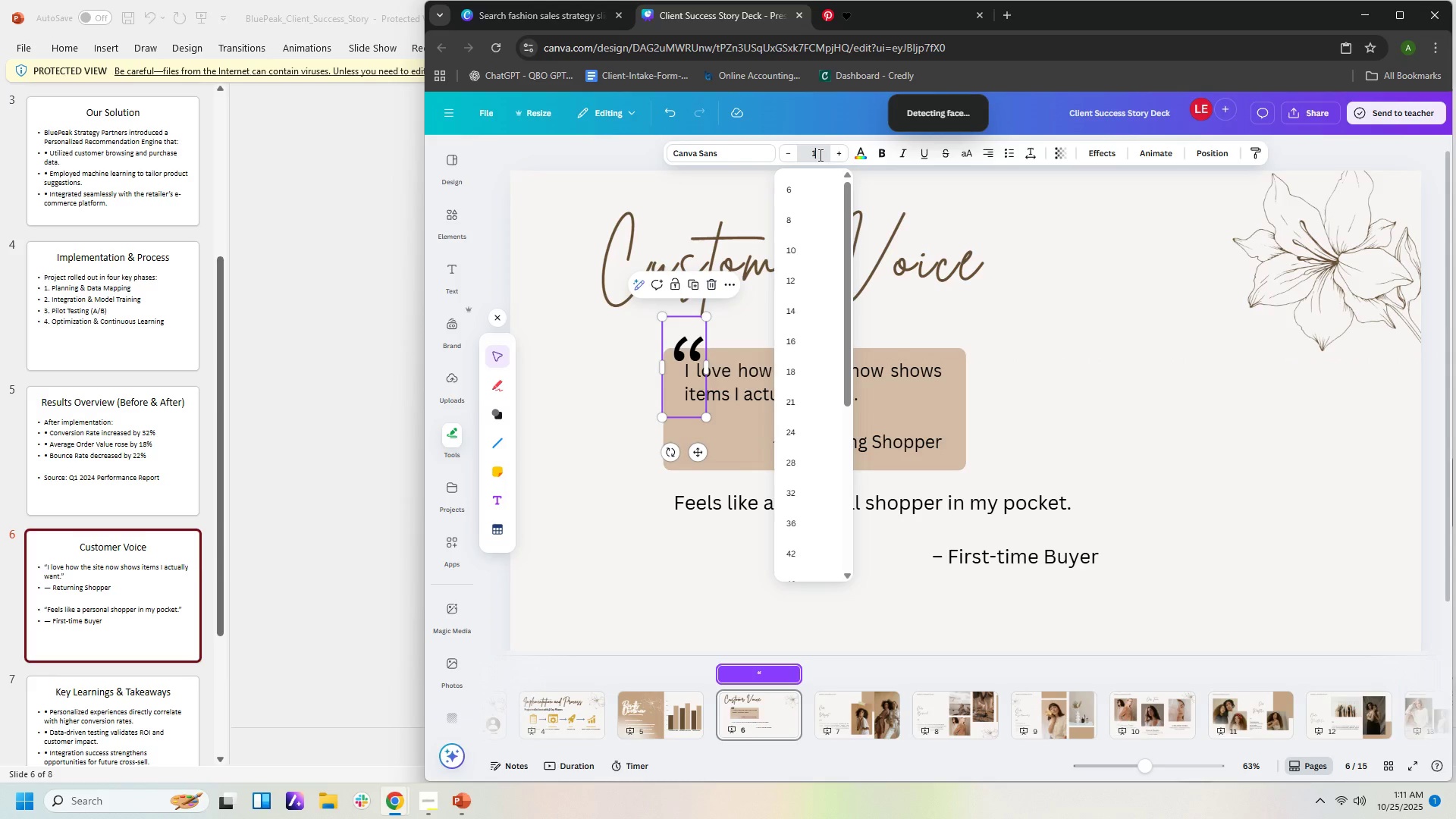 
key(Numpad2)
 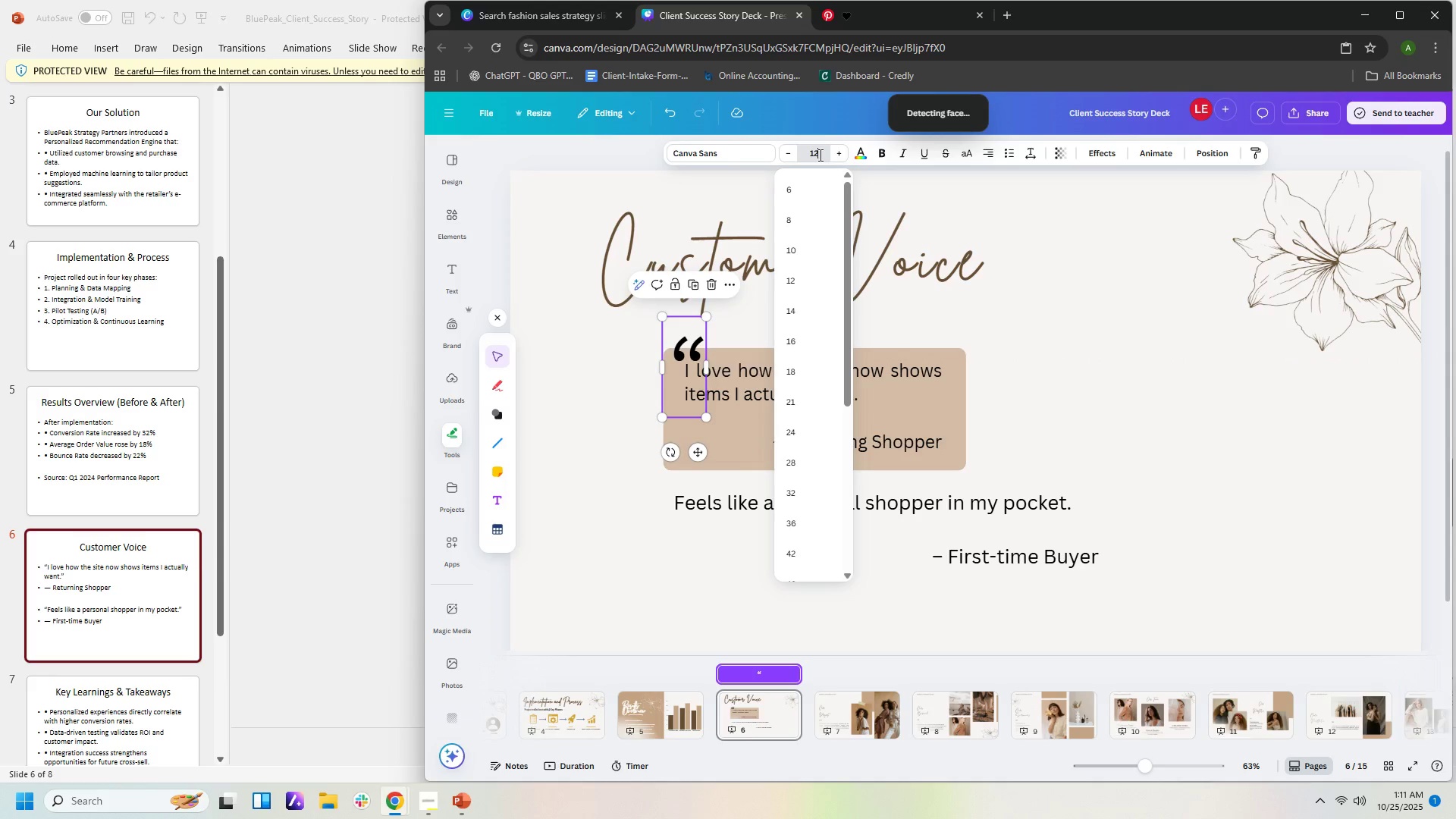 
key(Numpad0)
 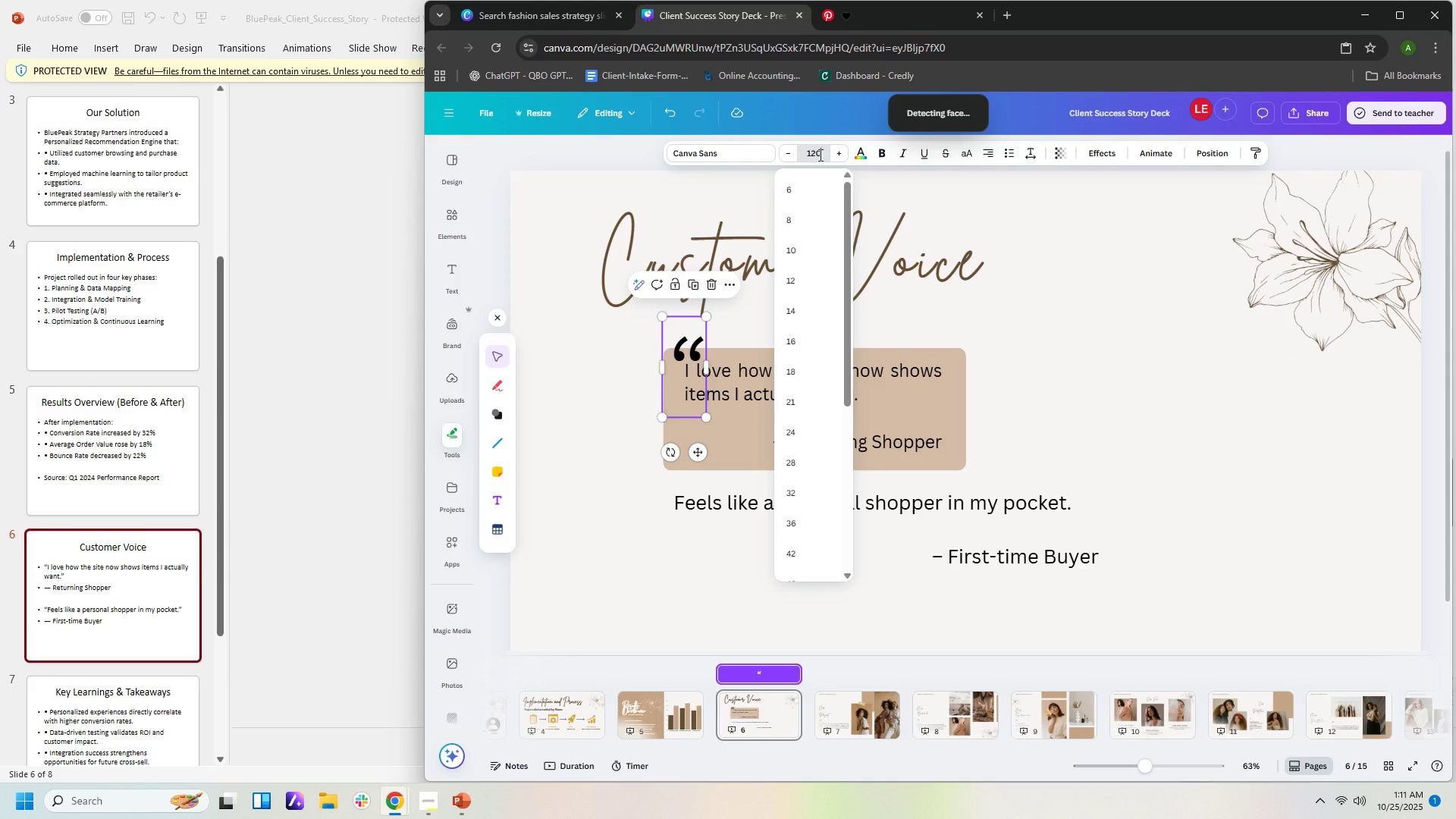 
key(NumpadEnter)
 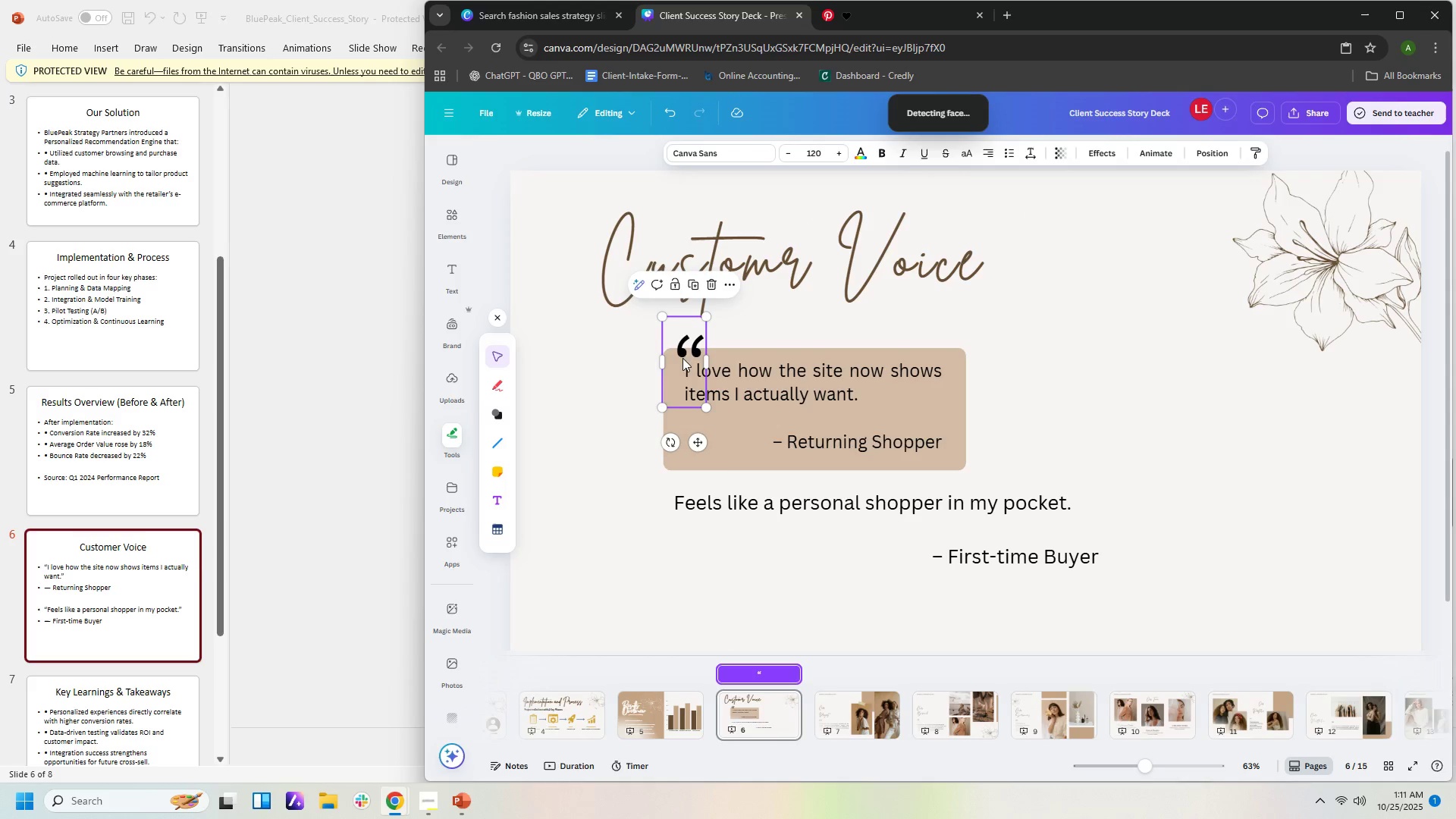 
double_click([687, 352])
 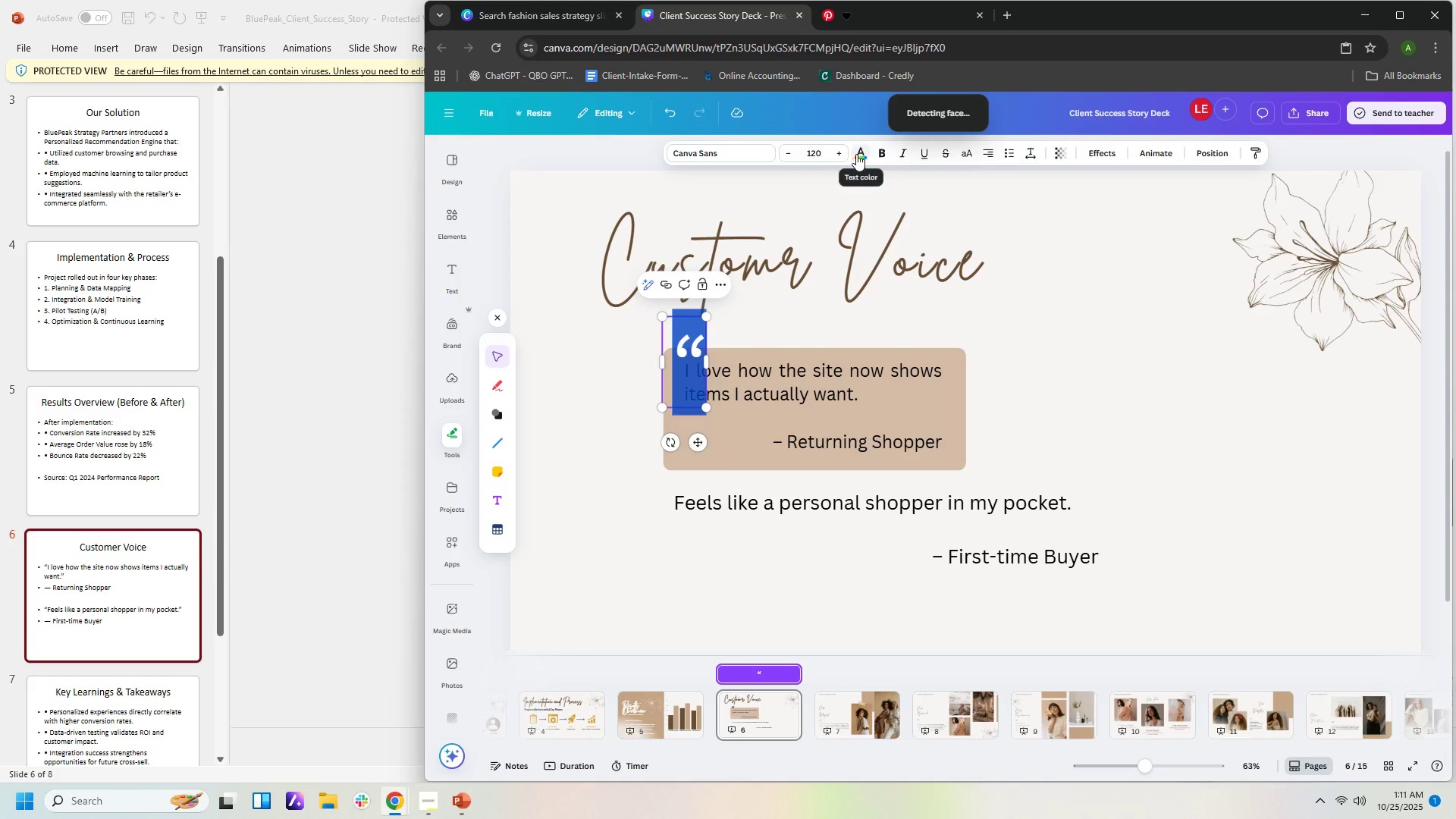 
left_click([864, 155])
 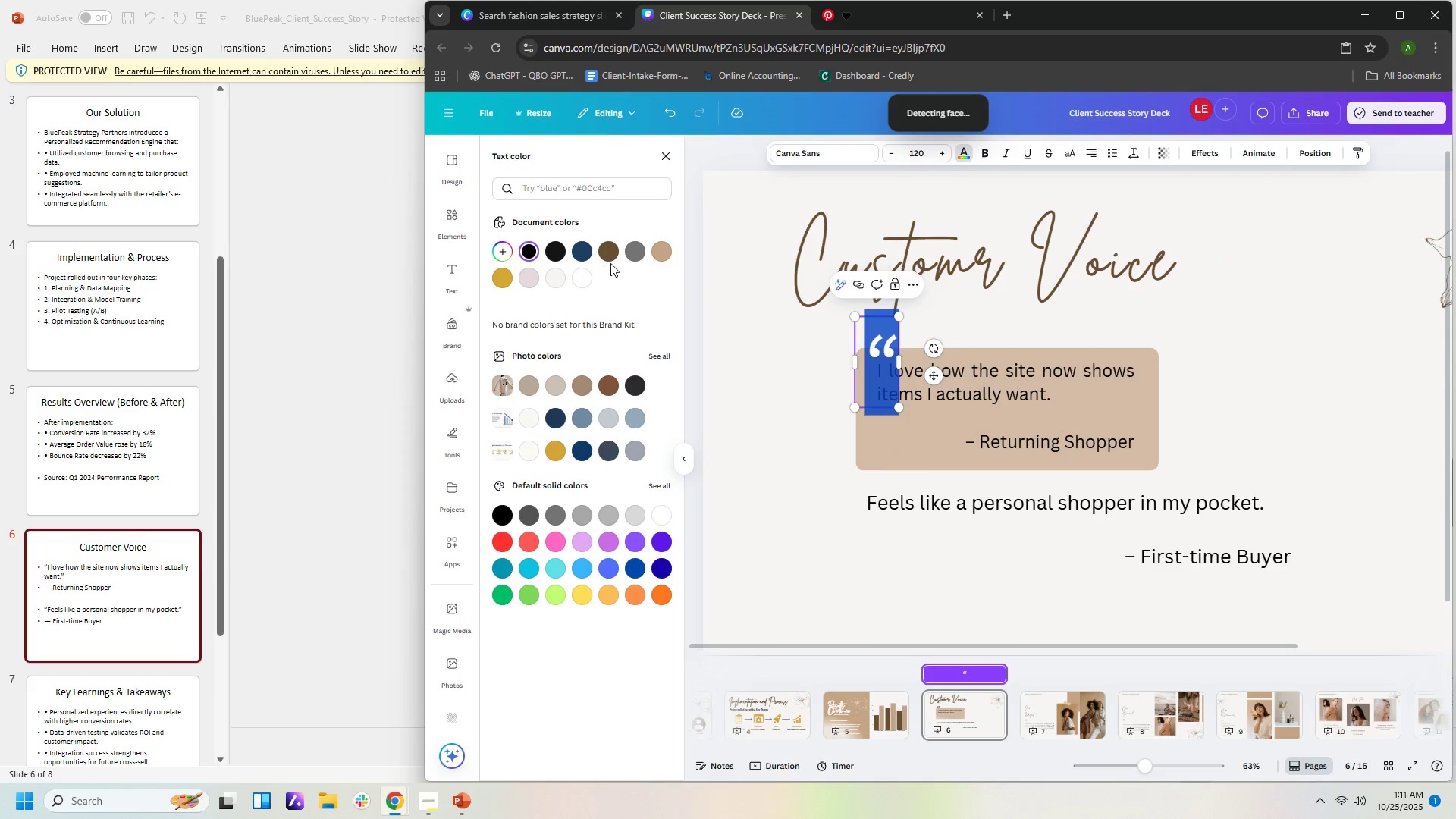 
left_click([613, 253])
 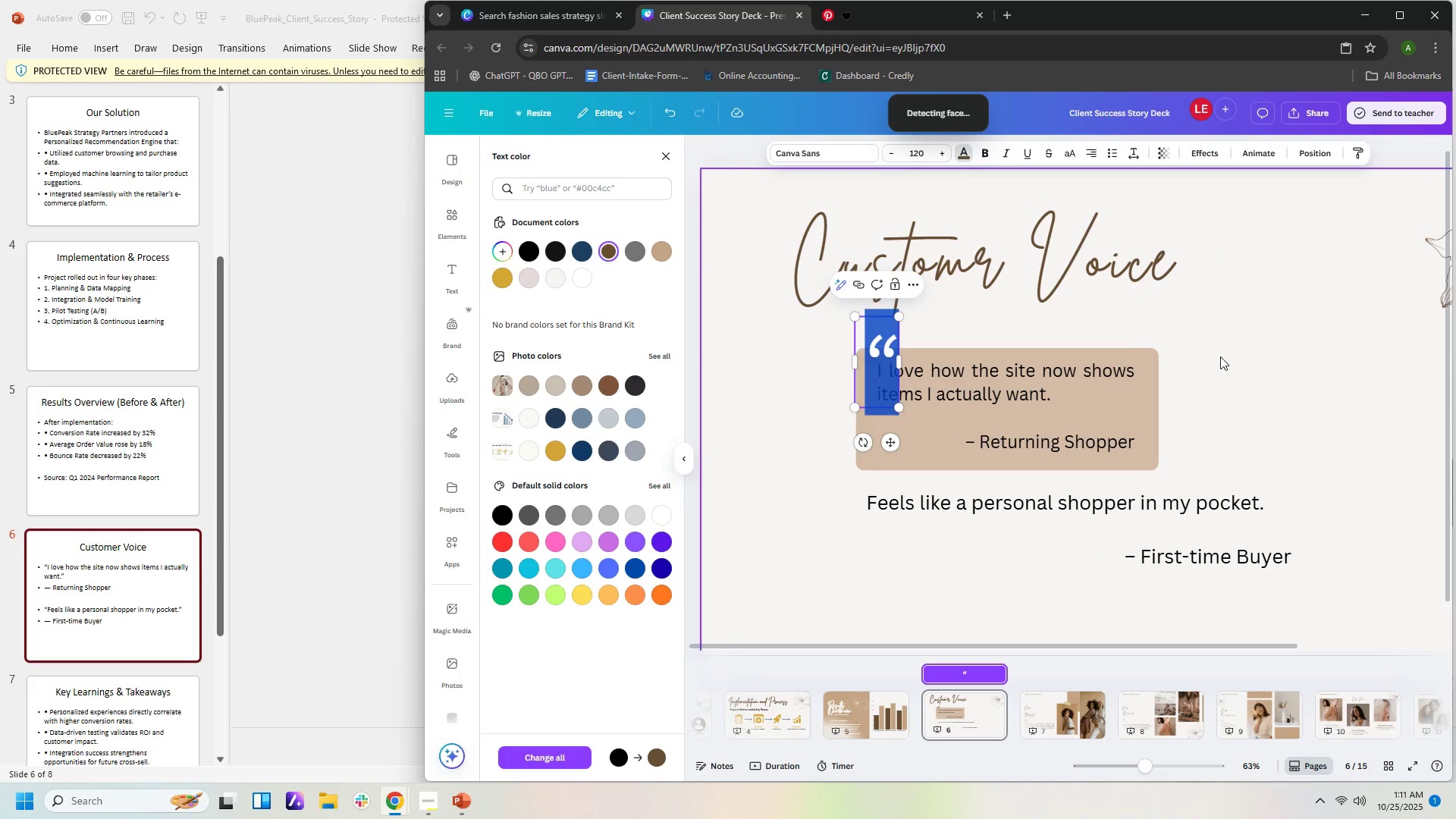 
left_click([1229, 358])
 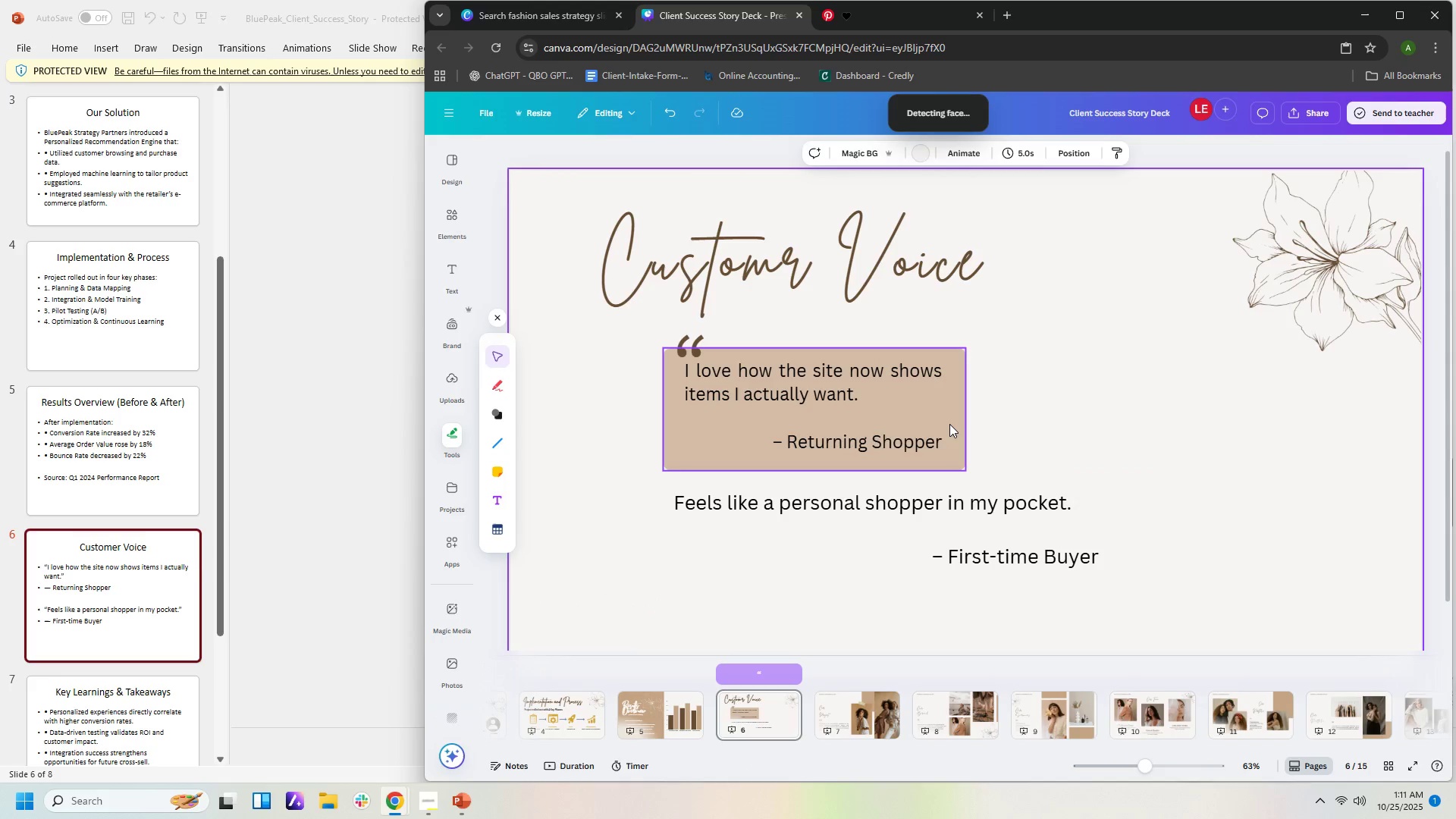 
wait(7.89)
 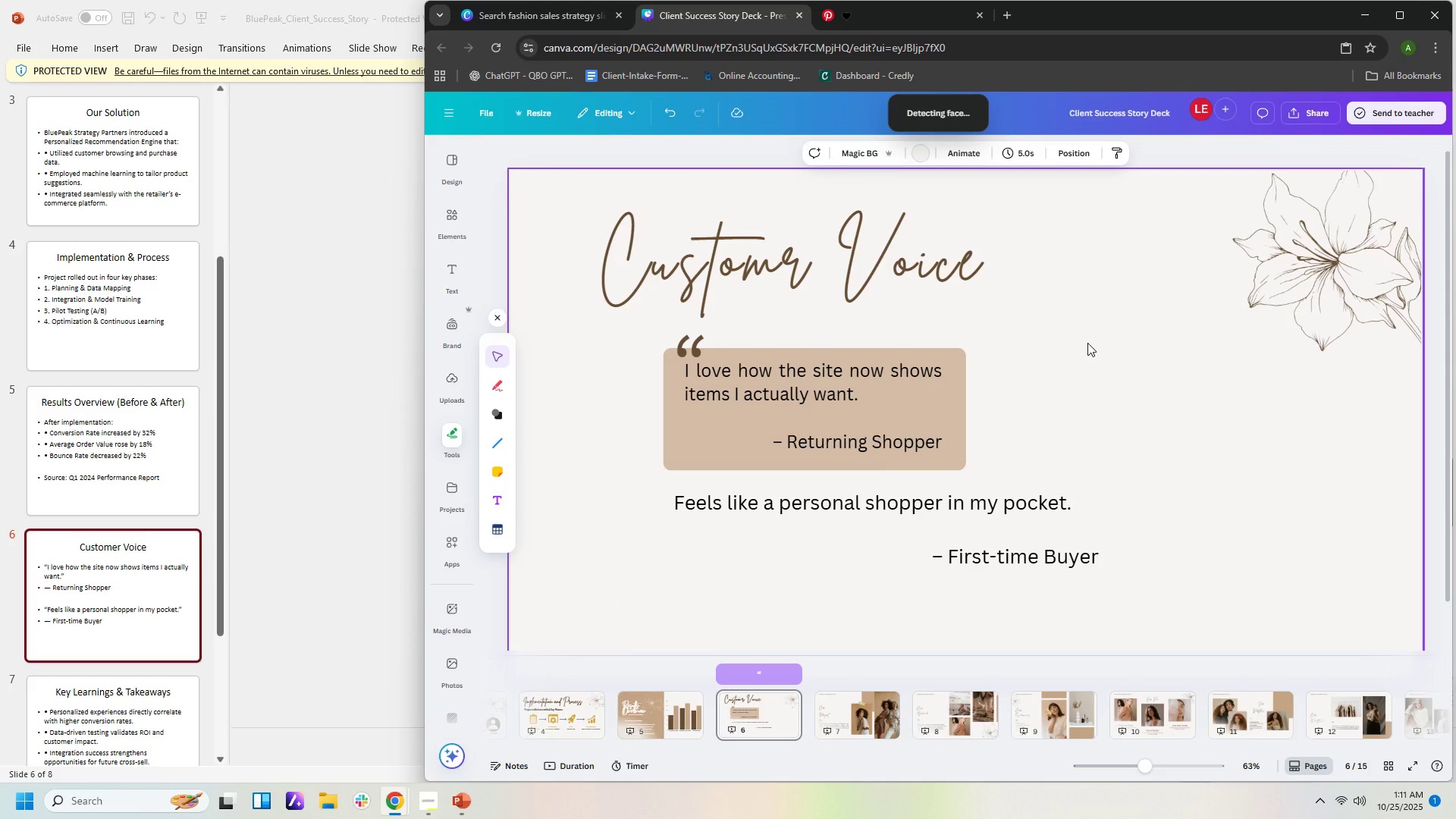 
left_click([962, 409])
 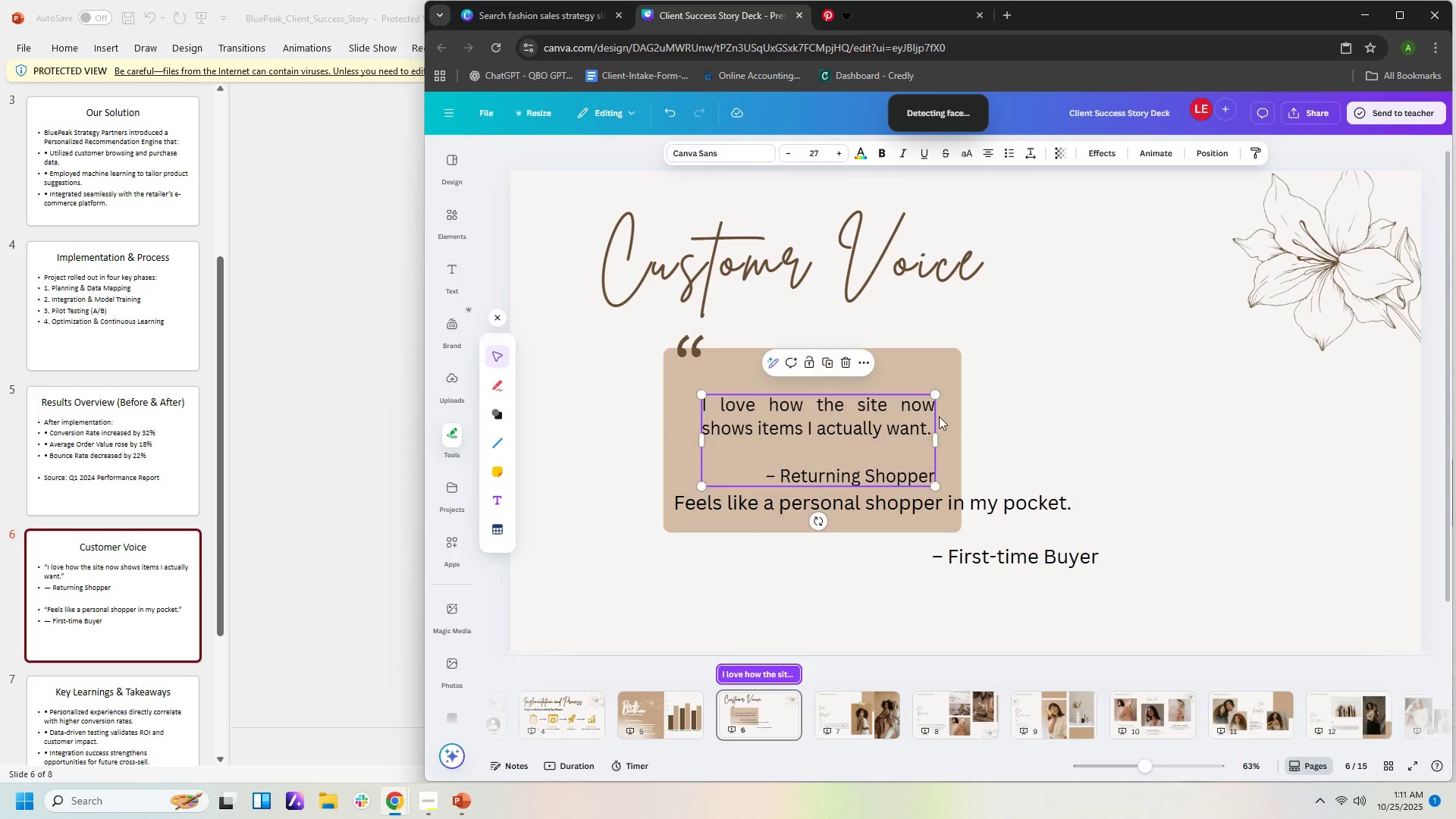 
wait(13.78)
 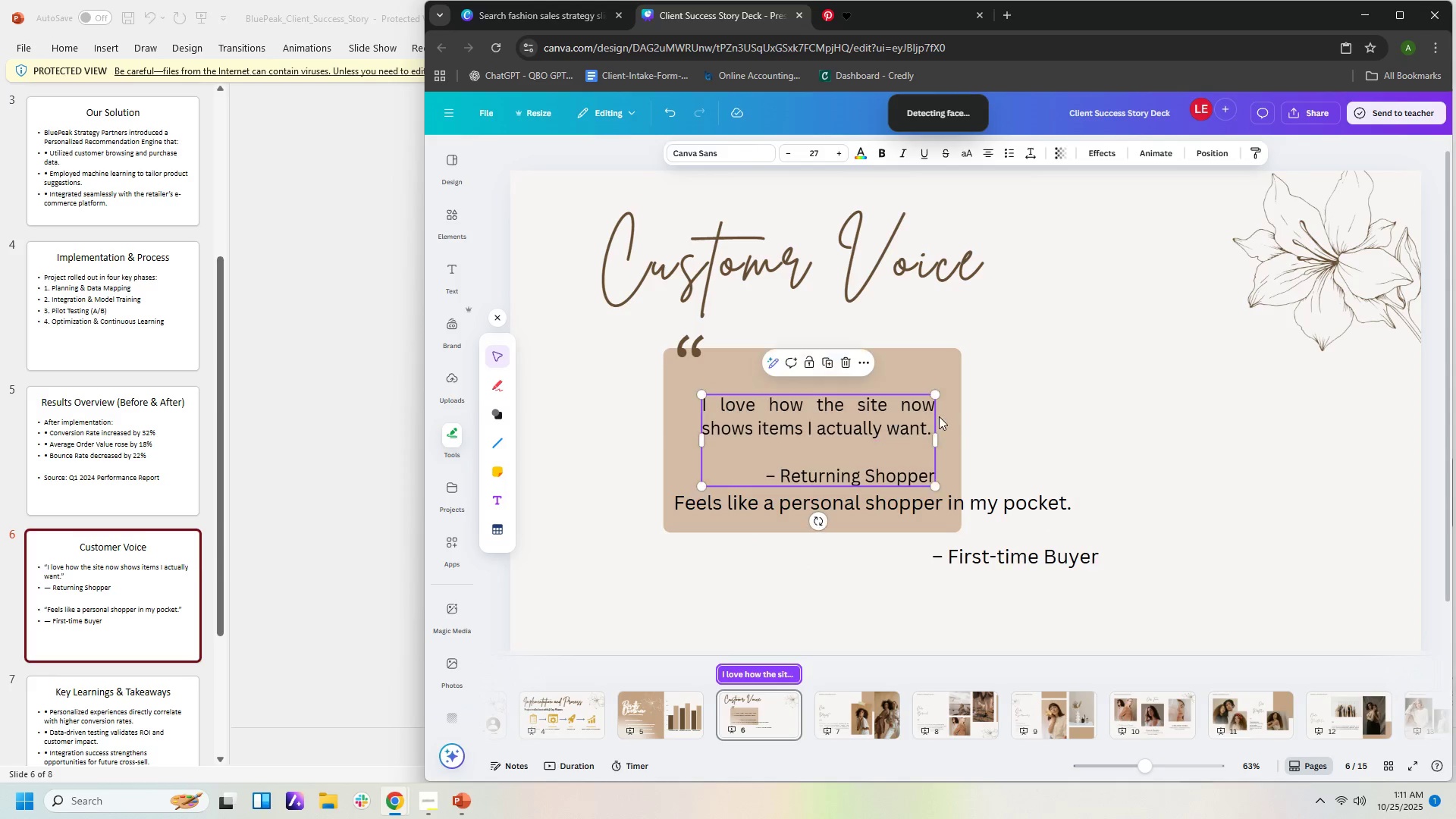 
left_click([990, 349])
 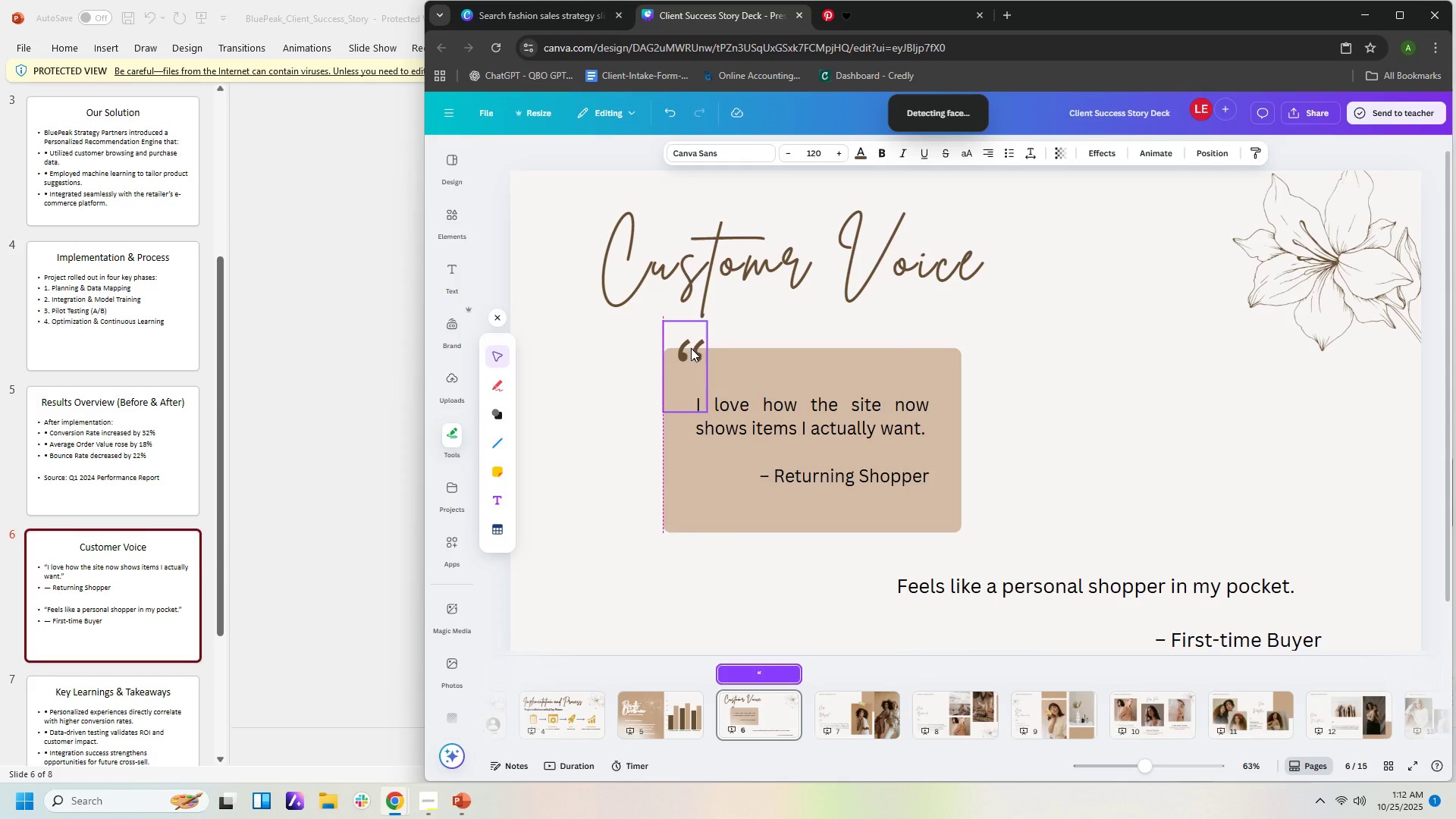 
left_click([1025, 381])
 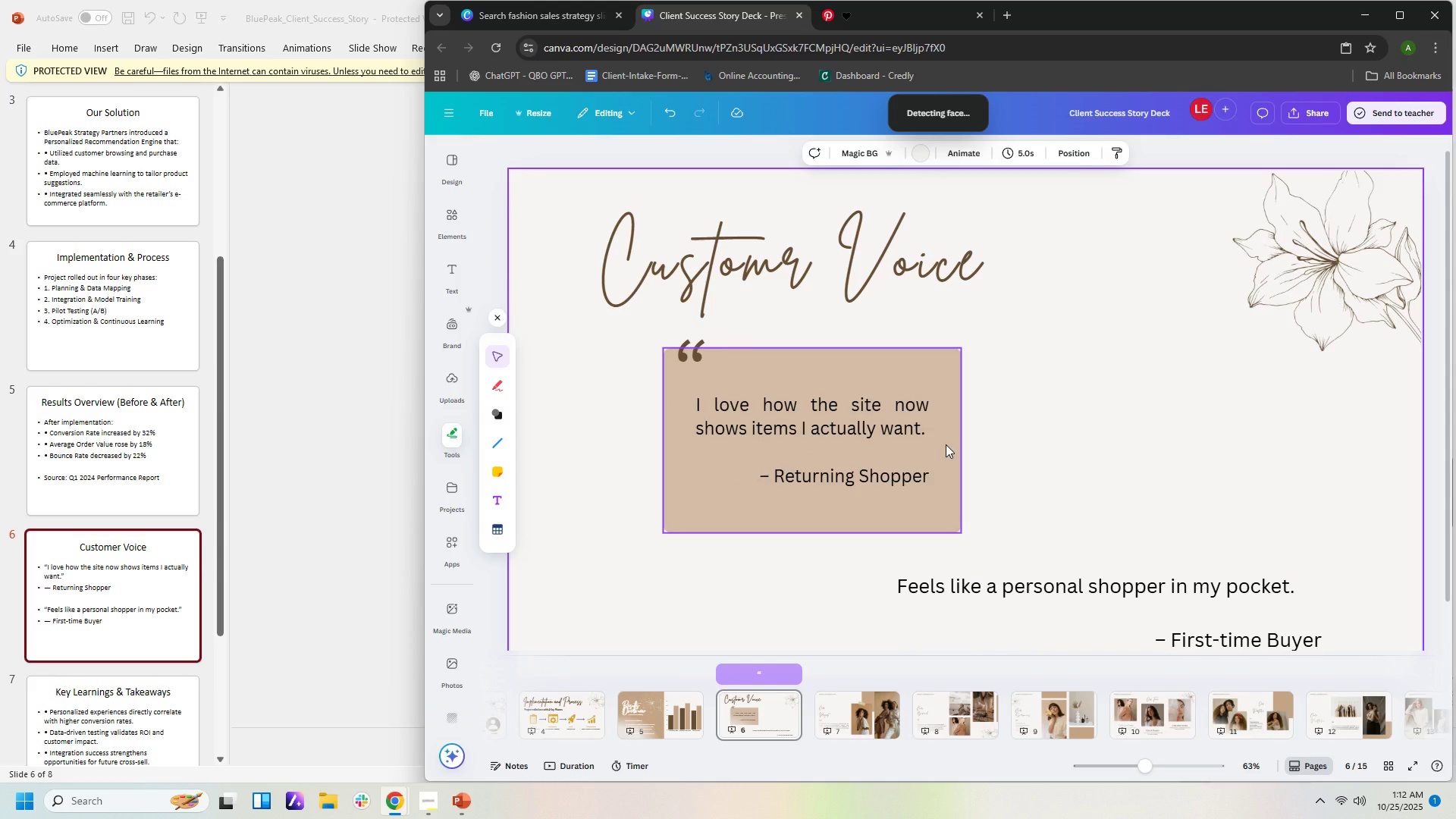 
left_click([946, 444])
 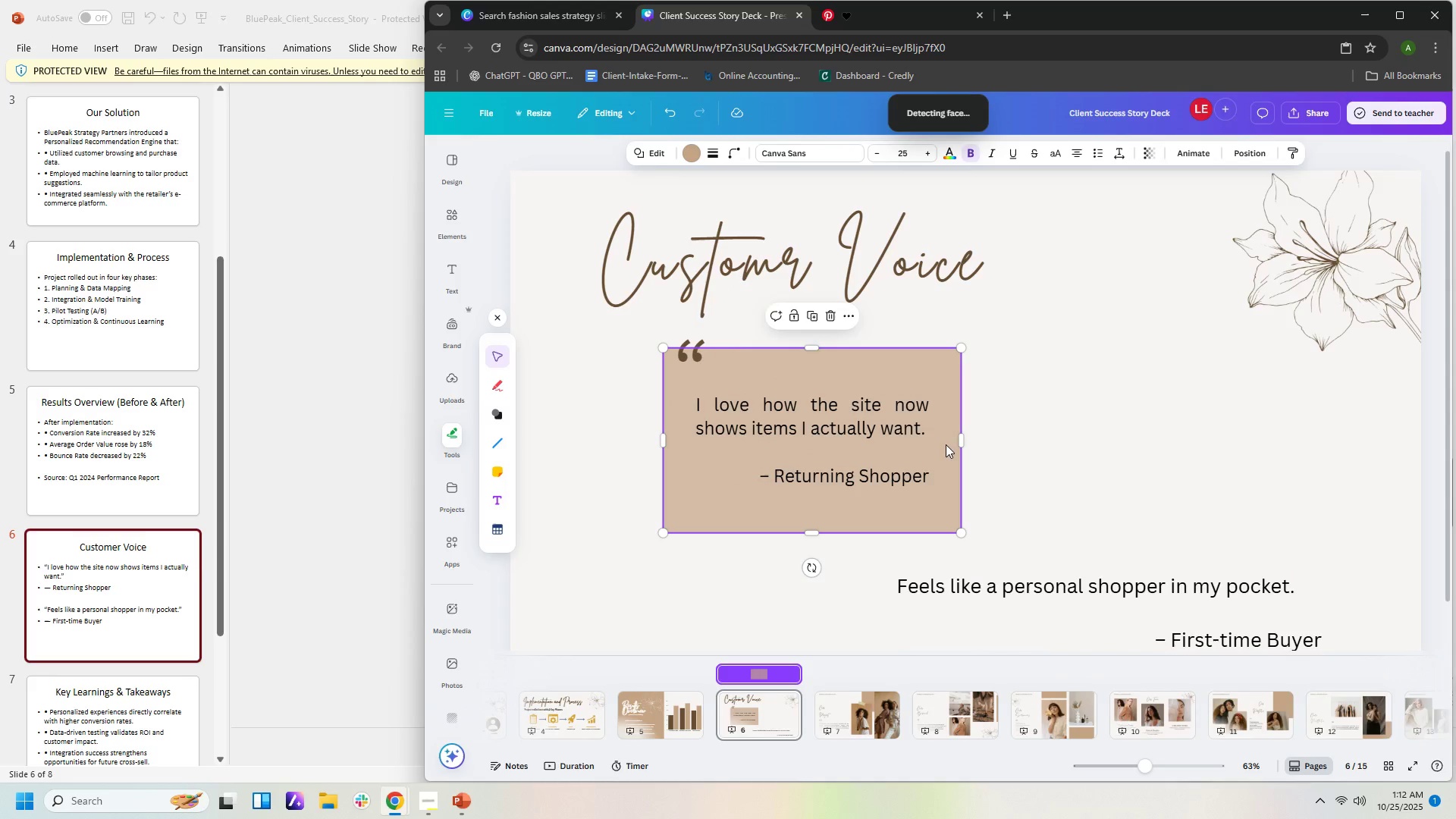 
key(Control+C)
 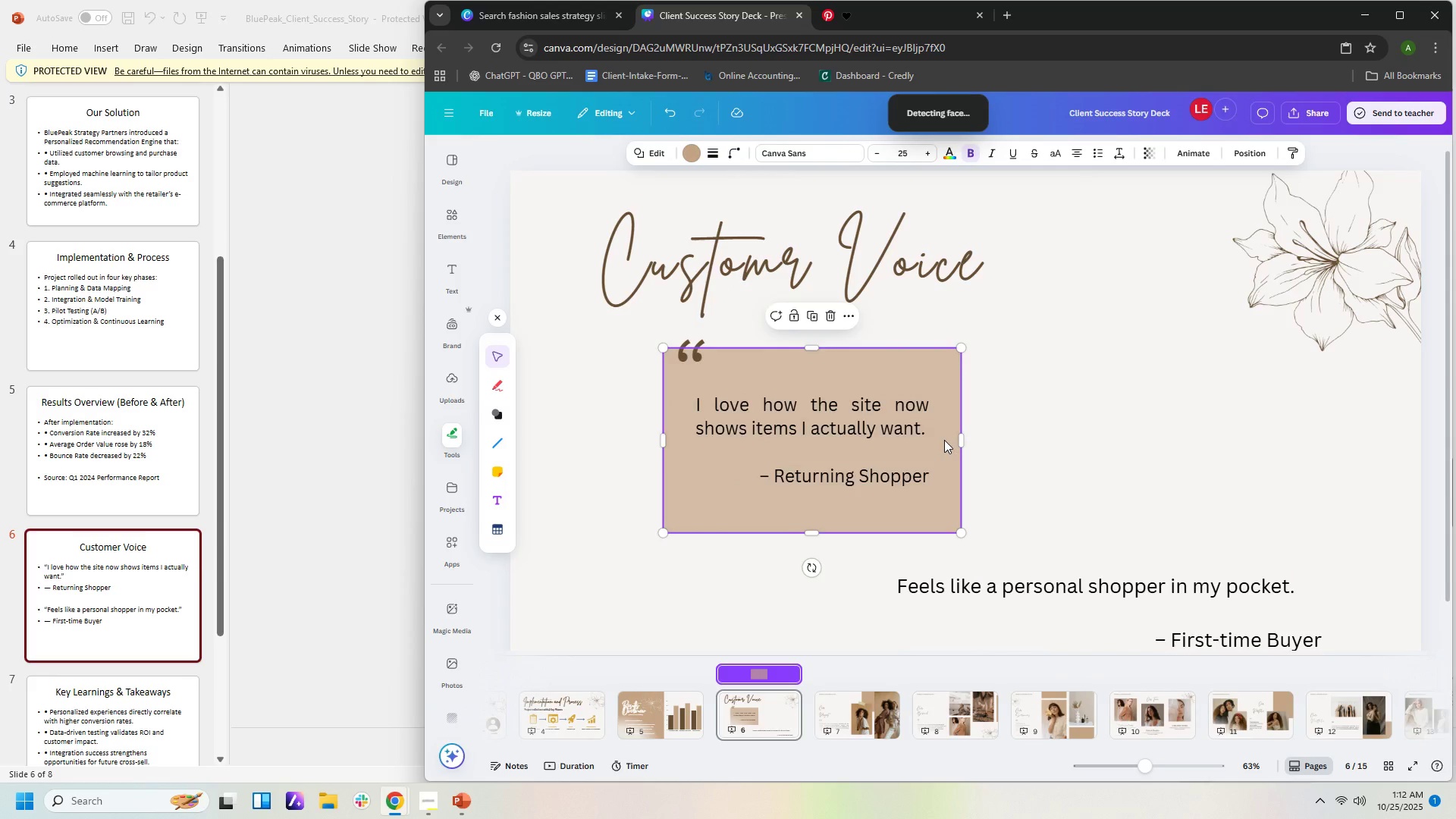 
key(Control+V)
 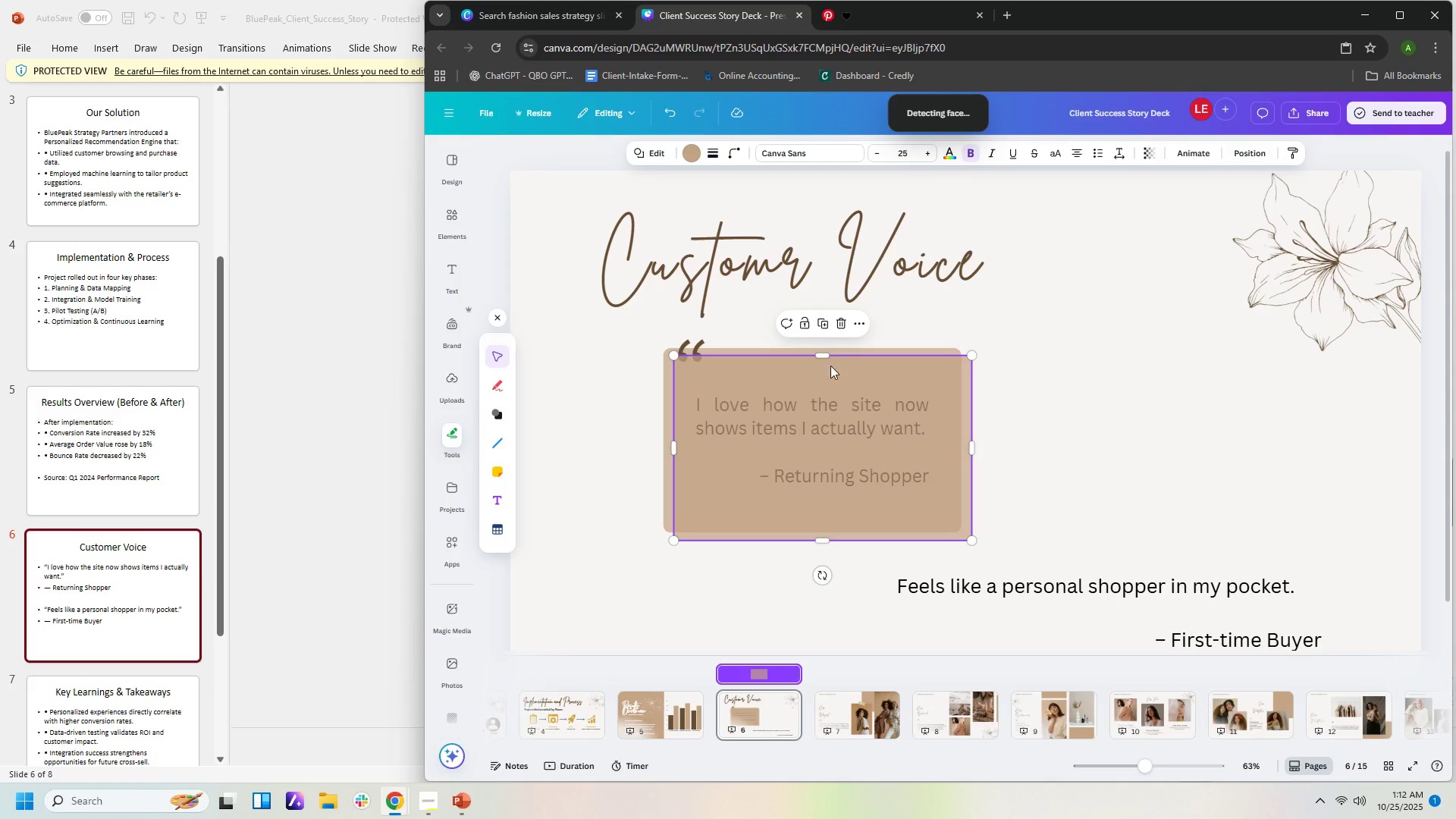 
wait(5.24)
 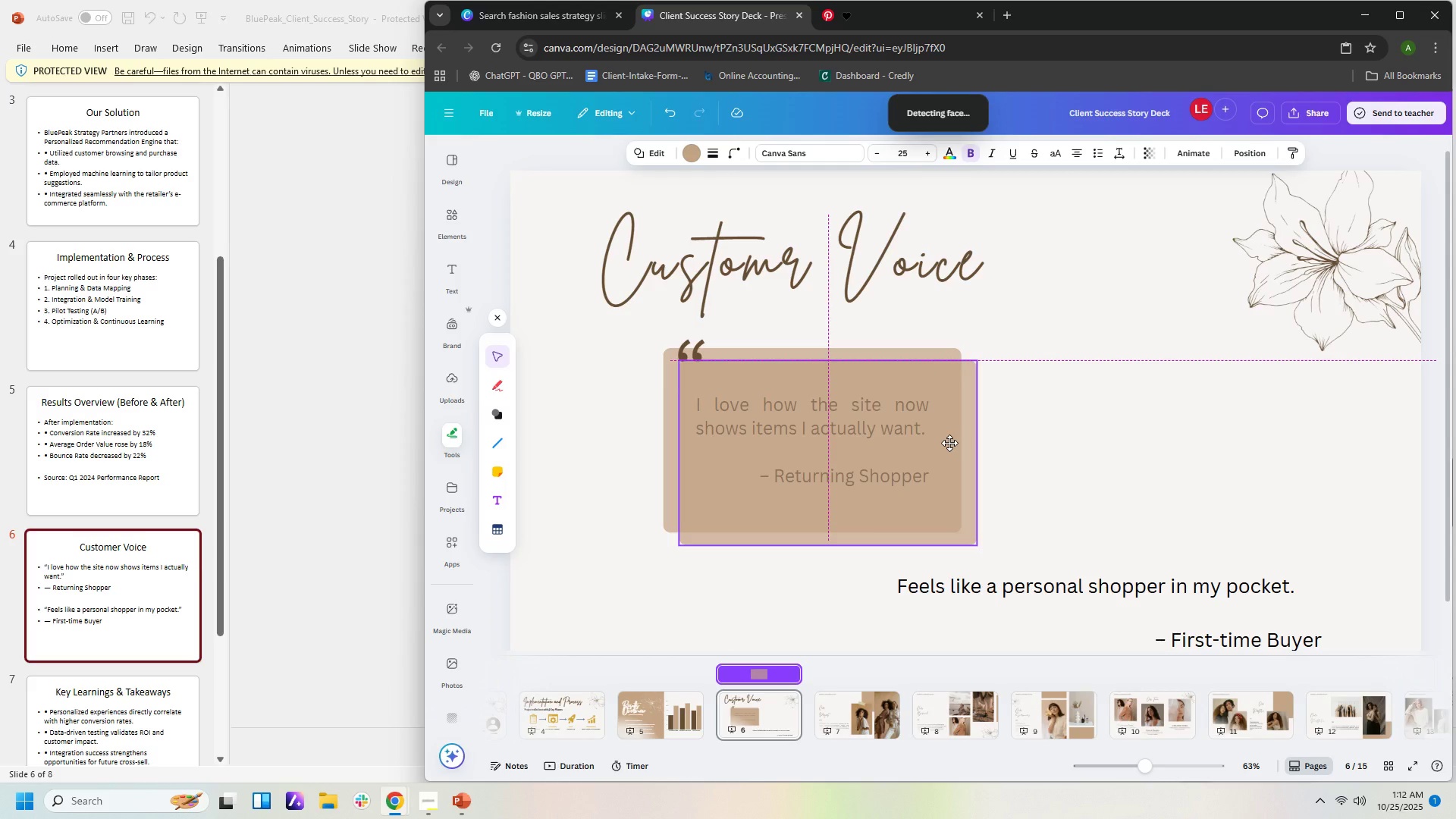 
left_click([1257, 155])
 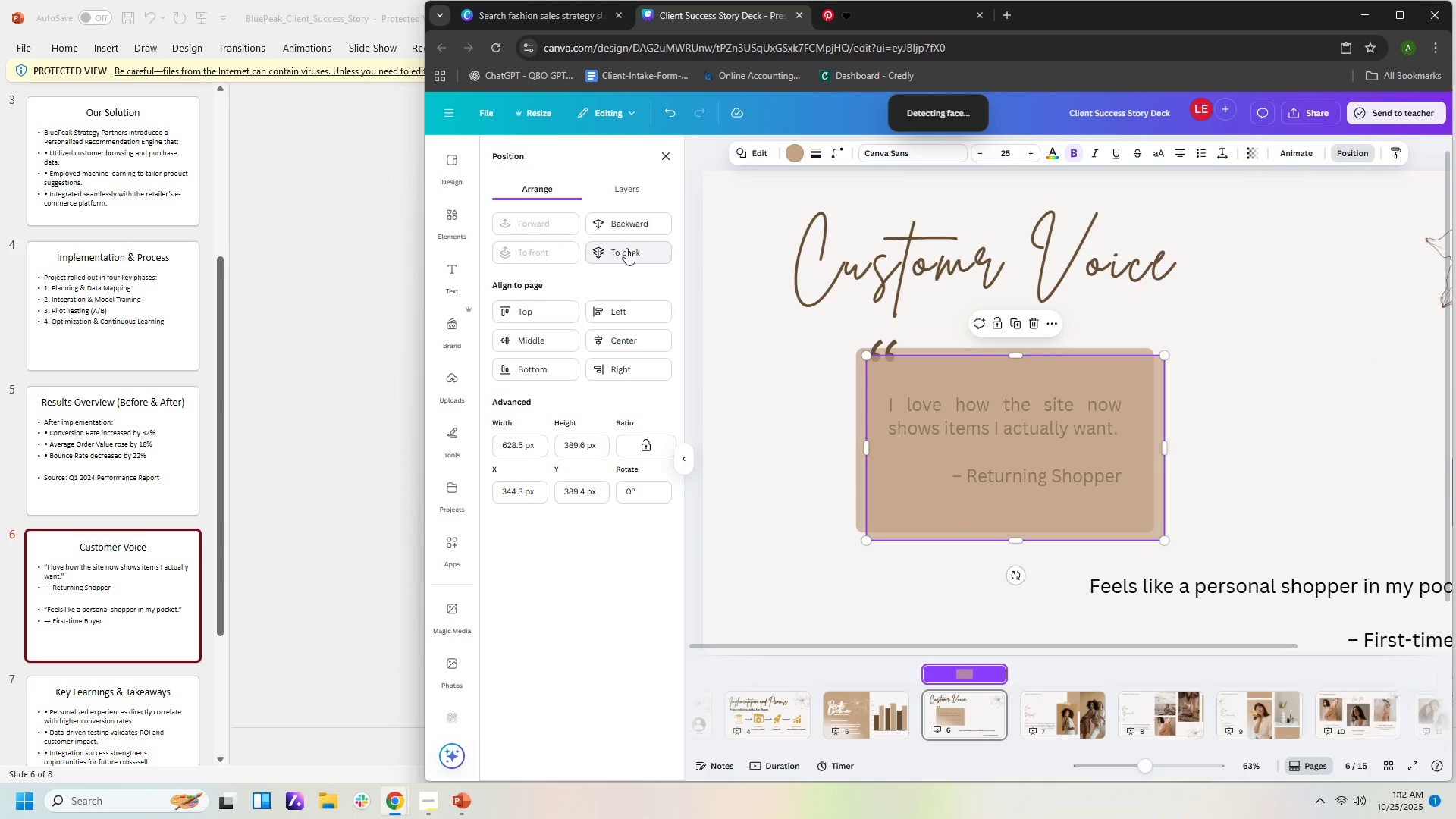 
left_click([635, 224])
 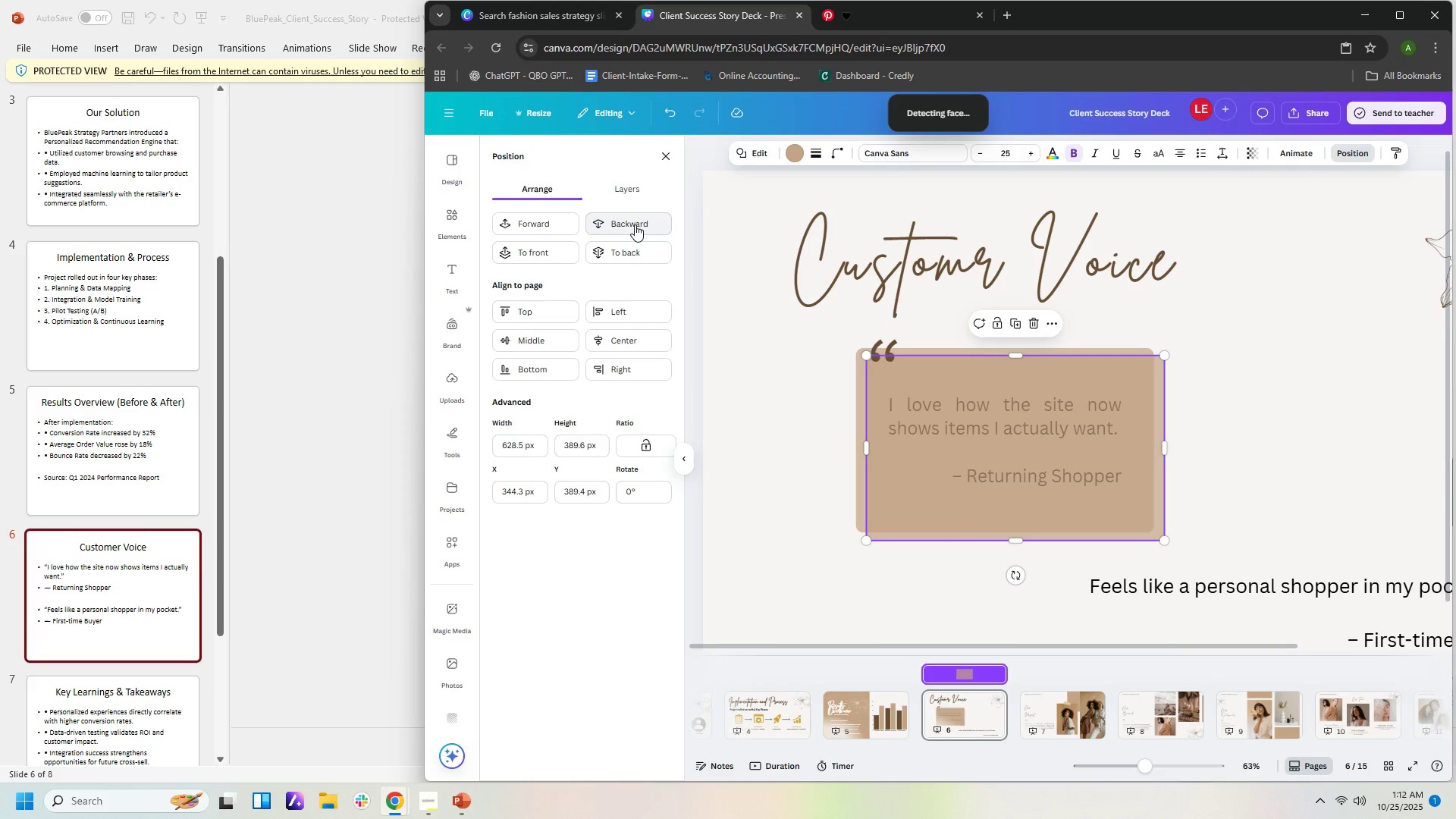 
left_click([635, 224])
 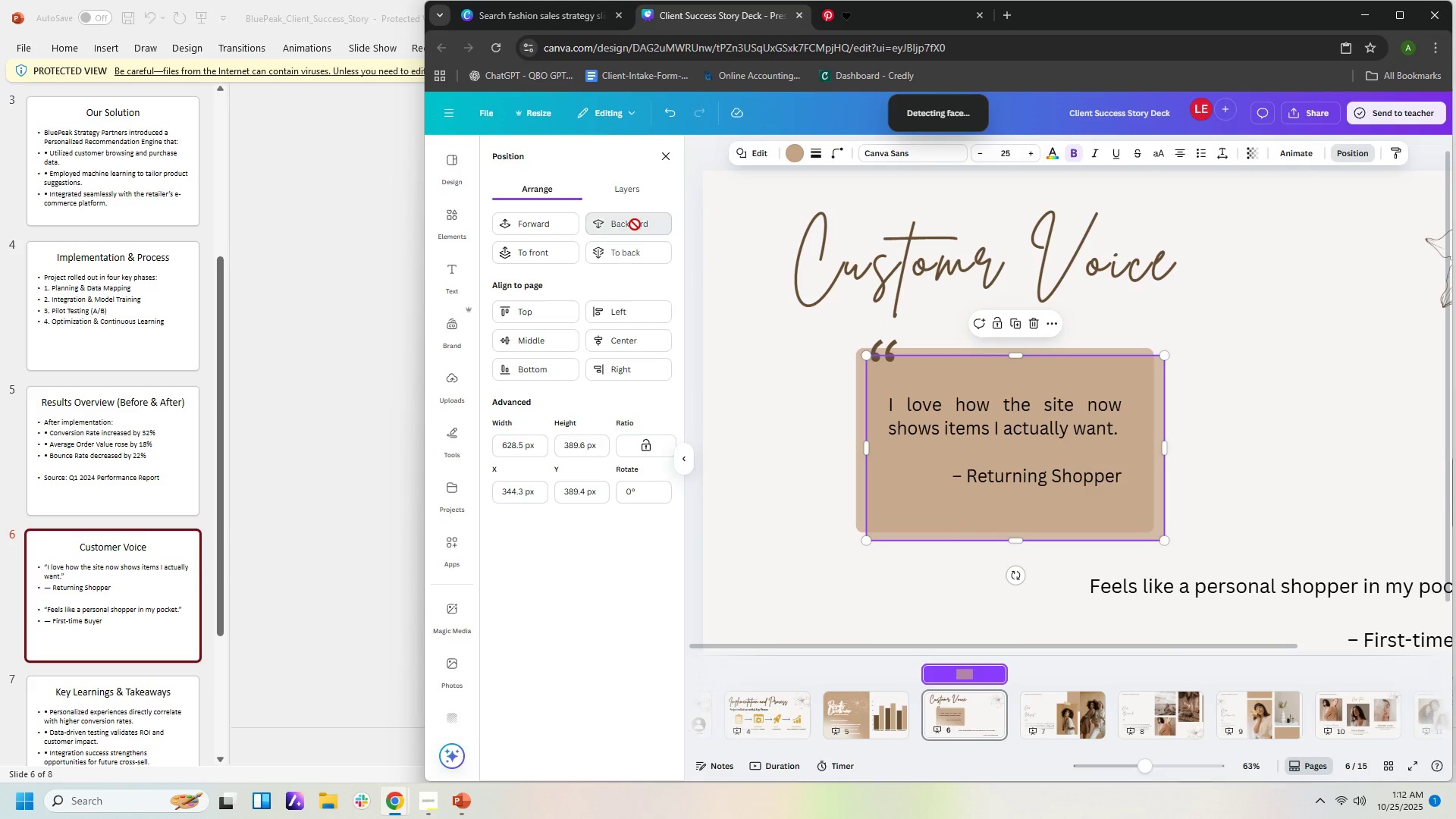 
double_click([635, 224])
 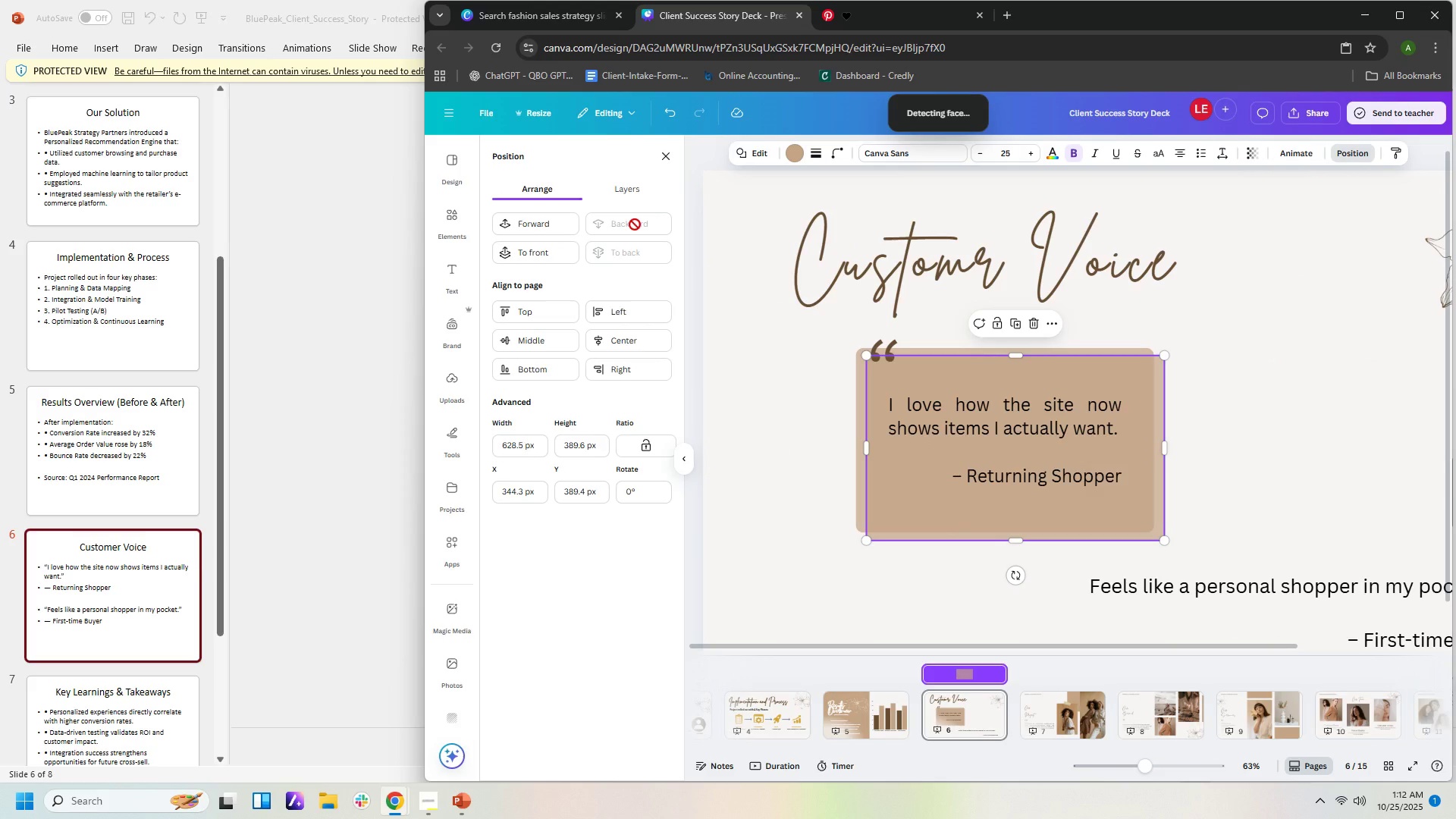 
triple_click([635, 224])
 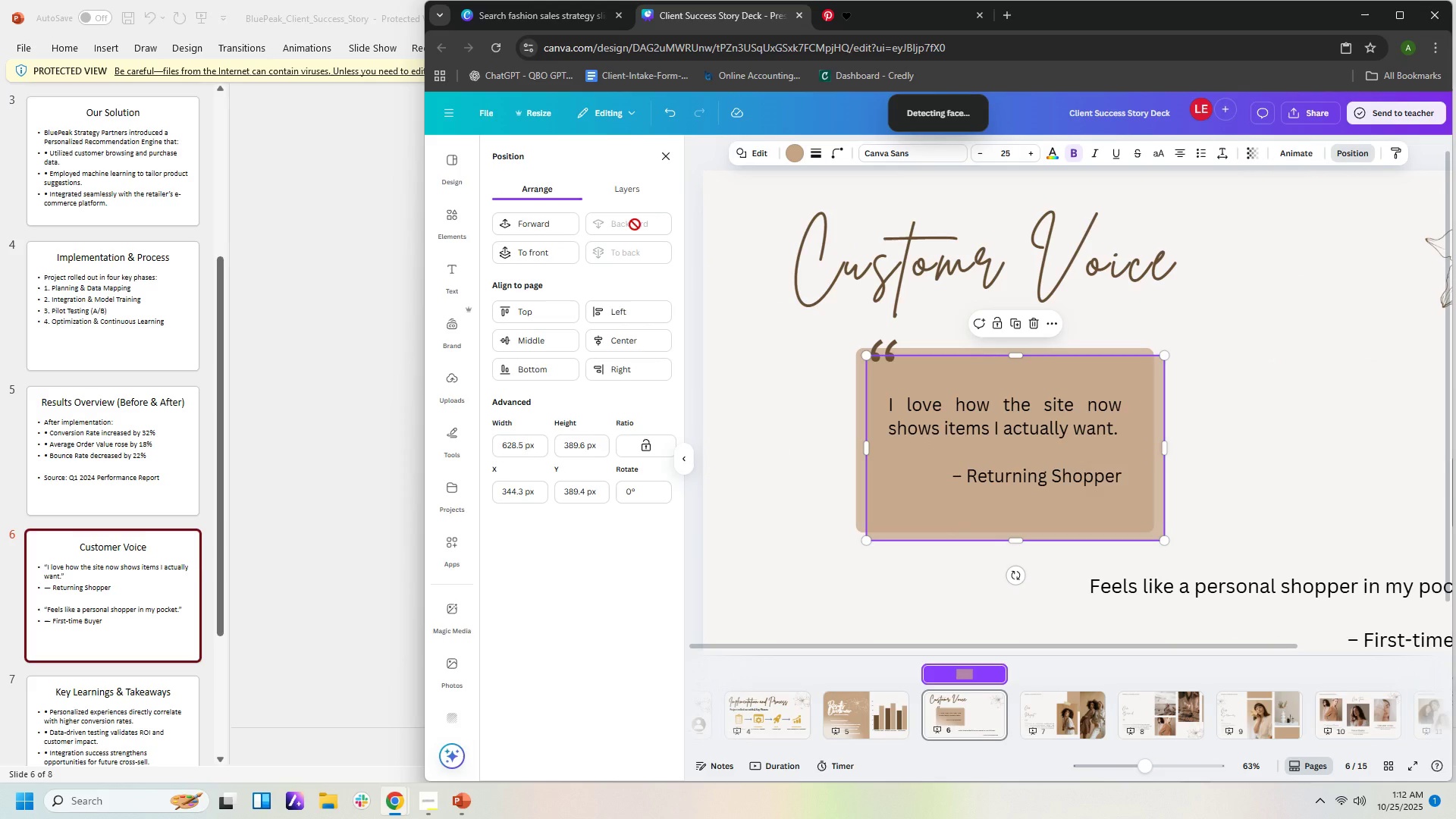 
triple_click([635, 224])
 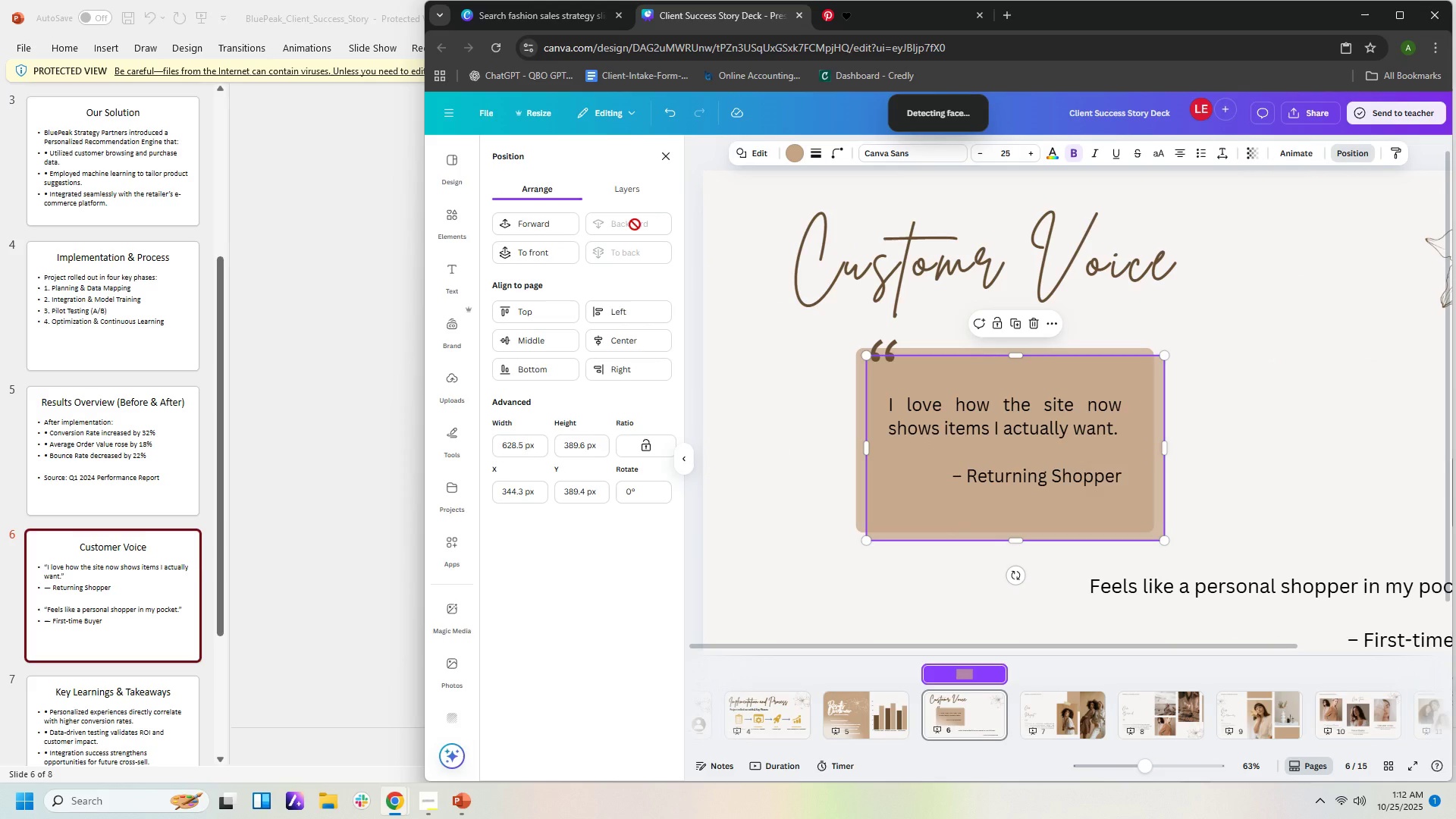 
triple_click([635, 224])
 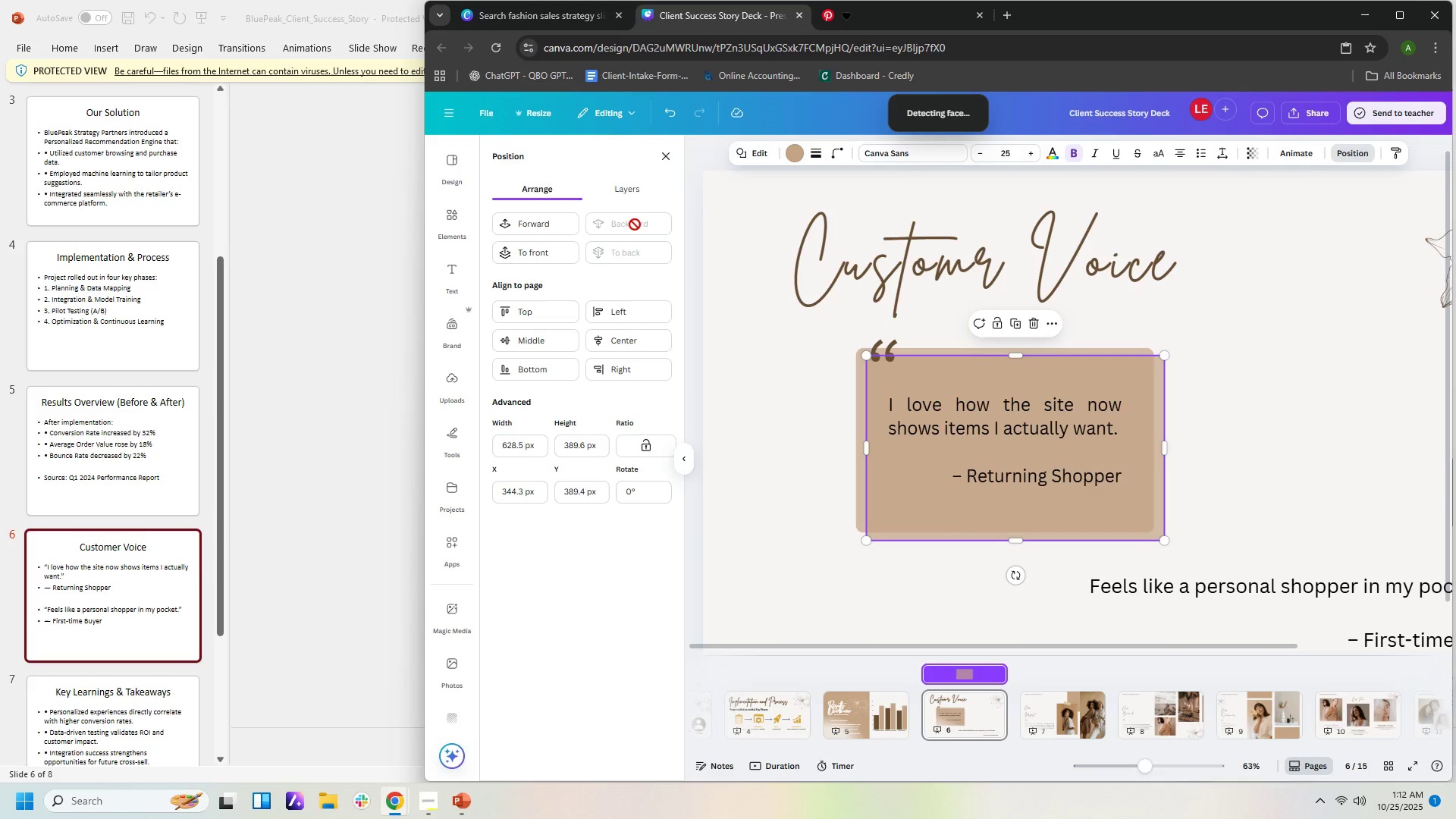 
triple_click([635, 224])
 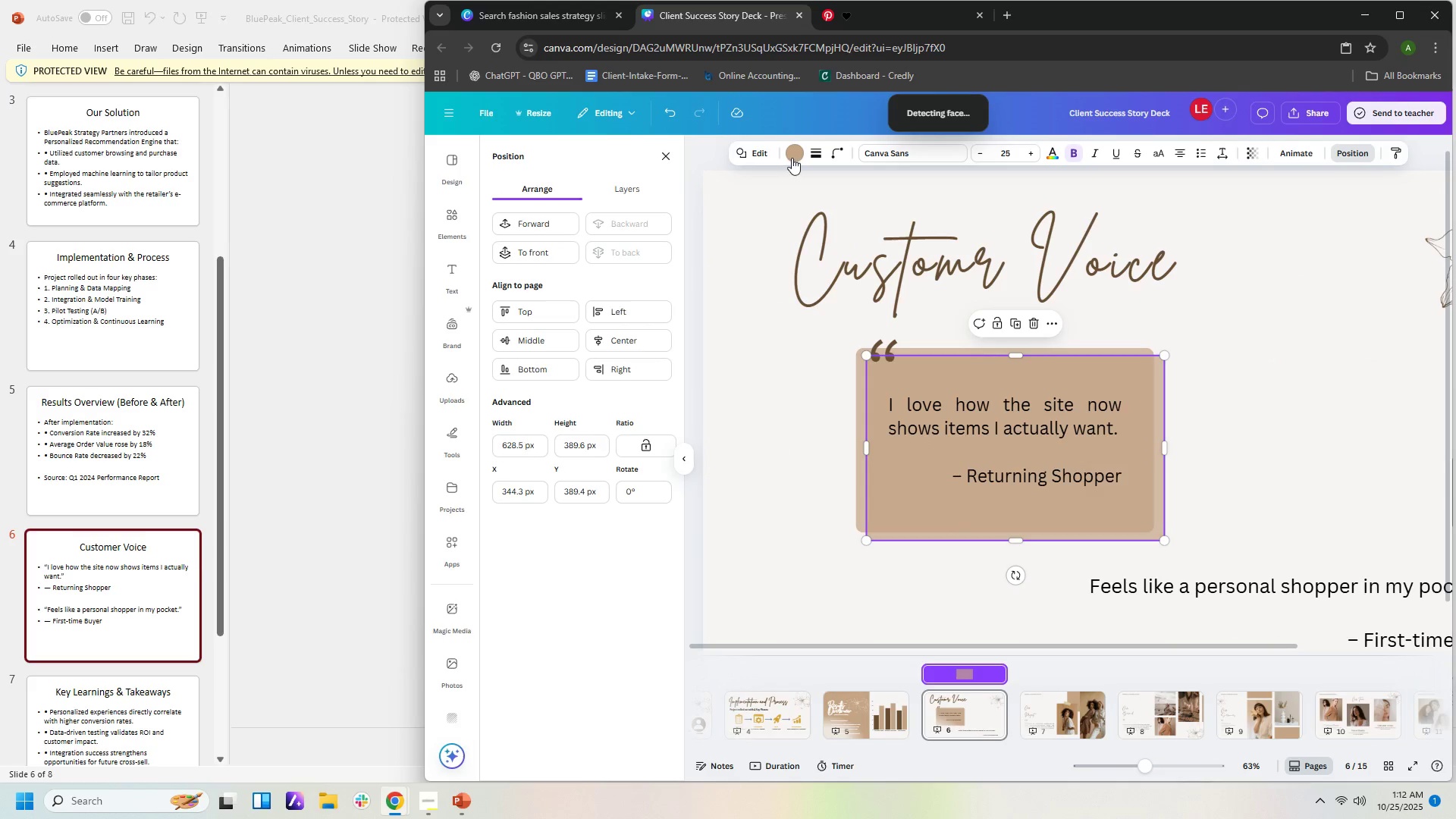 
left_click([792, 158])
 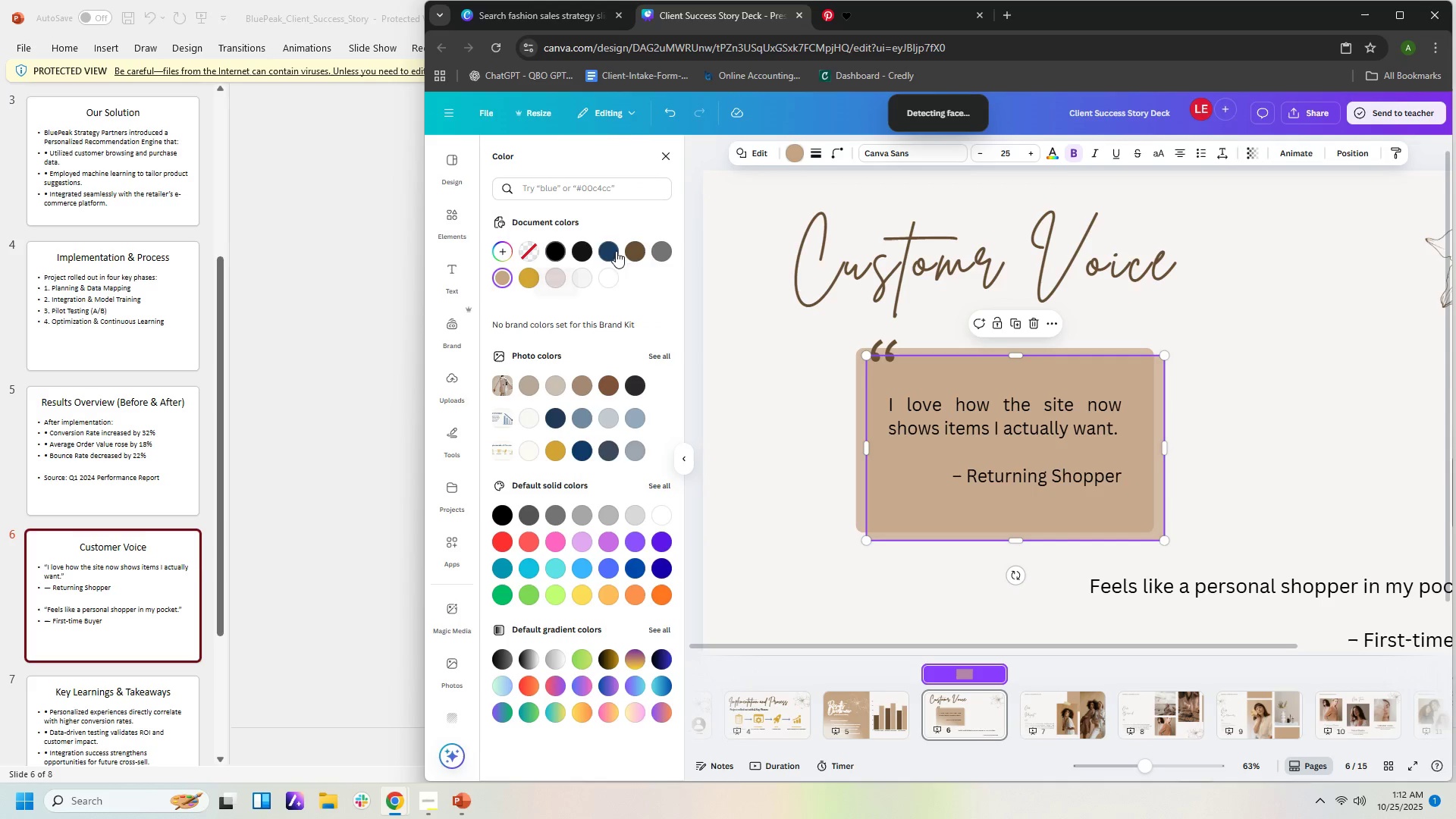 
left_click([648, 250])
 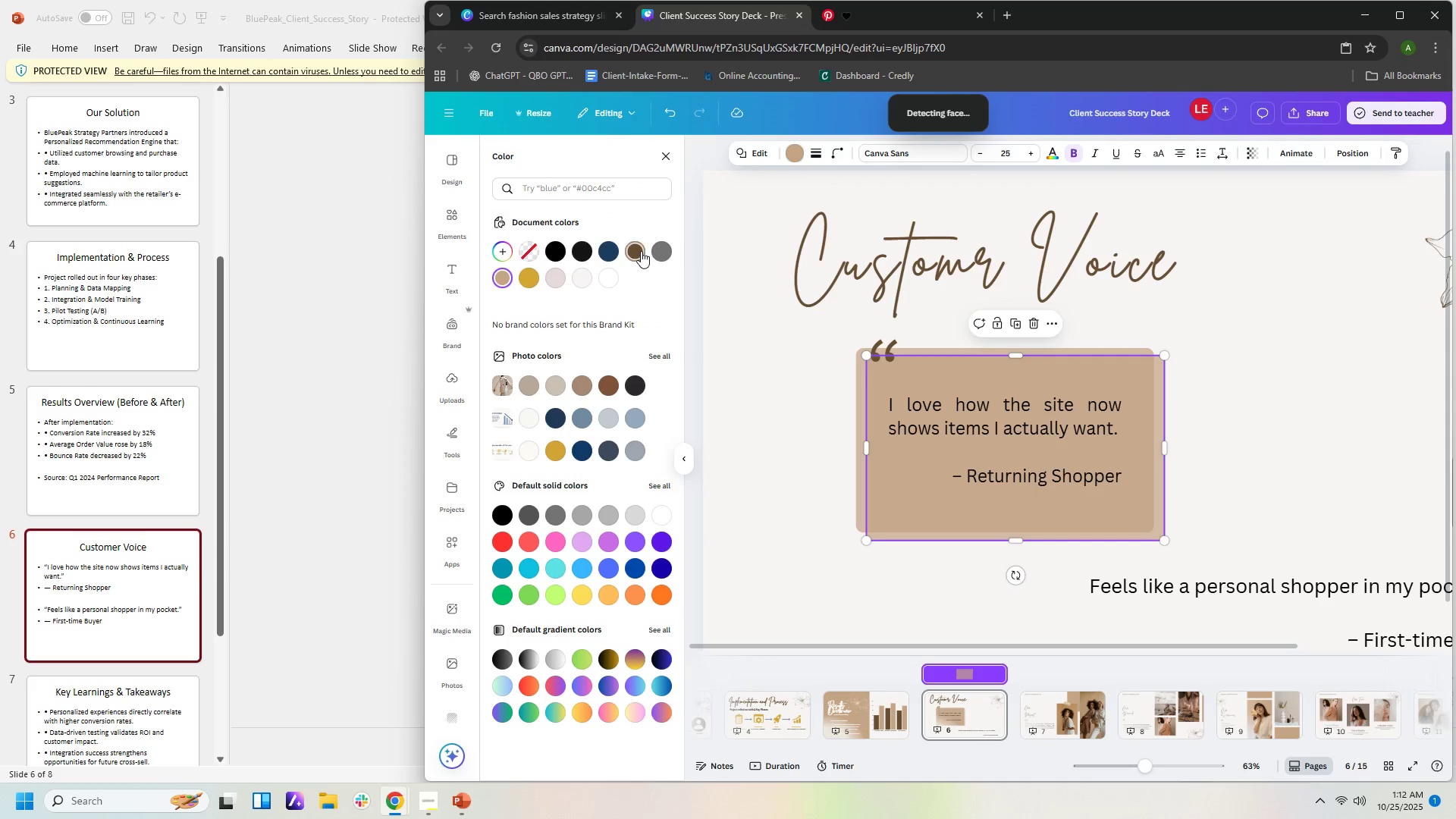 
left_click([641, 251])
 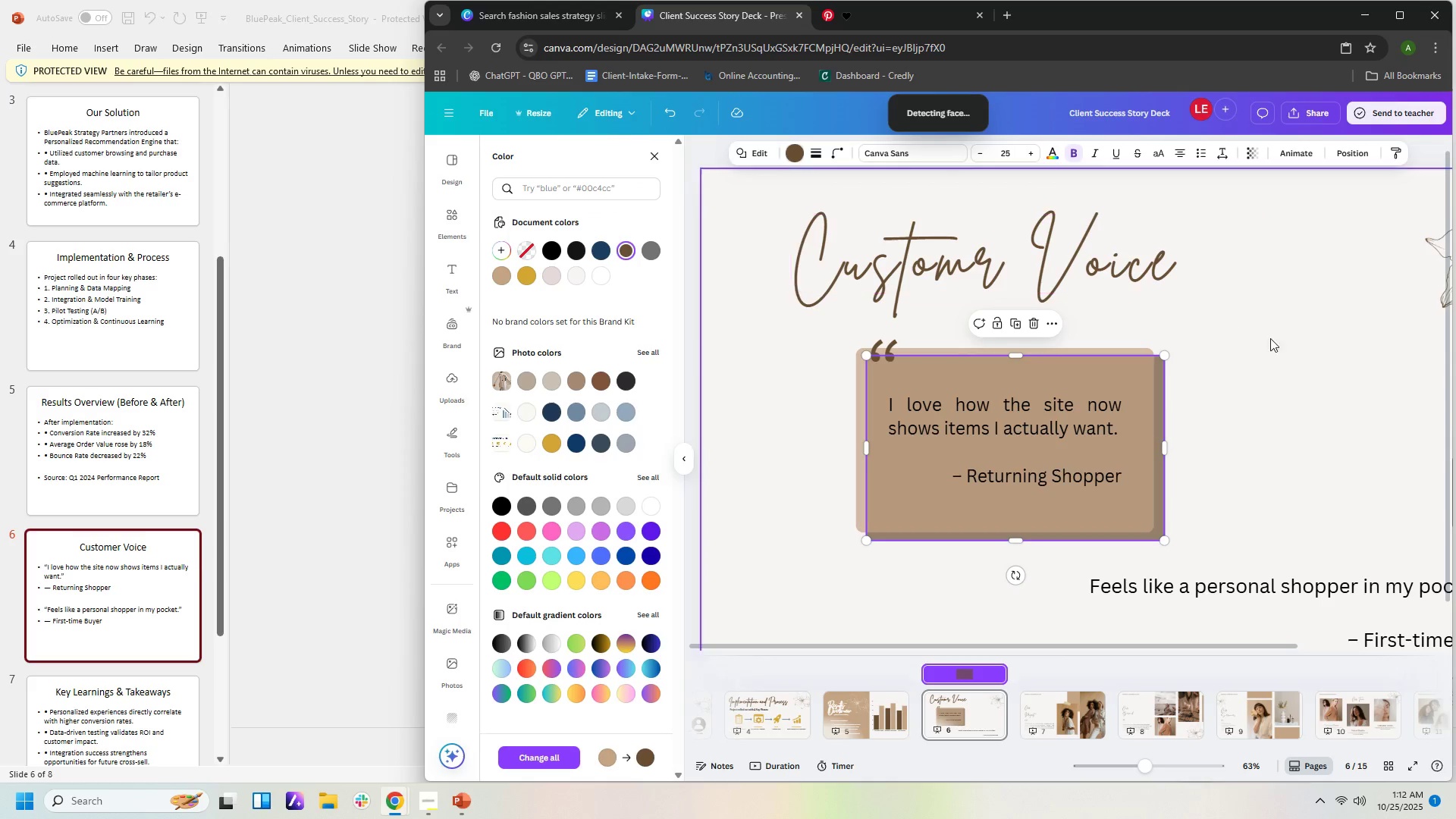 
left_click([1285, 352])
 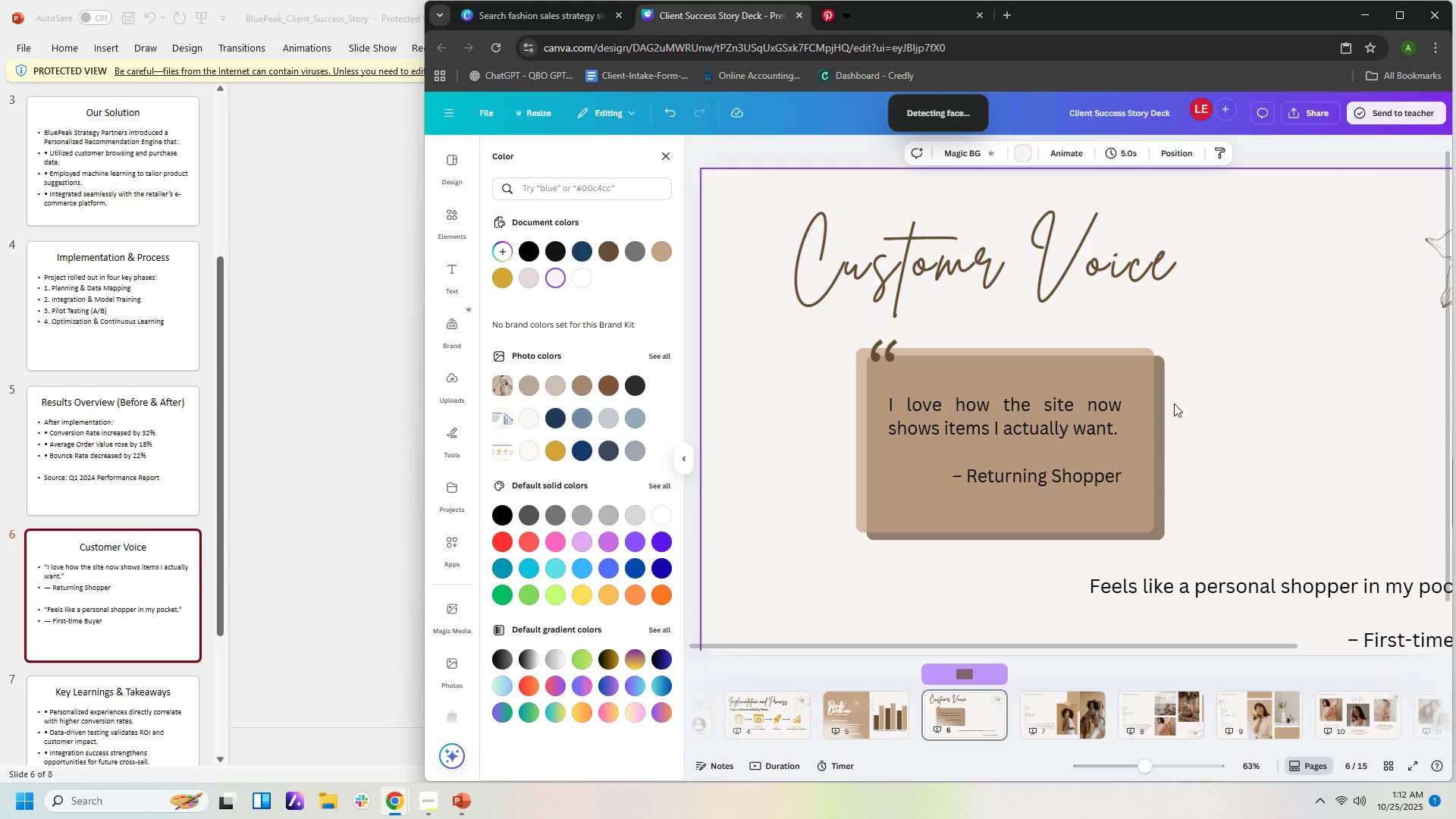 
wait(6.05)
 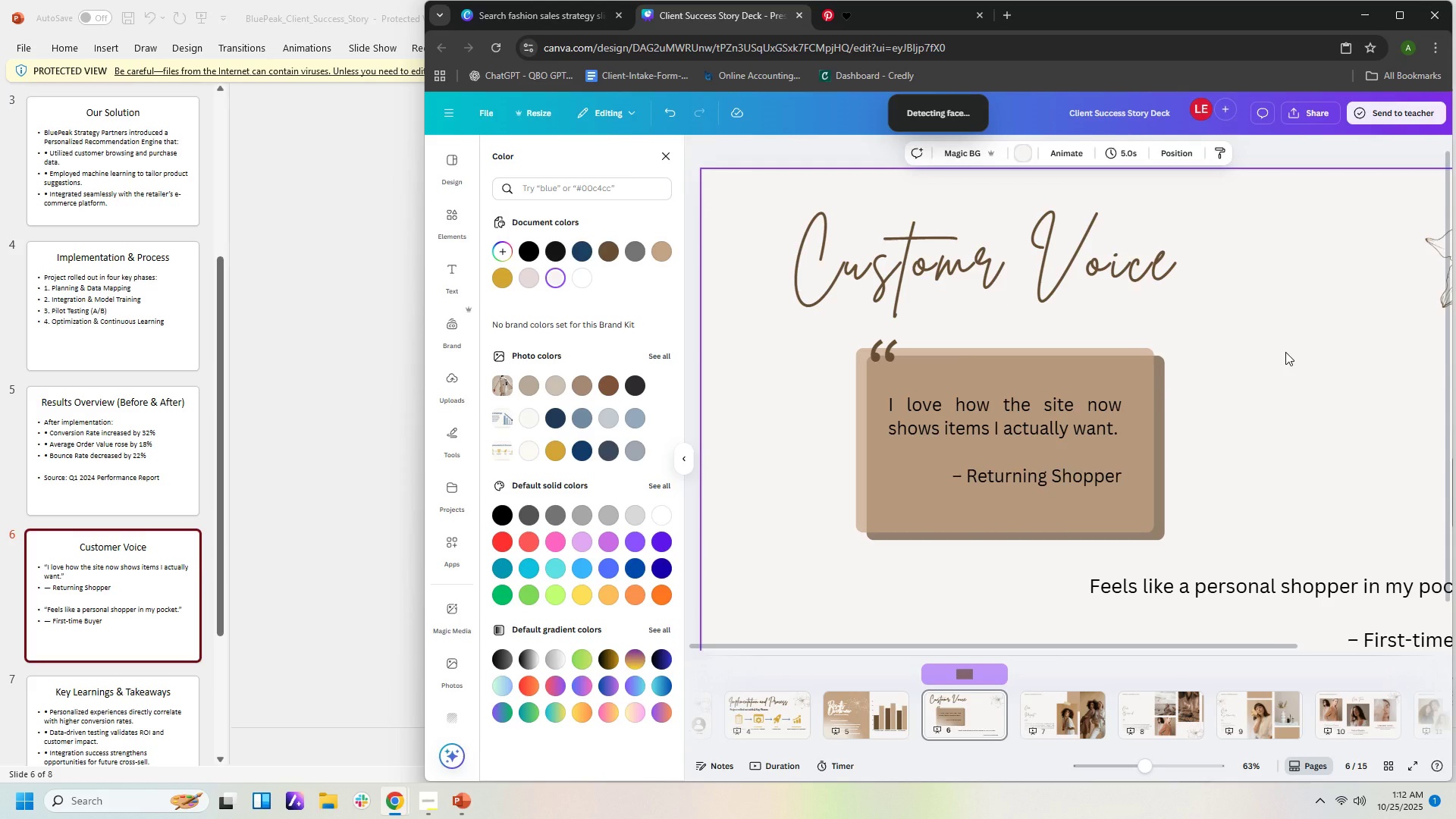 
left_click([1154, 410])
 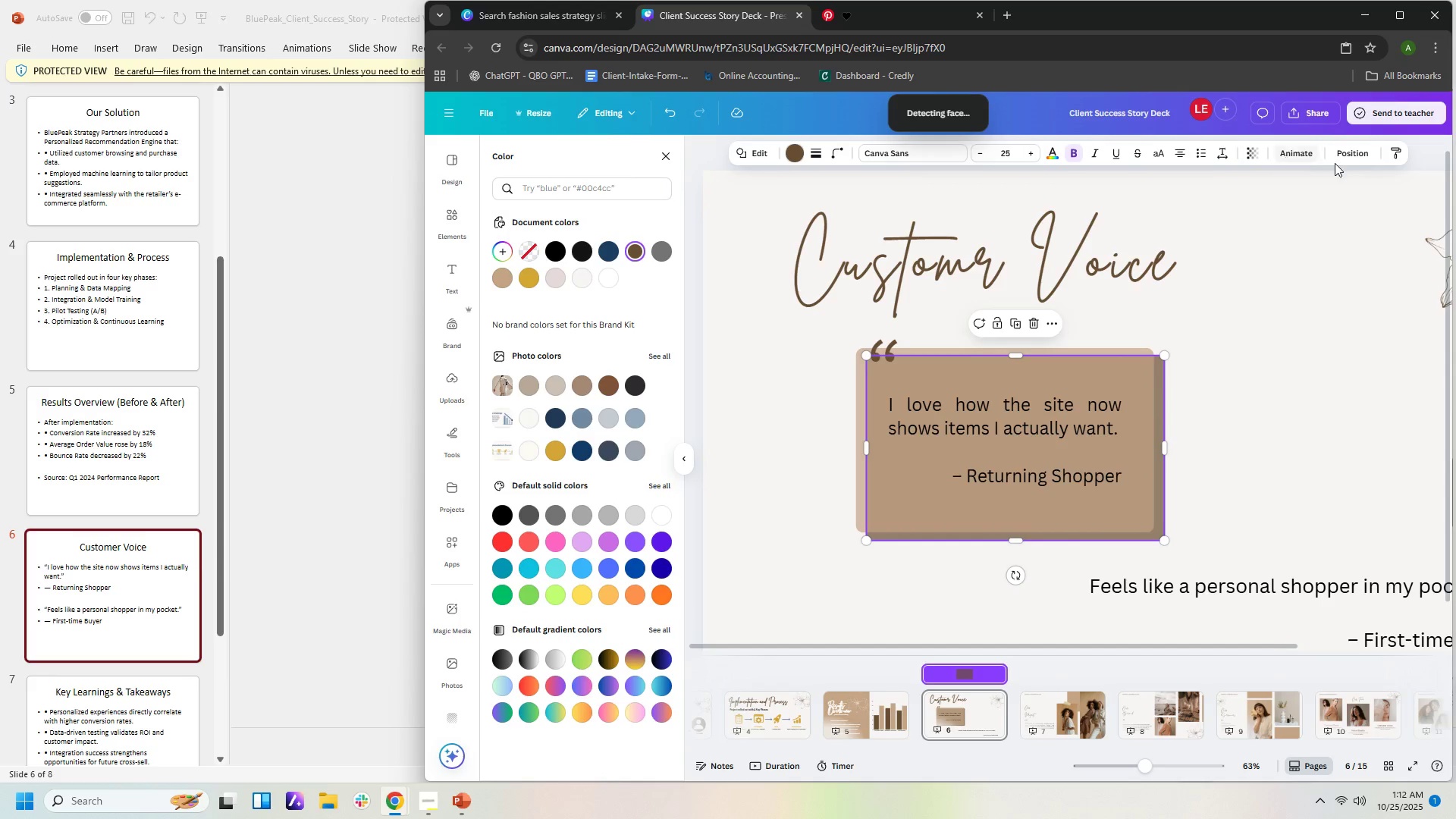 
left_click([1351, 153])
 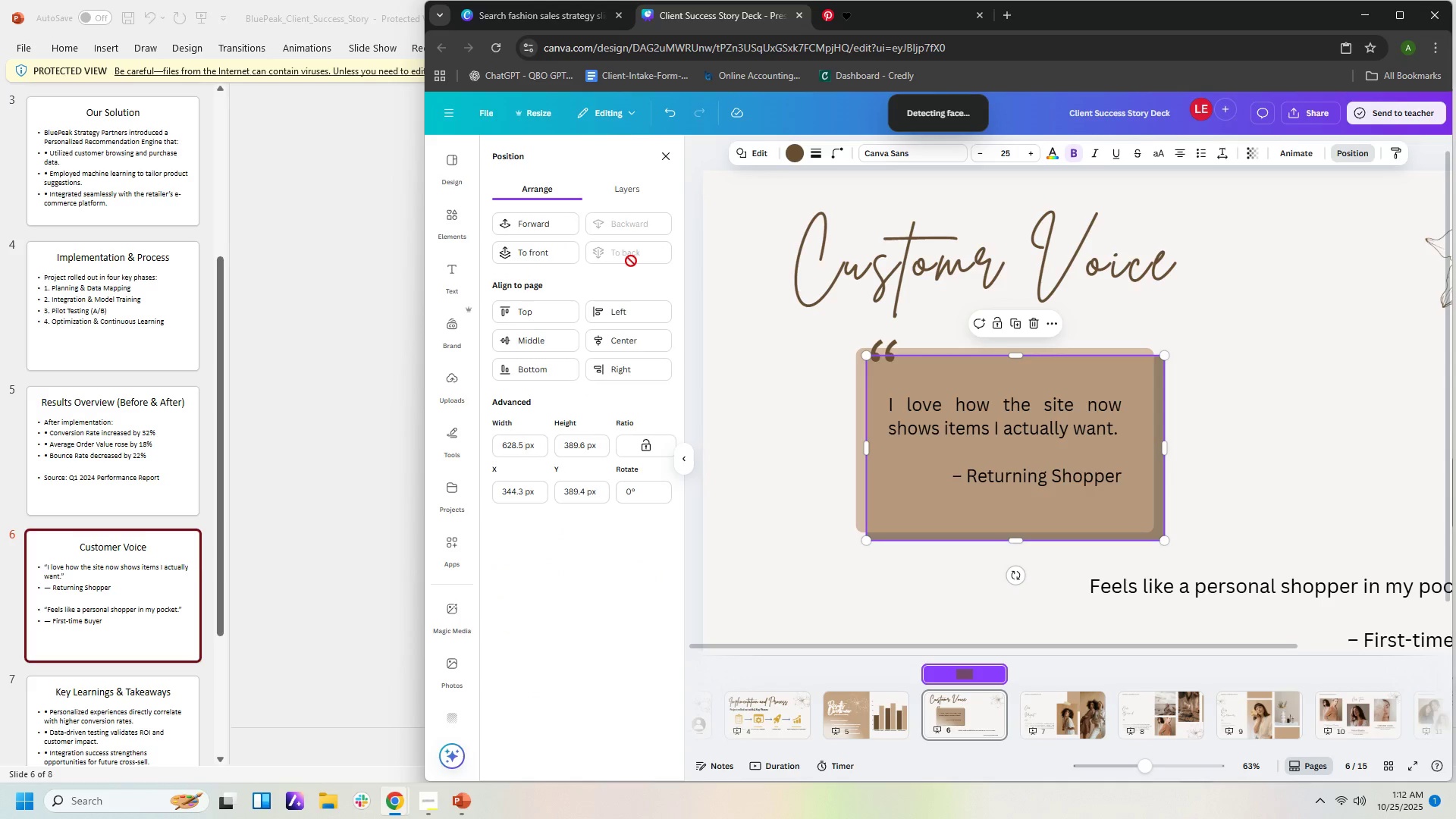 
left_click([631, 261])
 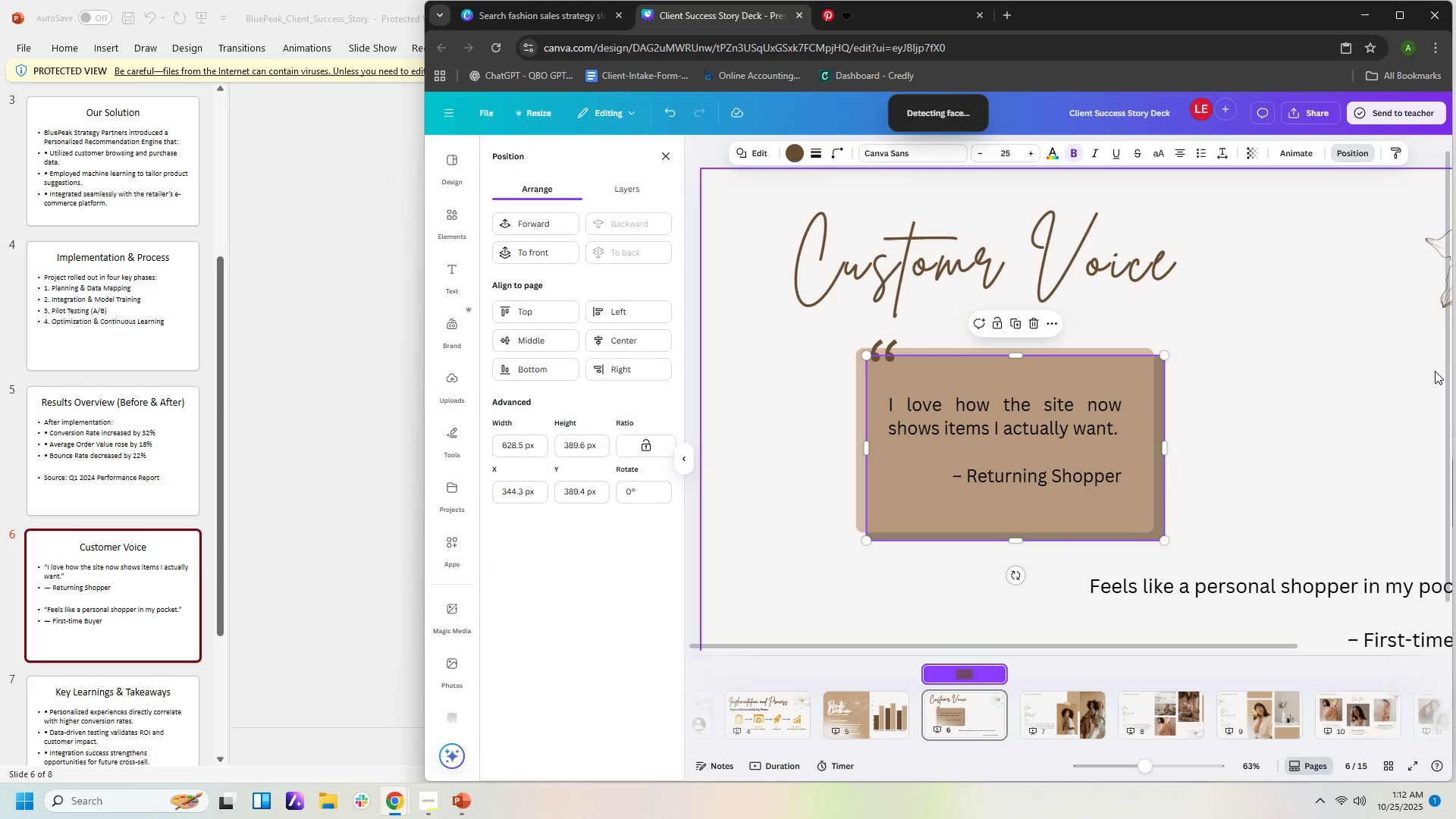 
left_click([1298, 365])
 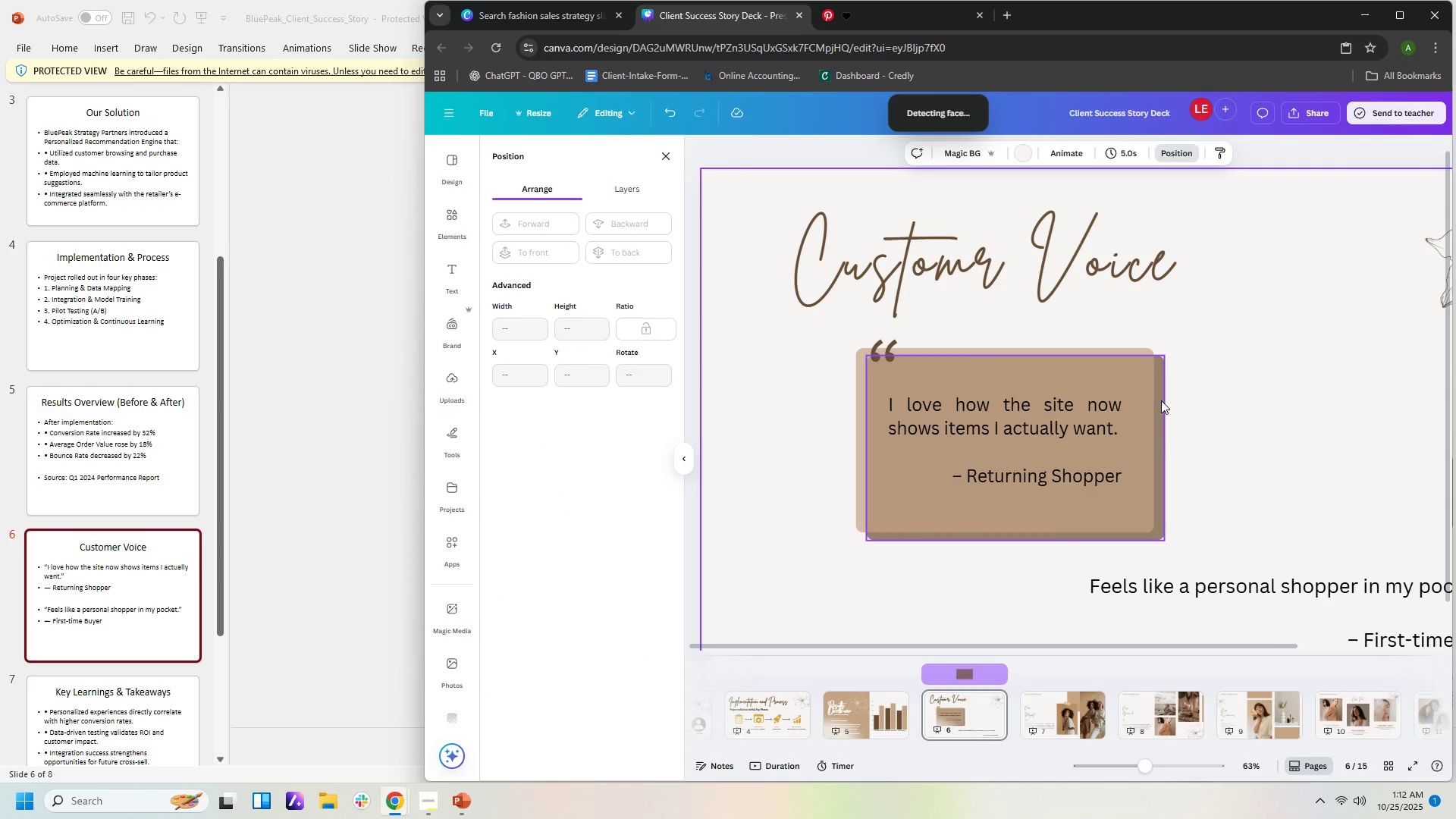 
left_click([1161, 400])
 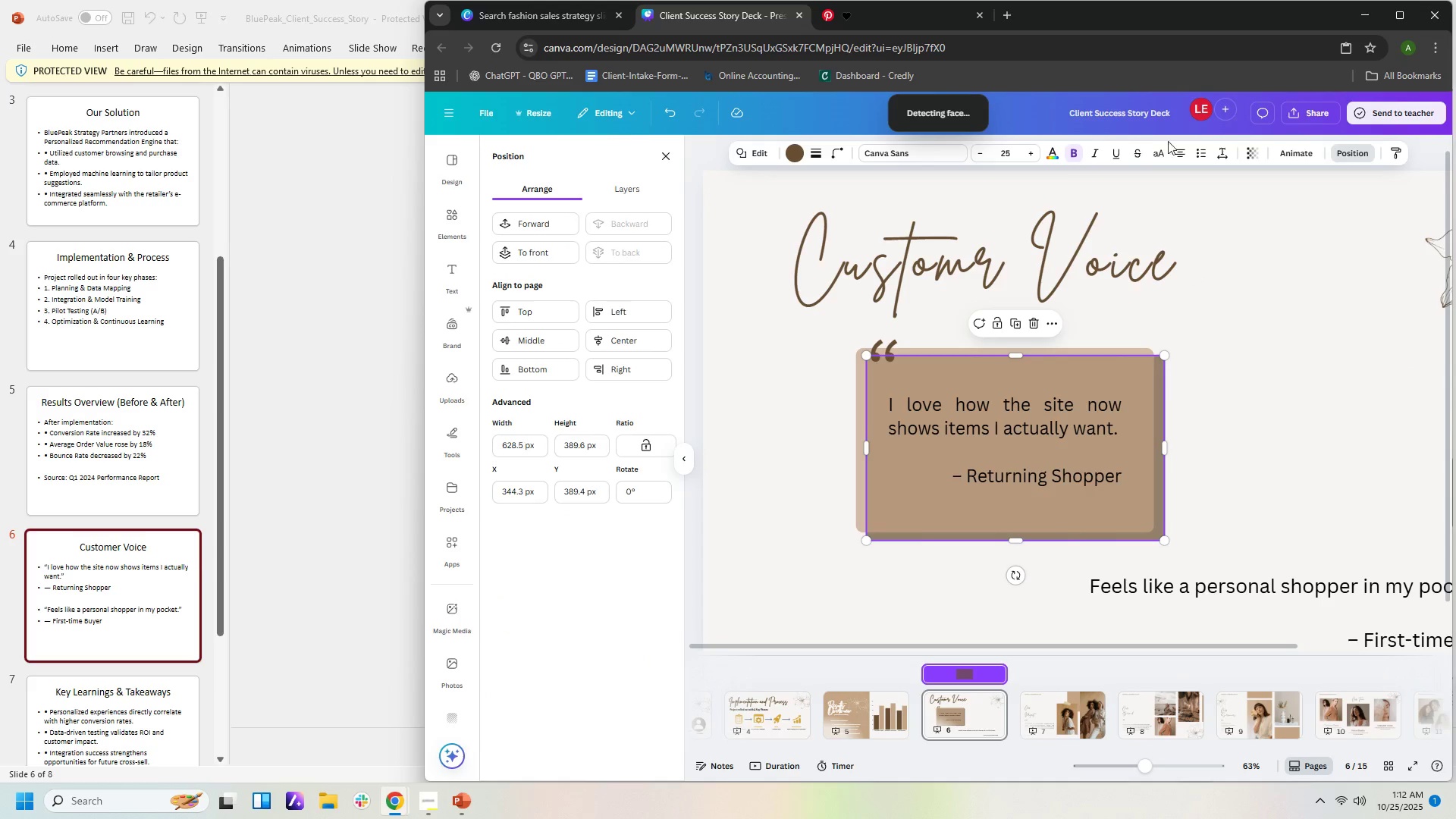 
left_click([1248, 152])
 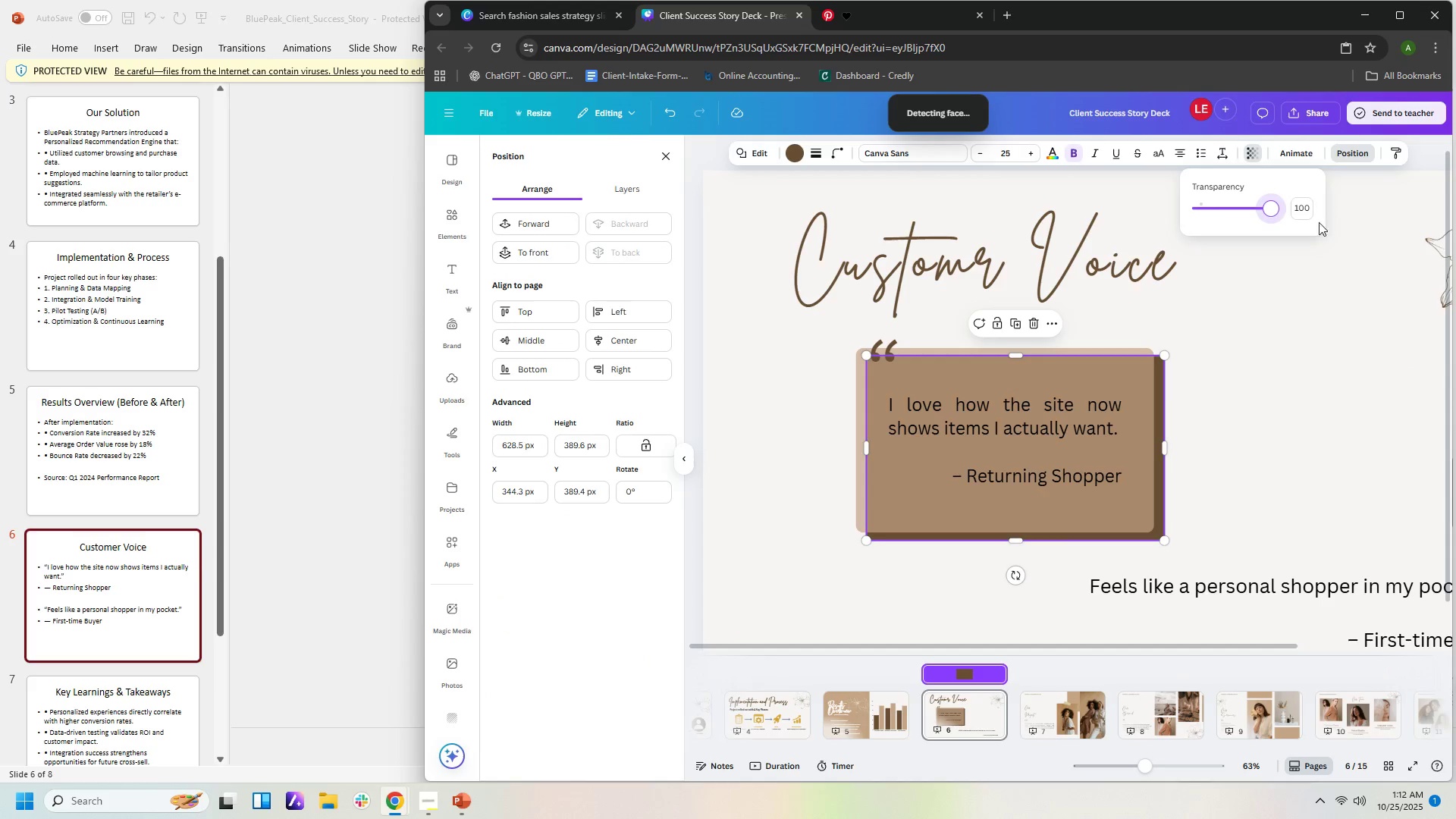 
left_click([1282, 405])
 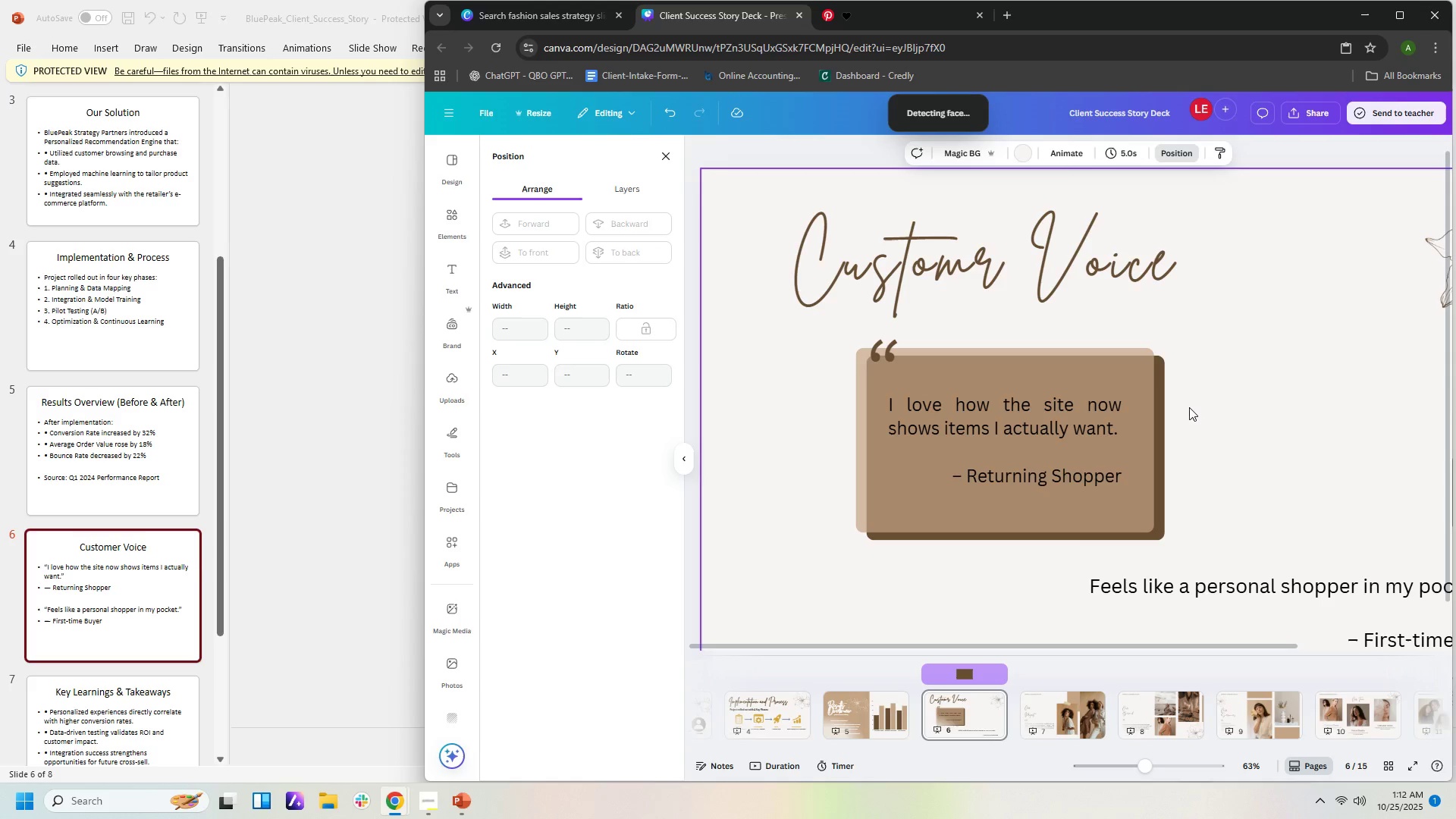 
wait(7.87)
 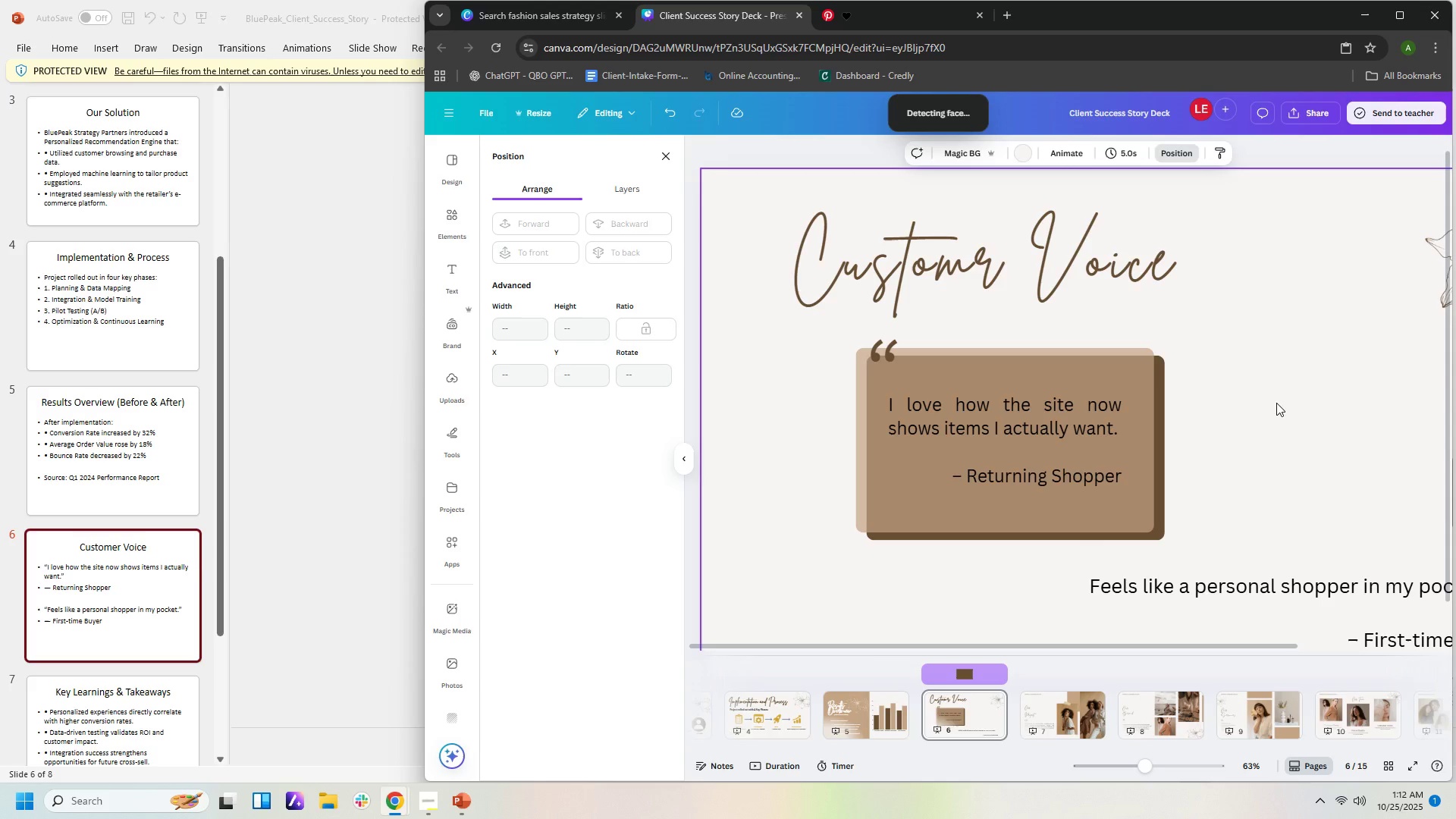 
left_click([1250, 156])
 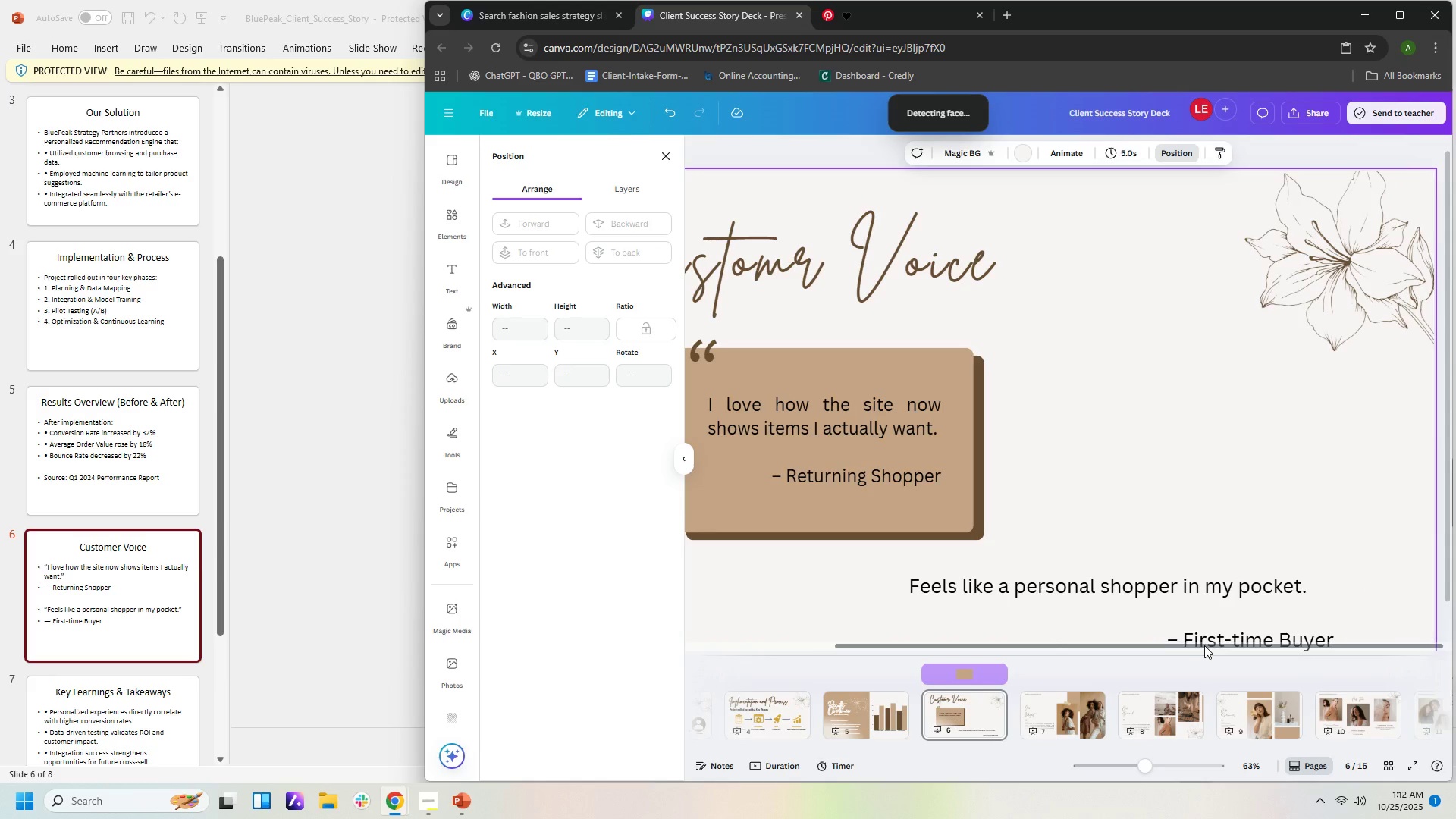 
wait(12.46)
 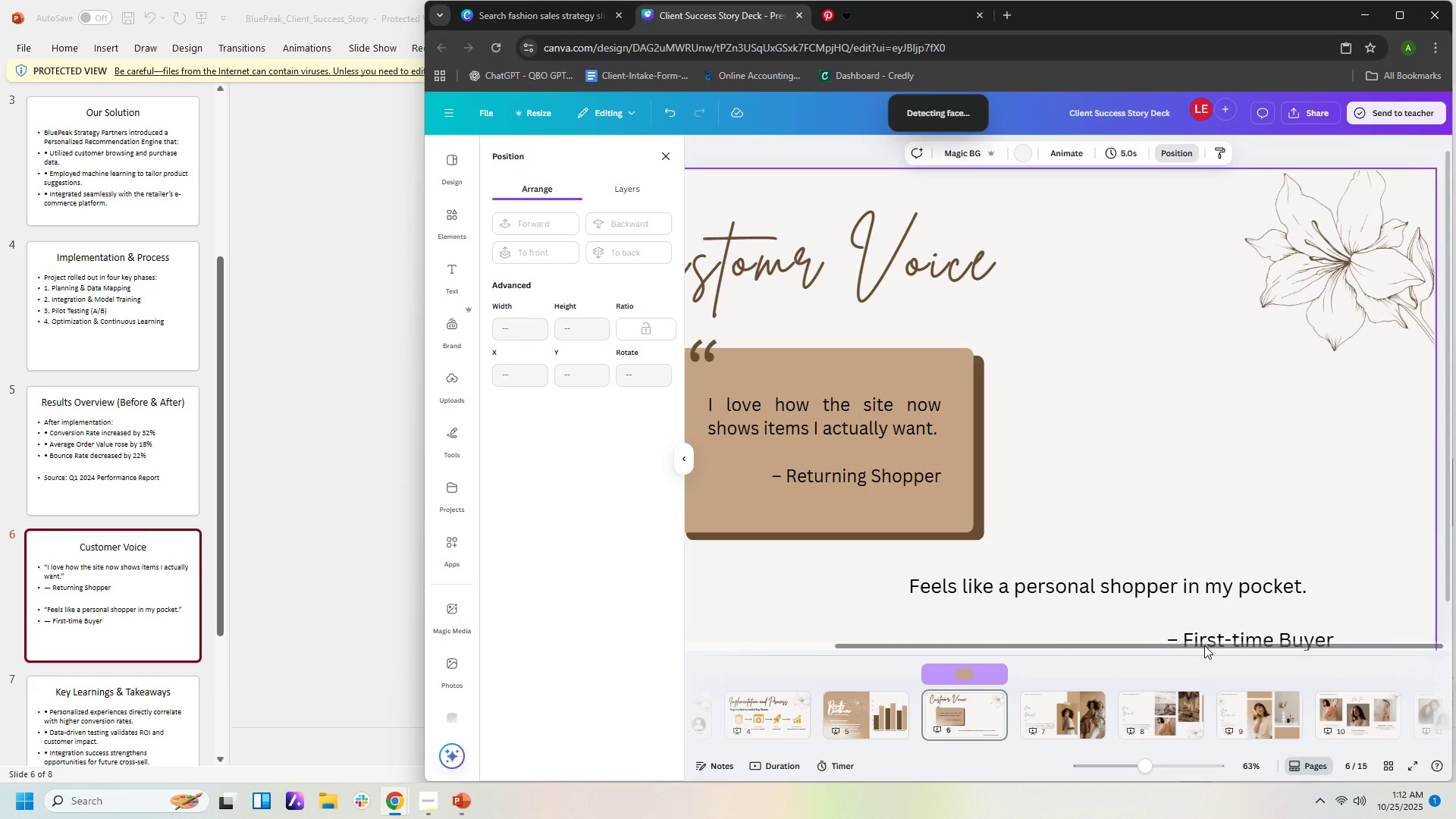 
left_click([707, 381])
 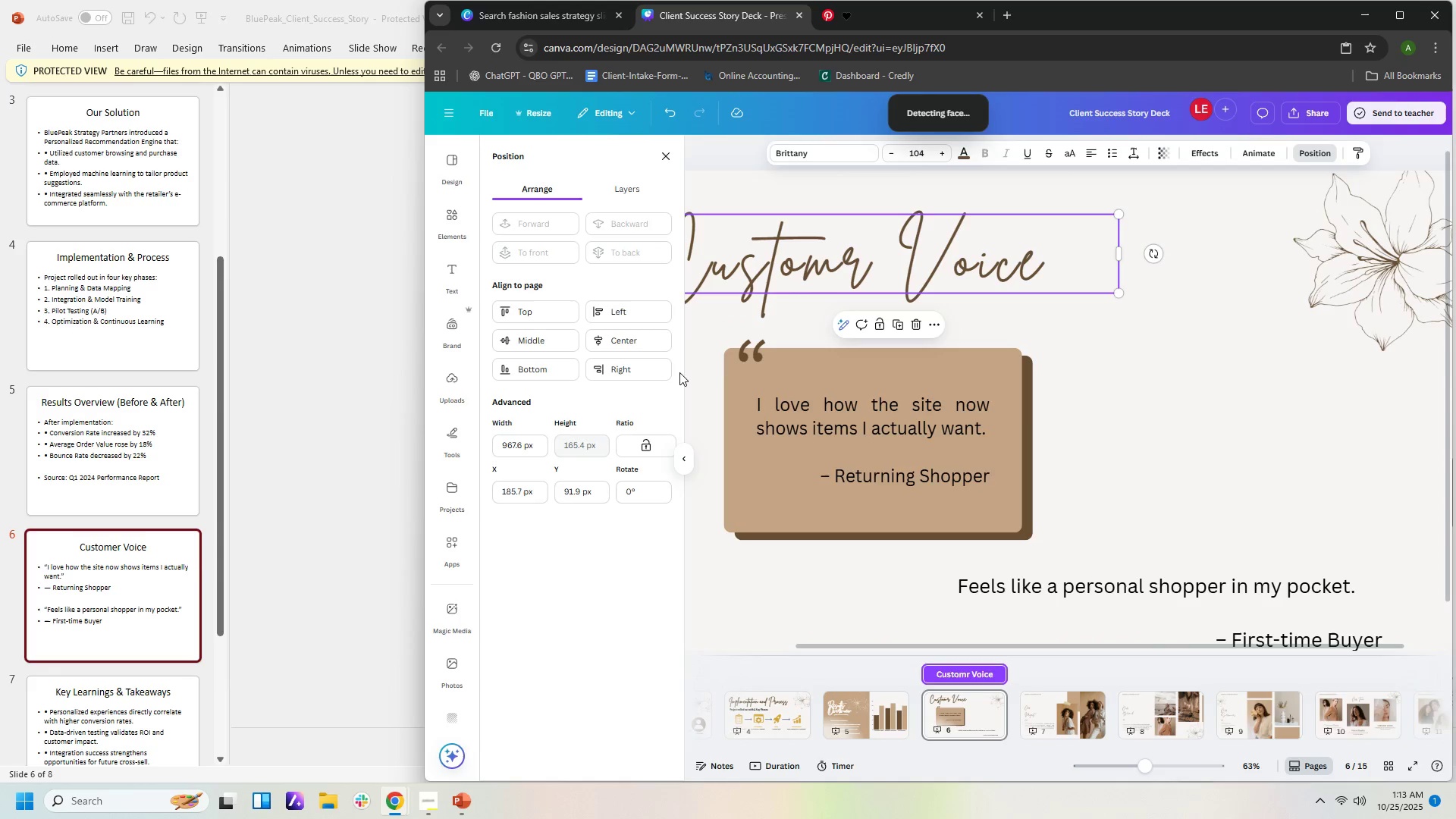 
left_click([704, 378])
 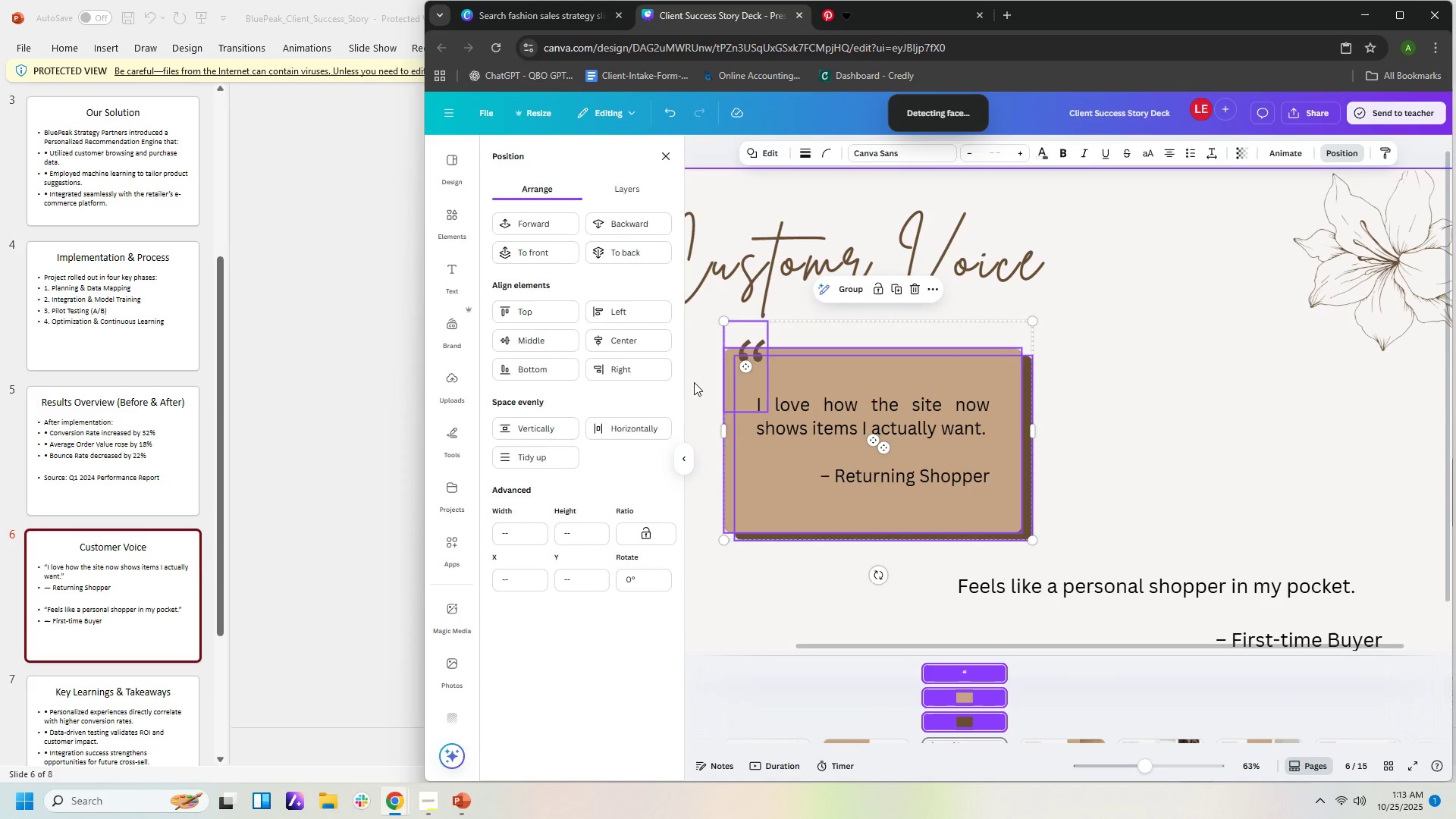 
left_click([699, 377])
 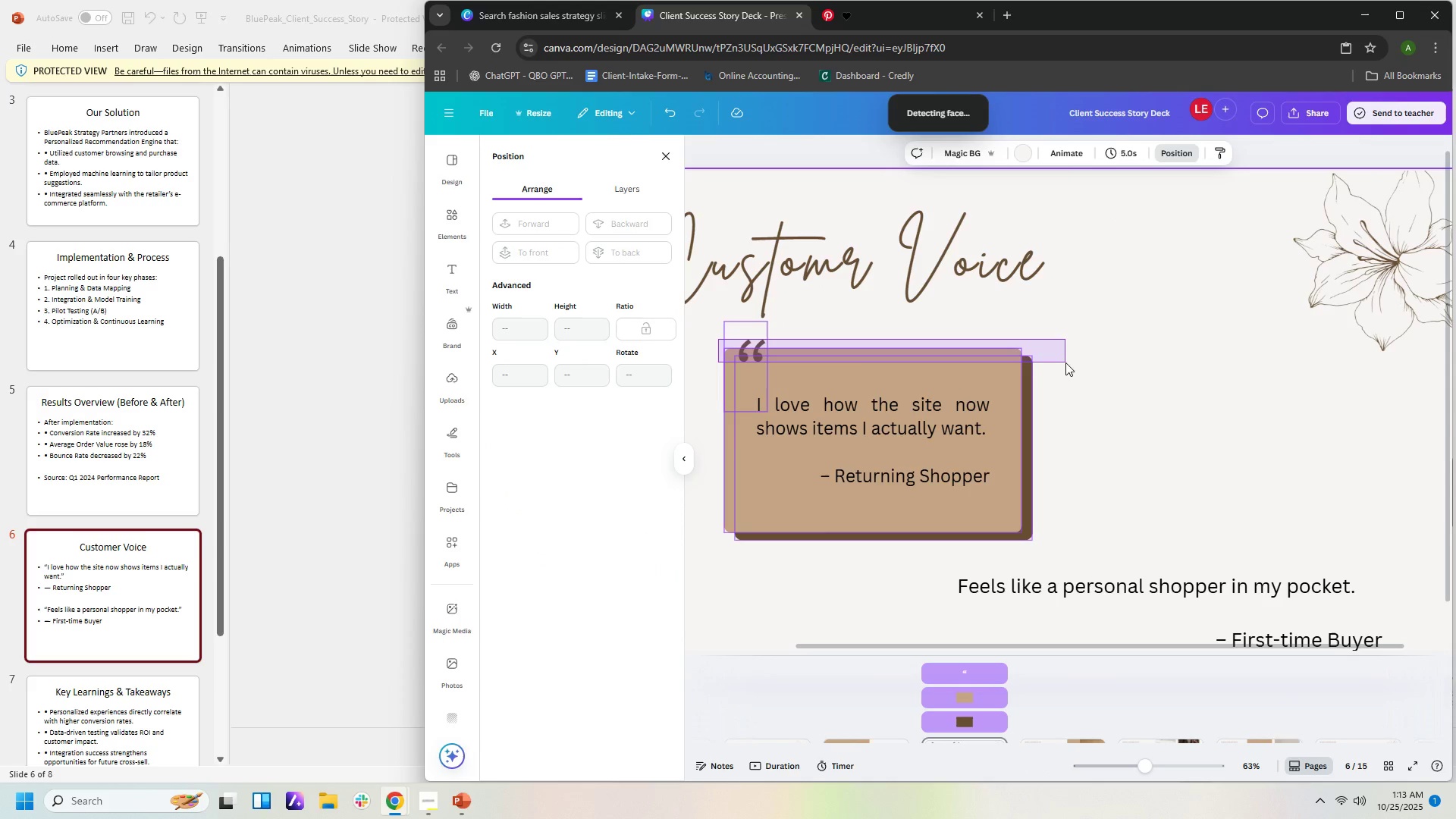 
wait(7.6)
 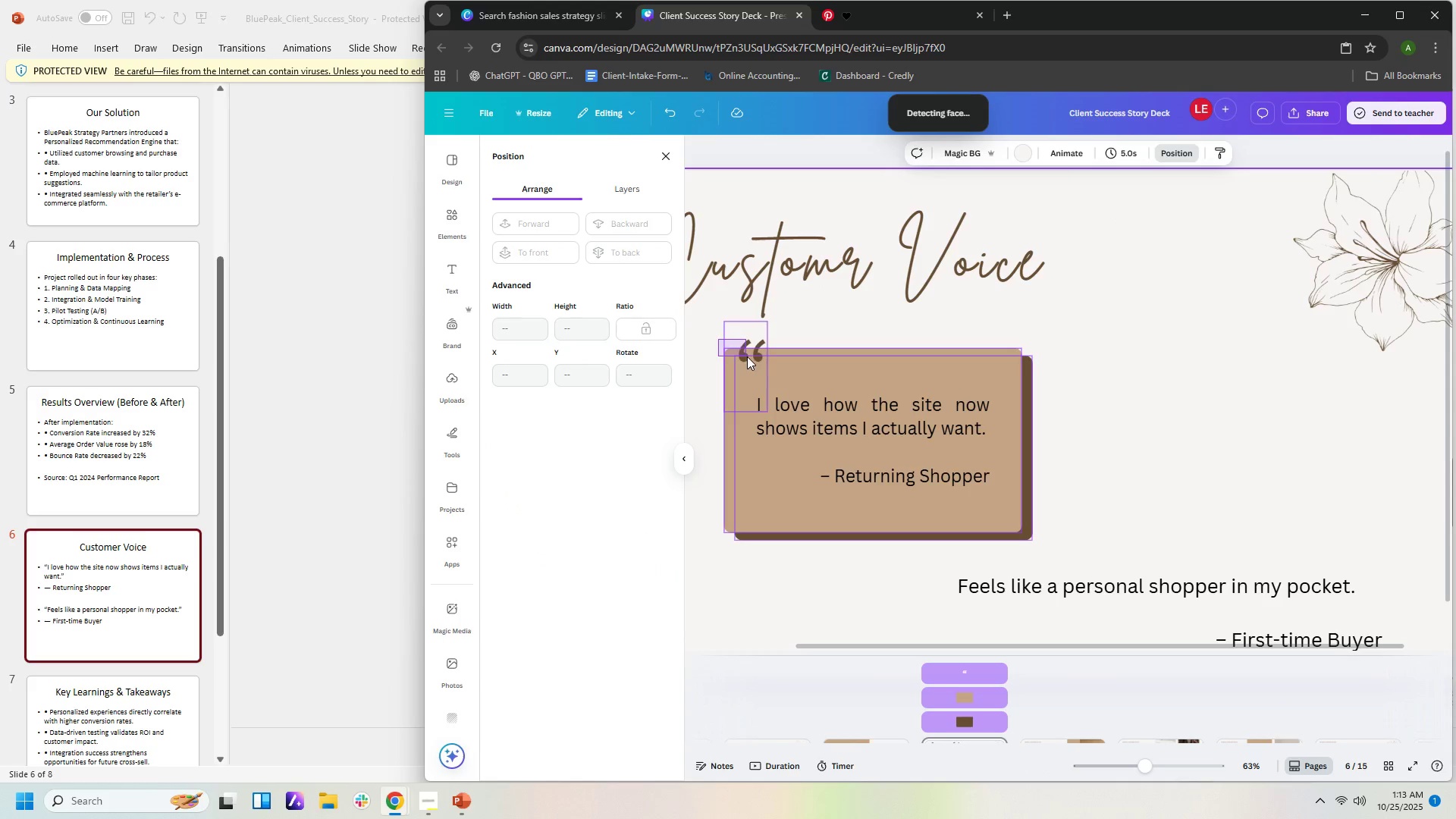 
left_click([924, 433])
 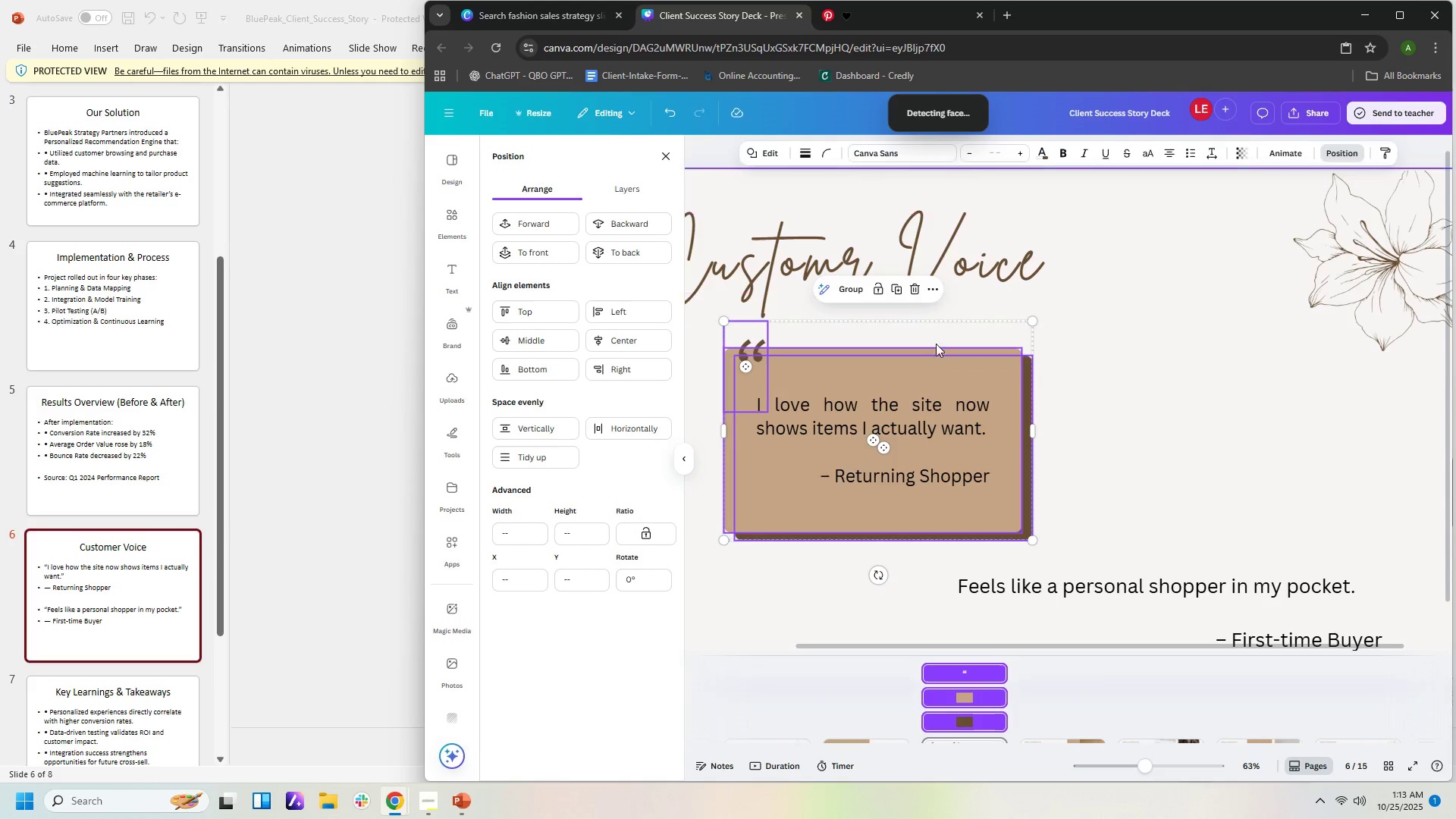 
wait(5.19)
 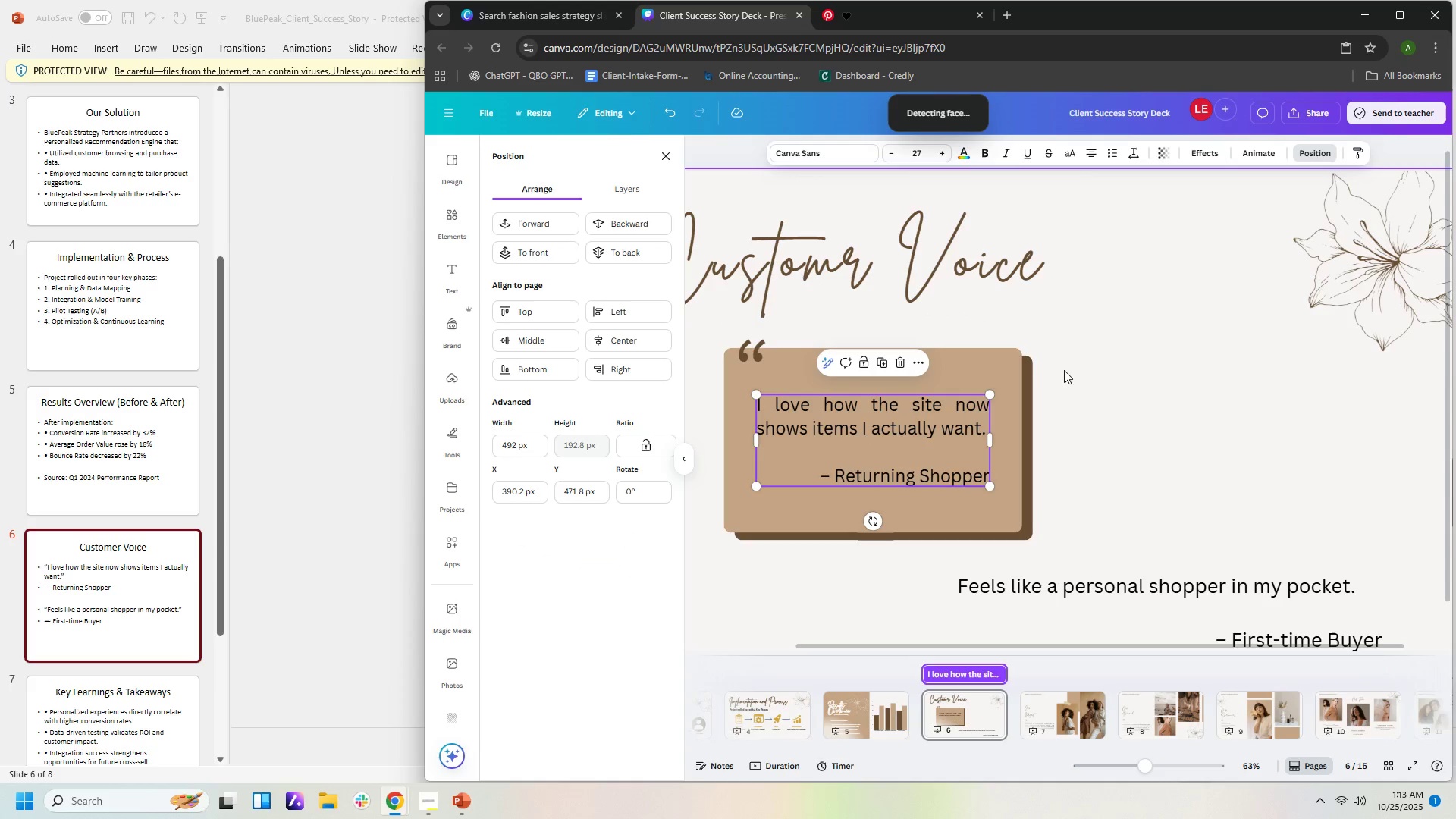 
key(Control+C)
 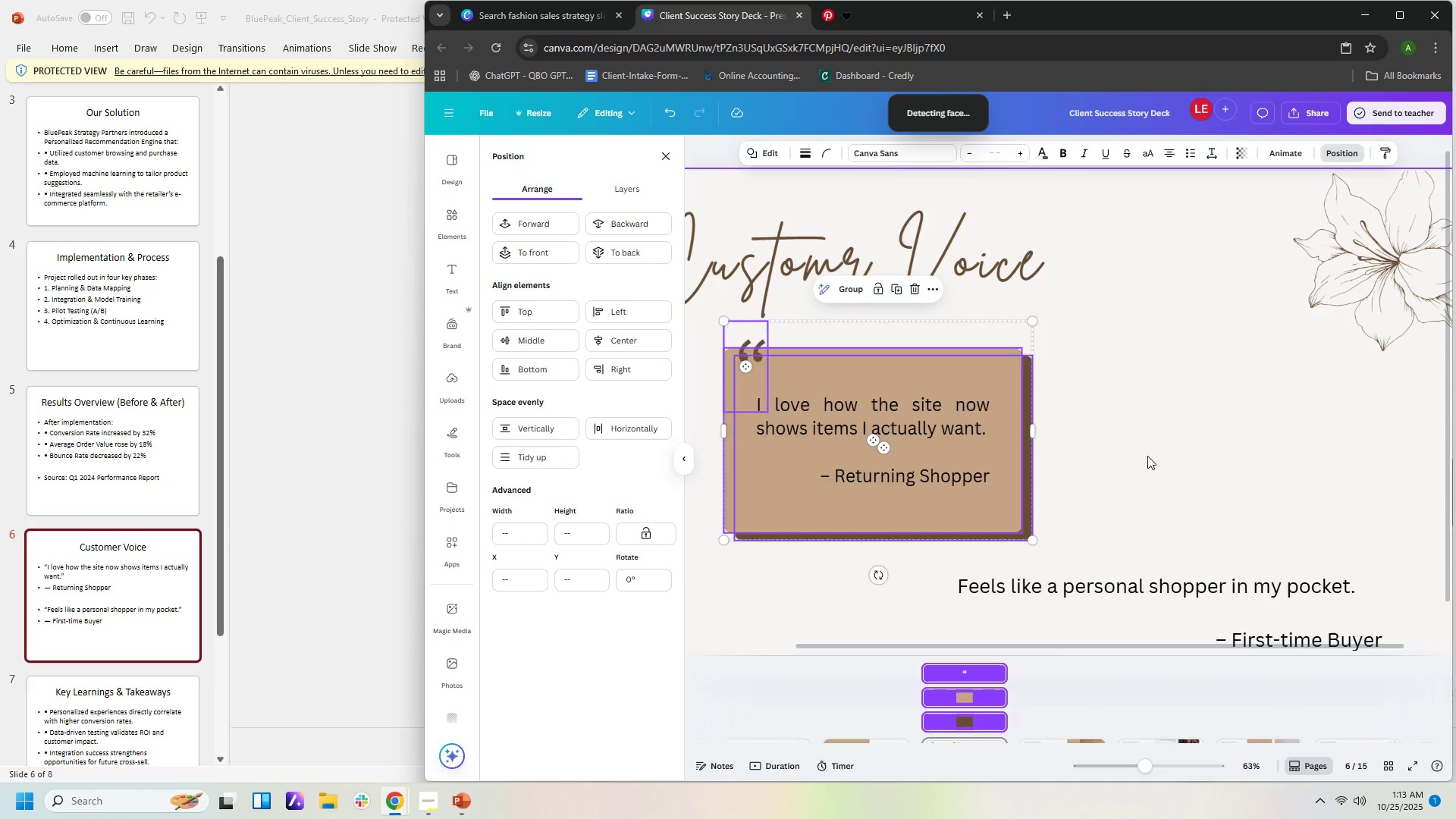 
key(Control+V)
 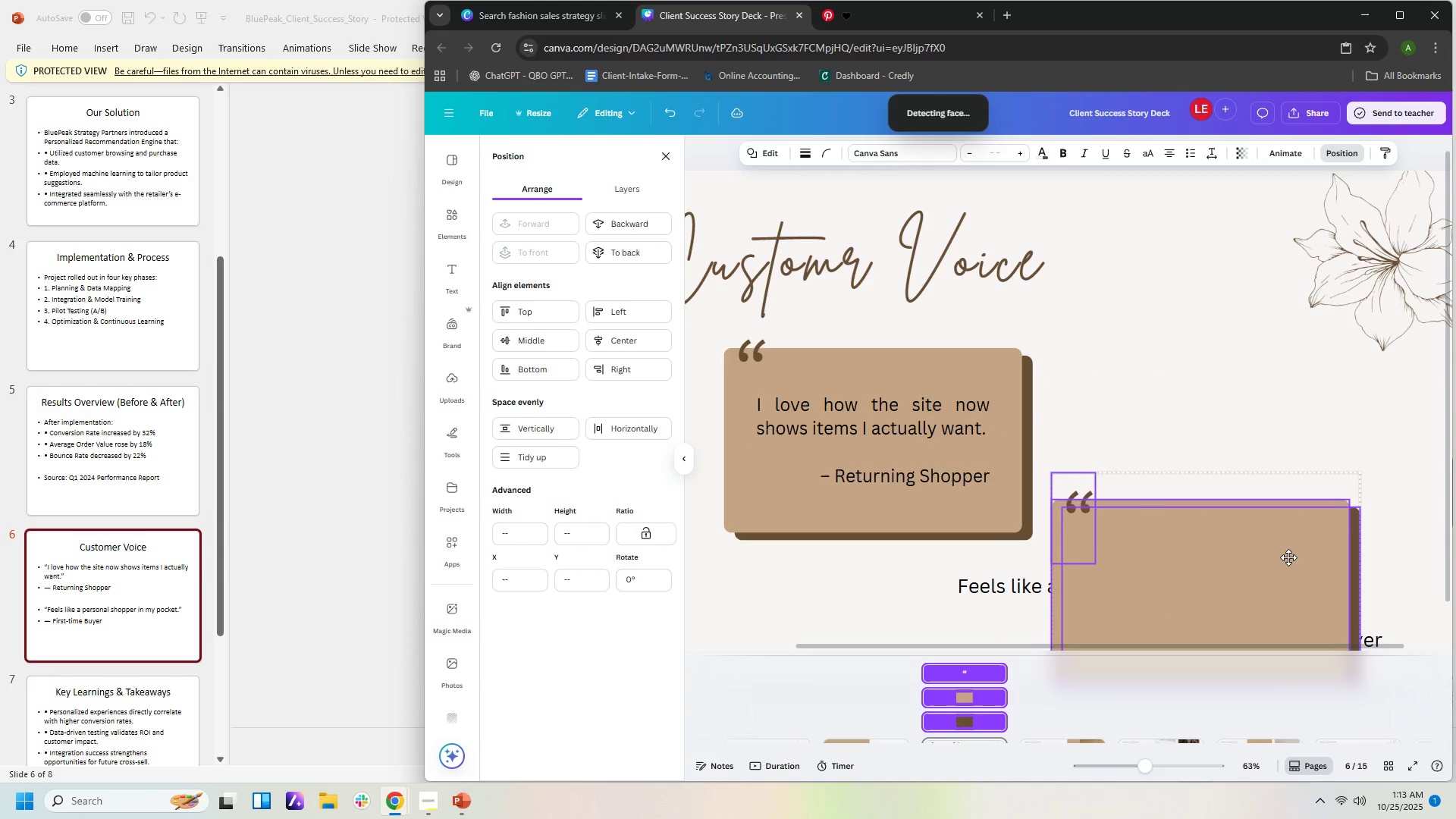 
scroll: coordinate [1313, 453], scroll_direction: down, amount: 10.0
 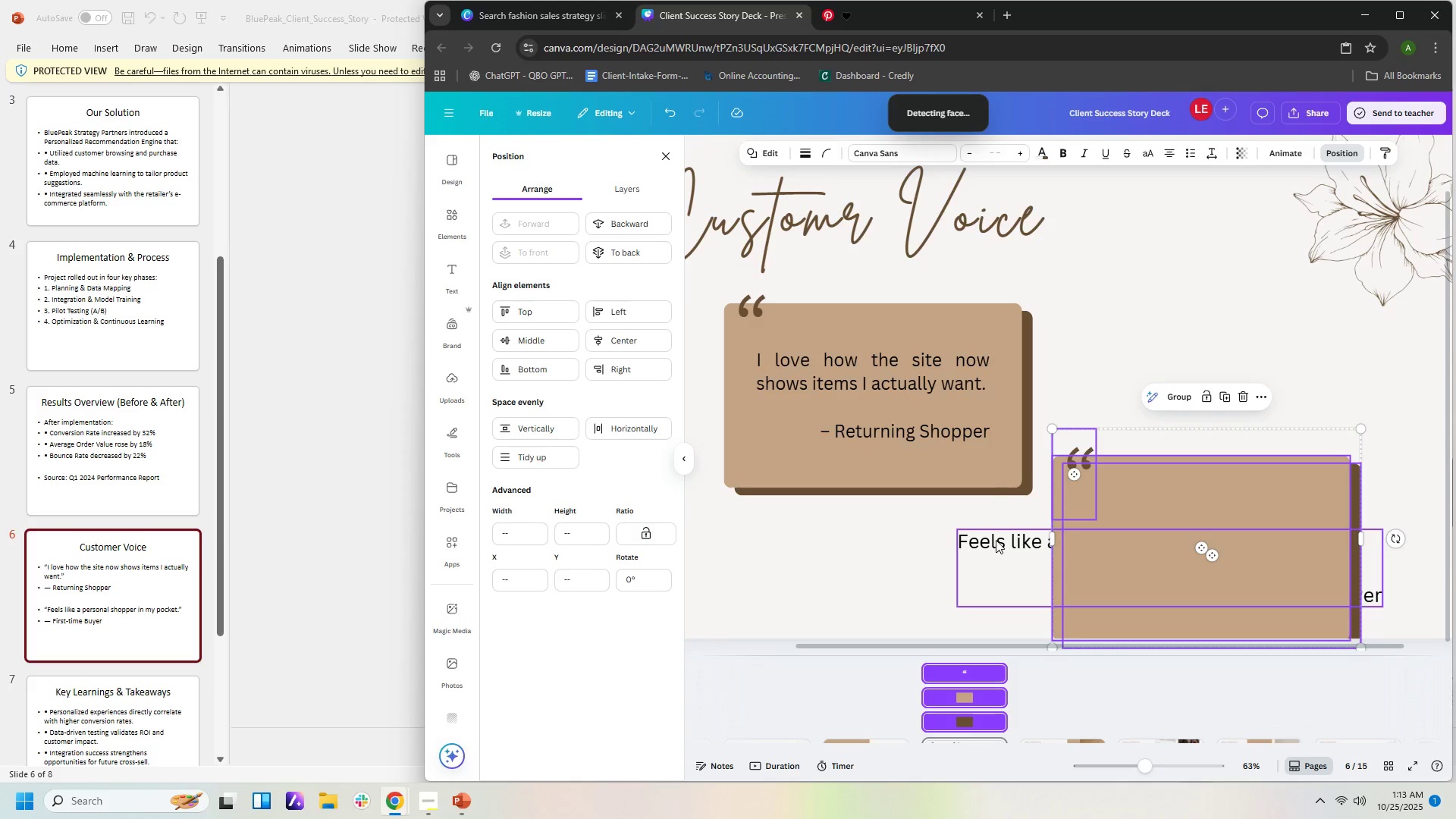 
left_click([996, 539])
 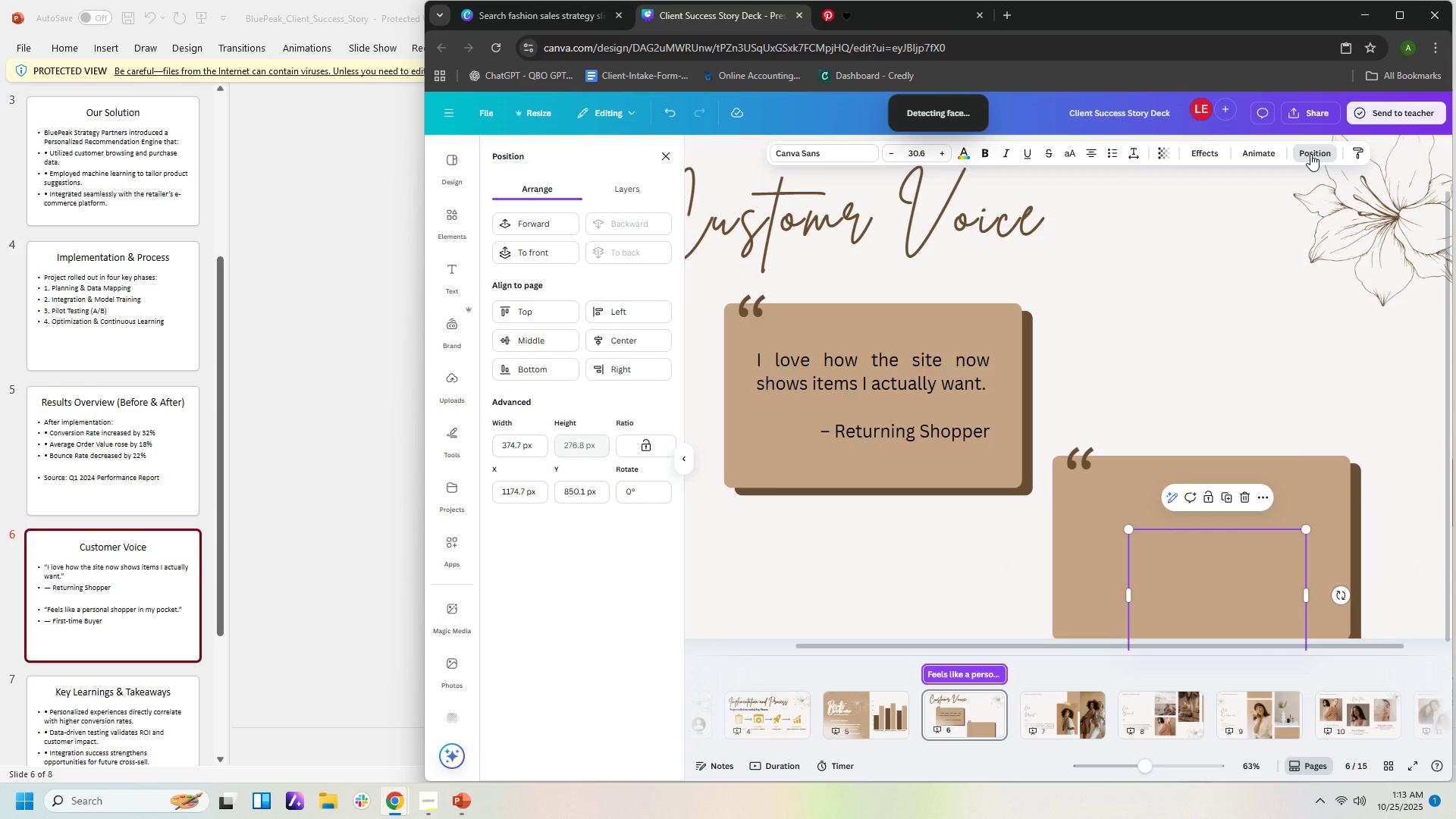 
wait(6.7)
 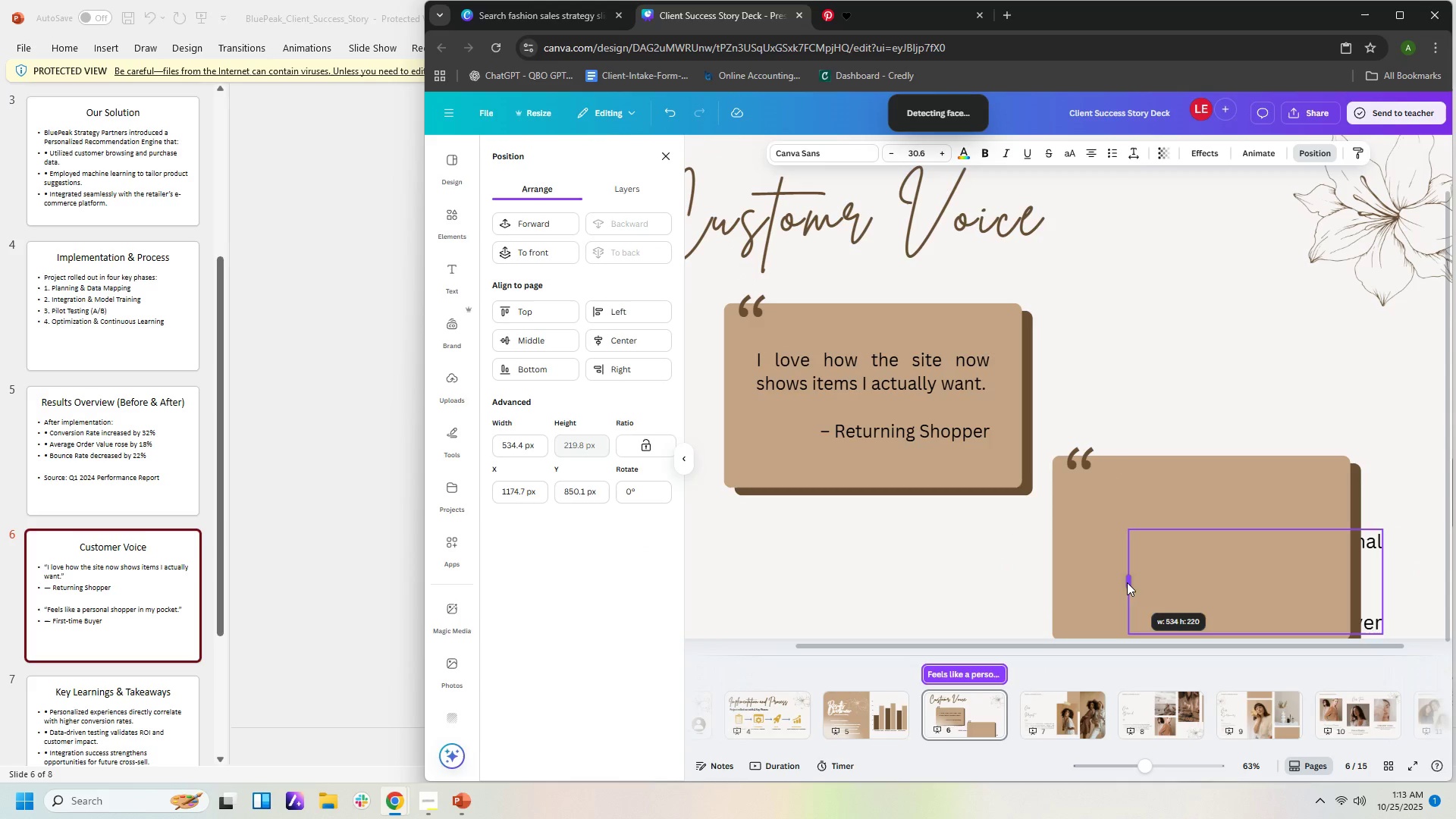 
left_click([533, 250])
 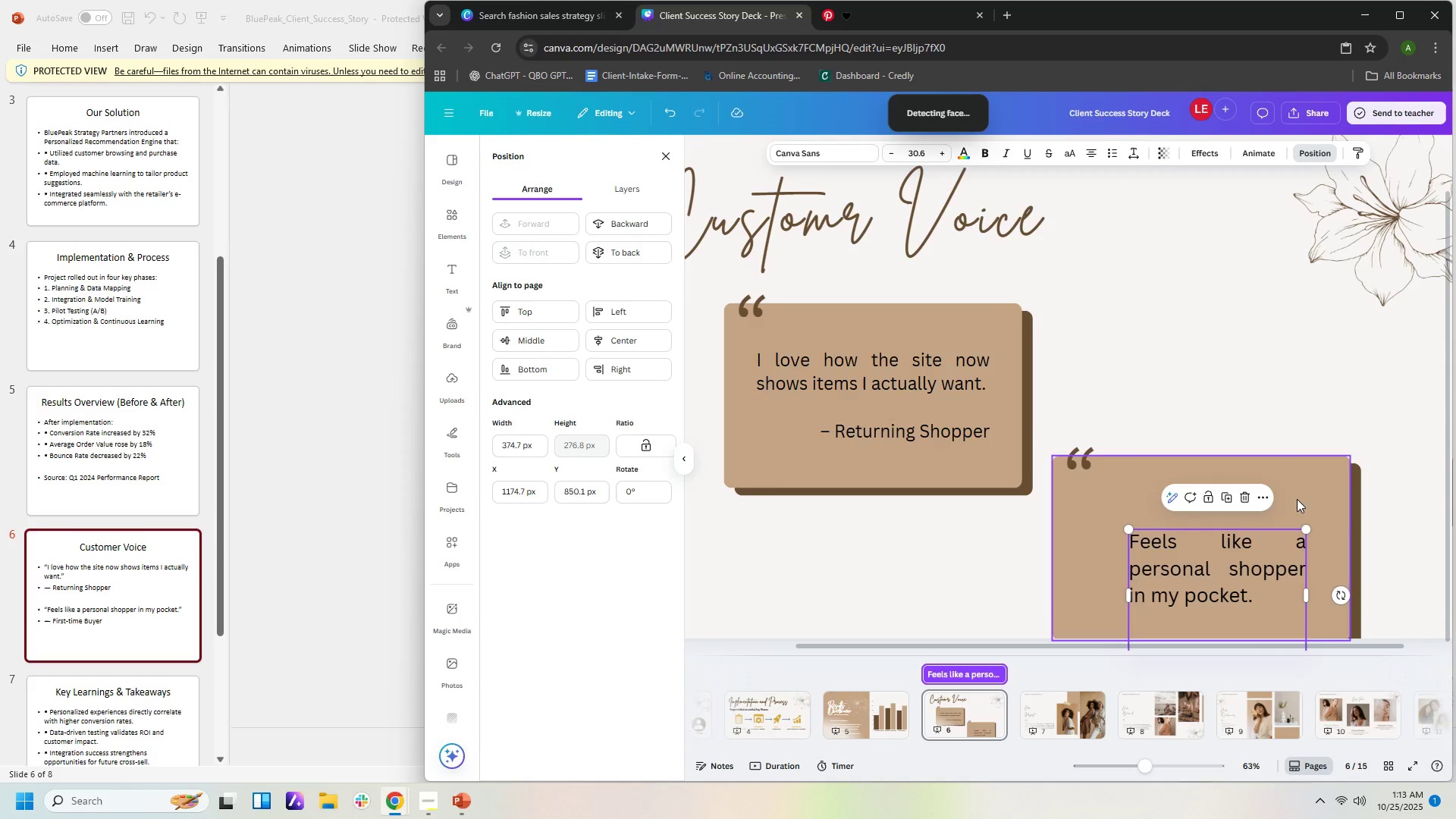 
scroll: coordinate [1417, 512], scroll_direction: down, amount: 12.0
 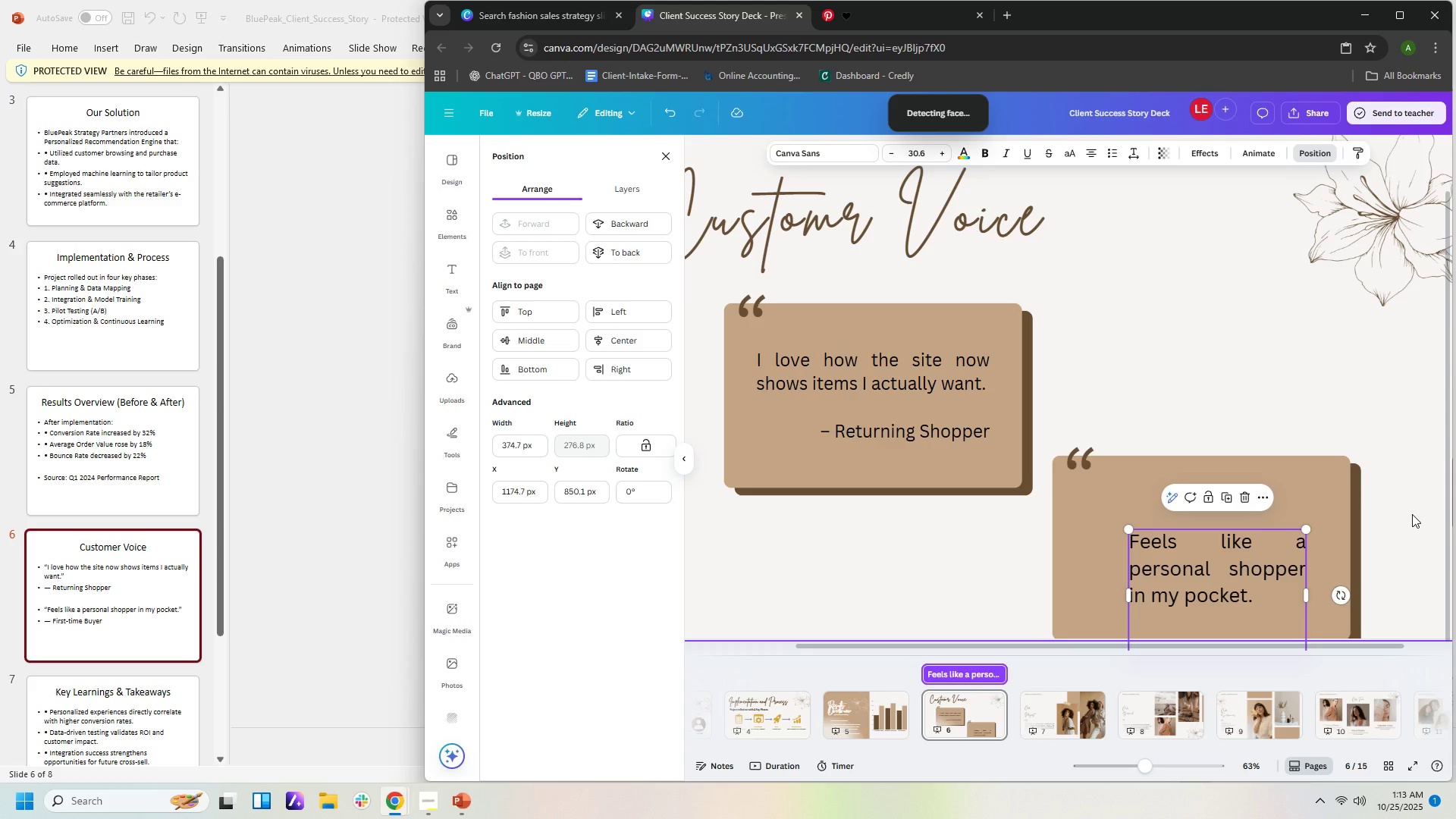 
hold_key(key=ControlLeft, duration=0.68)
scroll: coordinate [1412, 514], scroll_direction: down, amount: 2.0
 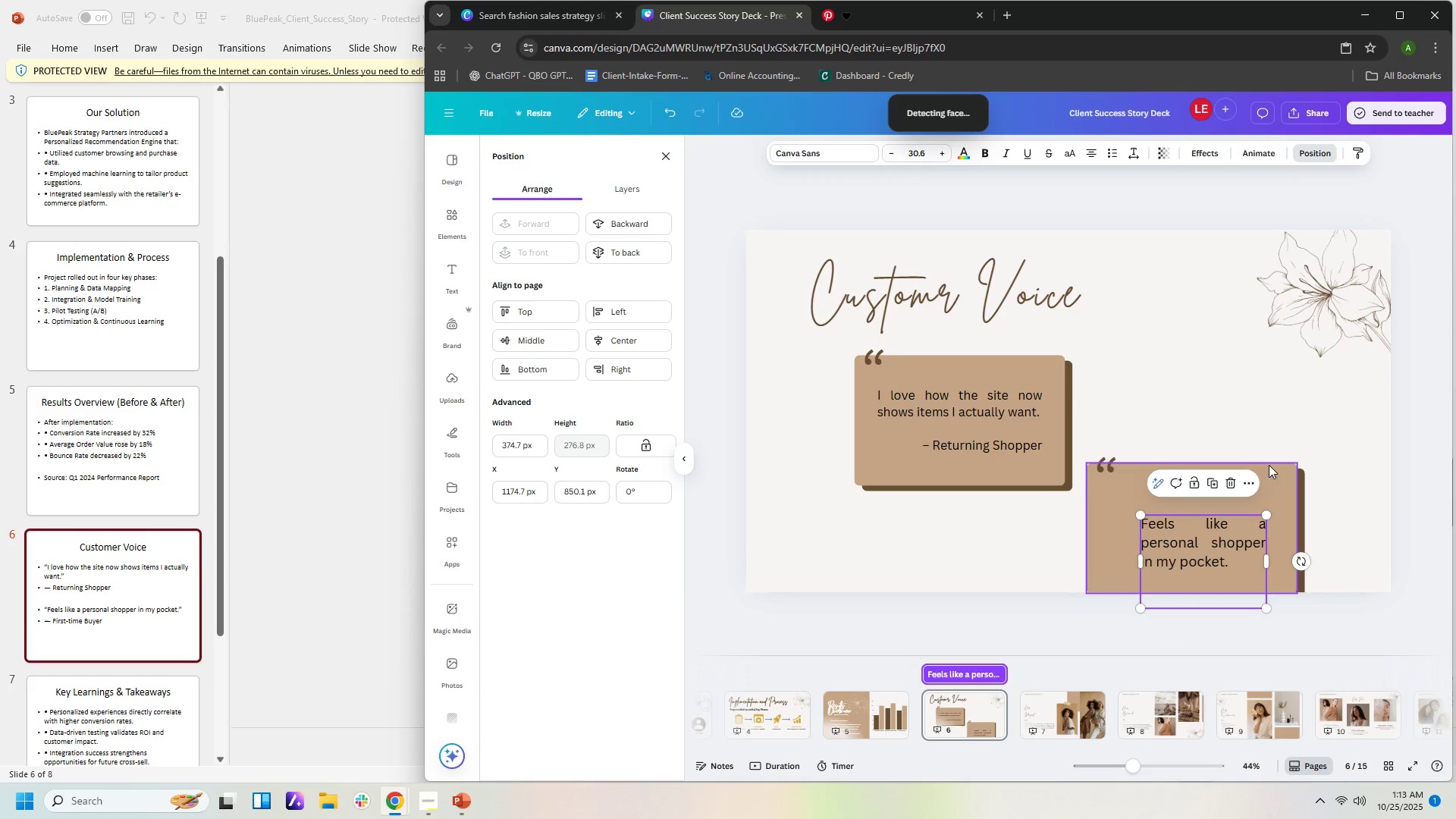 
left_click([1334, 486])
 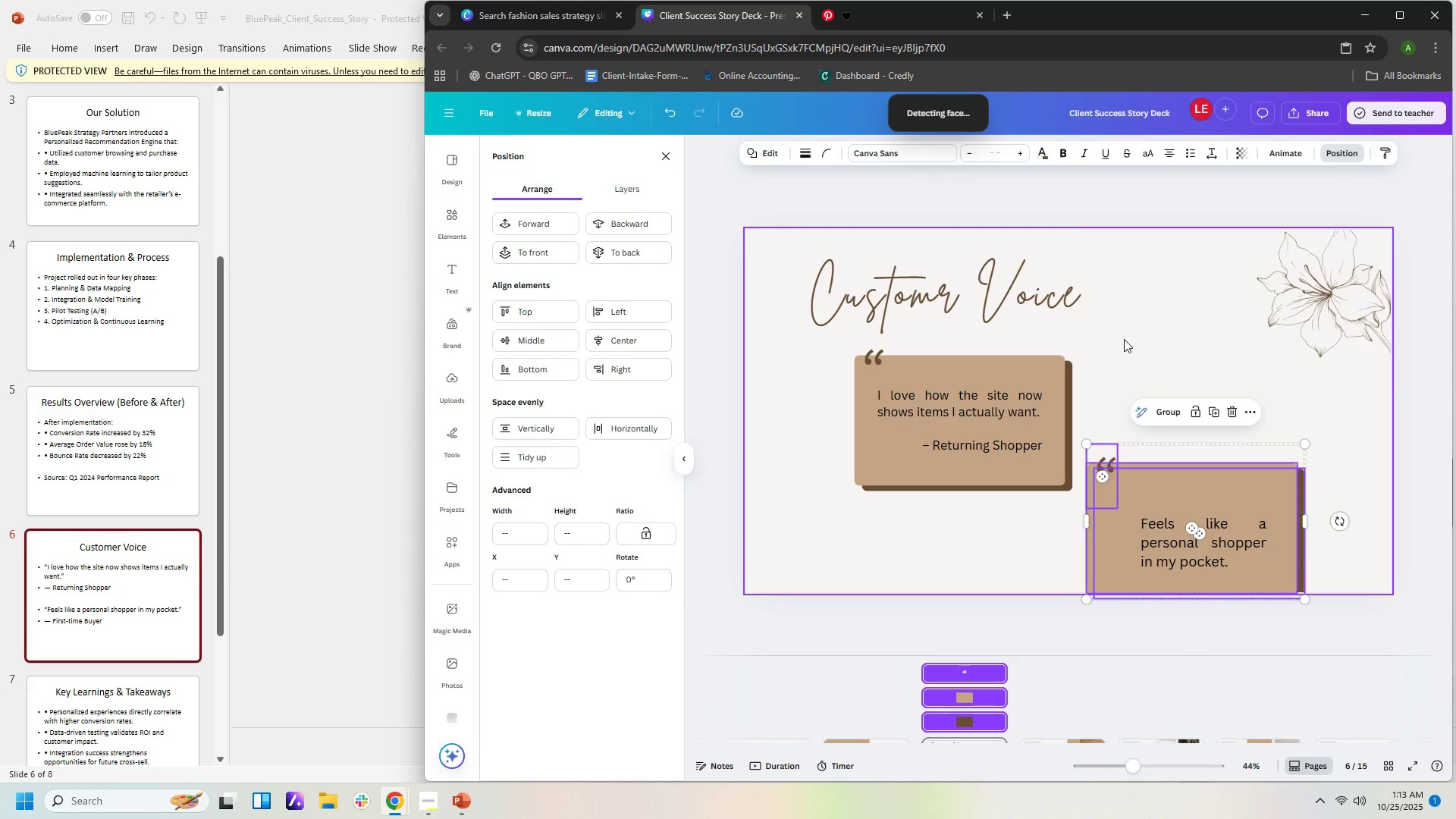 
left_click([1172, 416])
 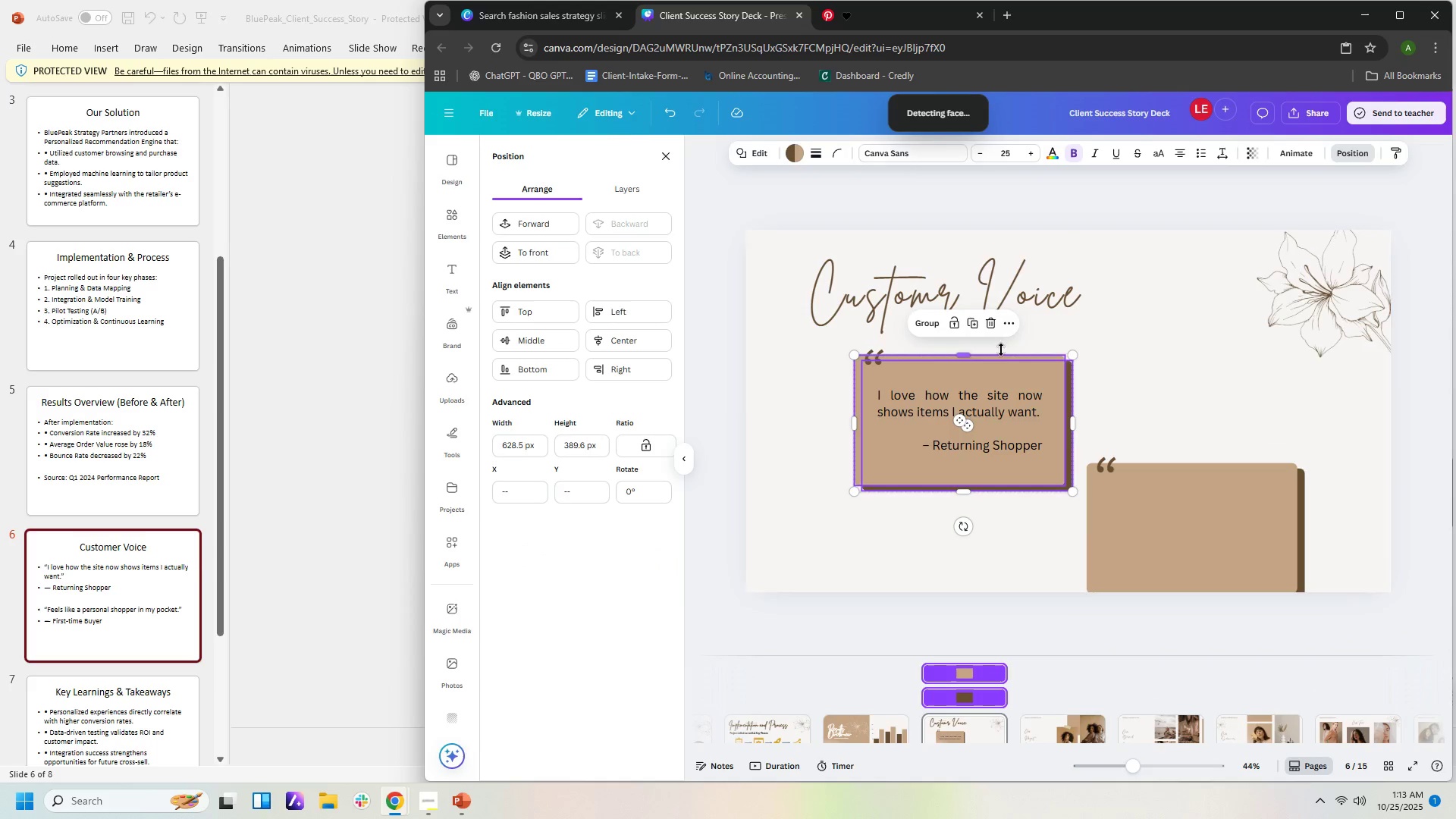 
left_click([927, 325])
 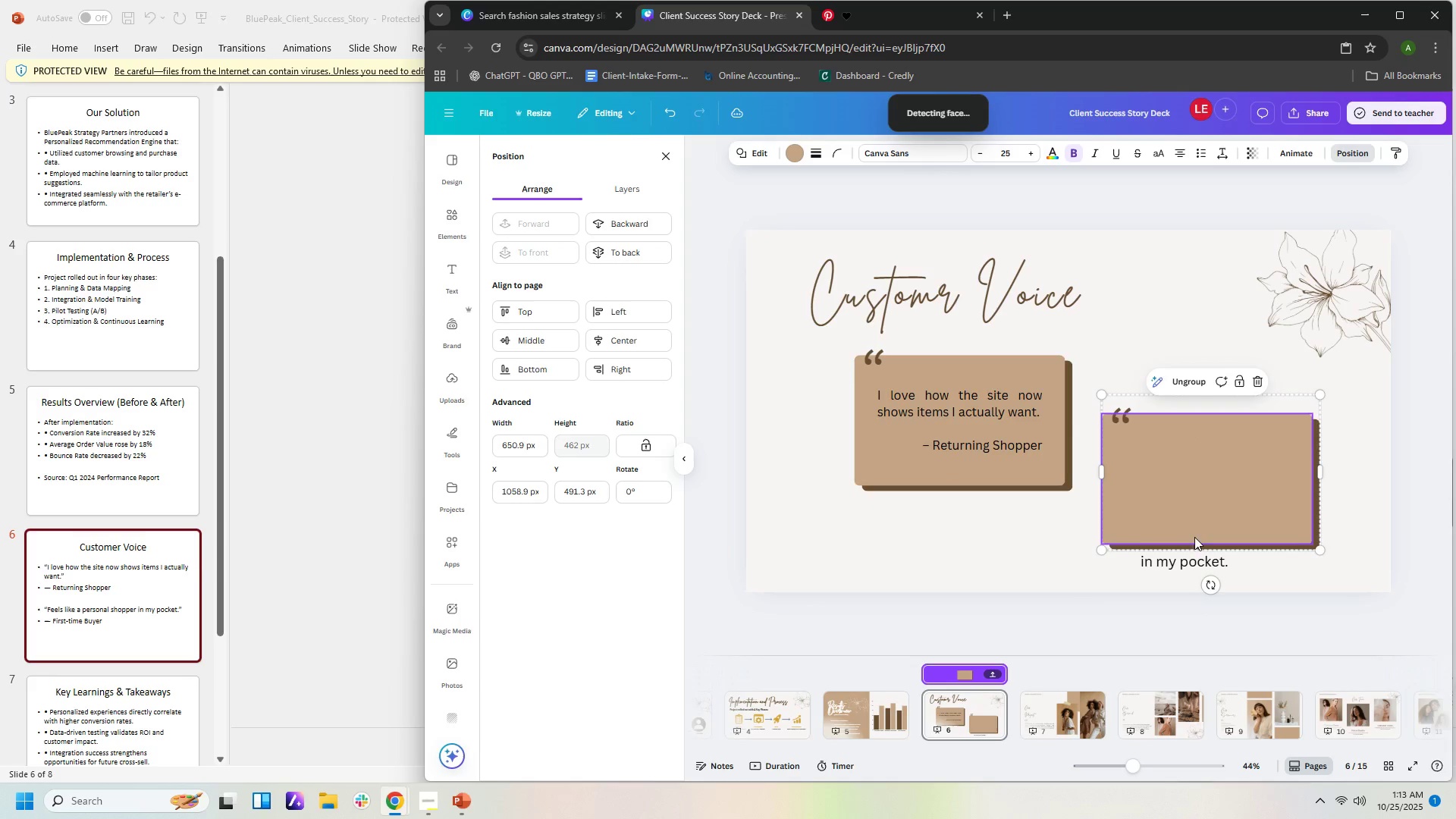 
left_click([1195, 496])
 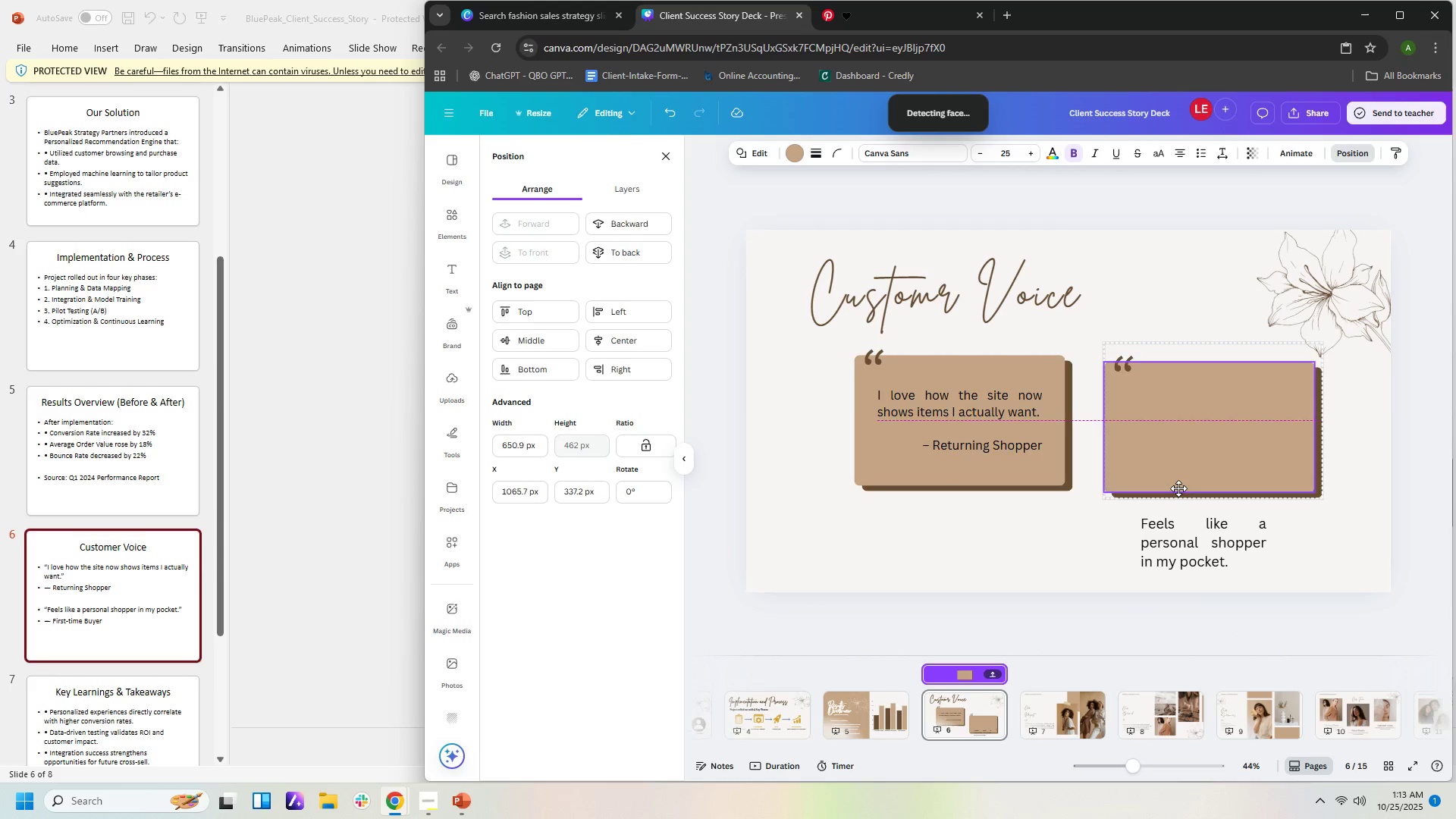 
wait(6.62)
 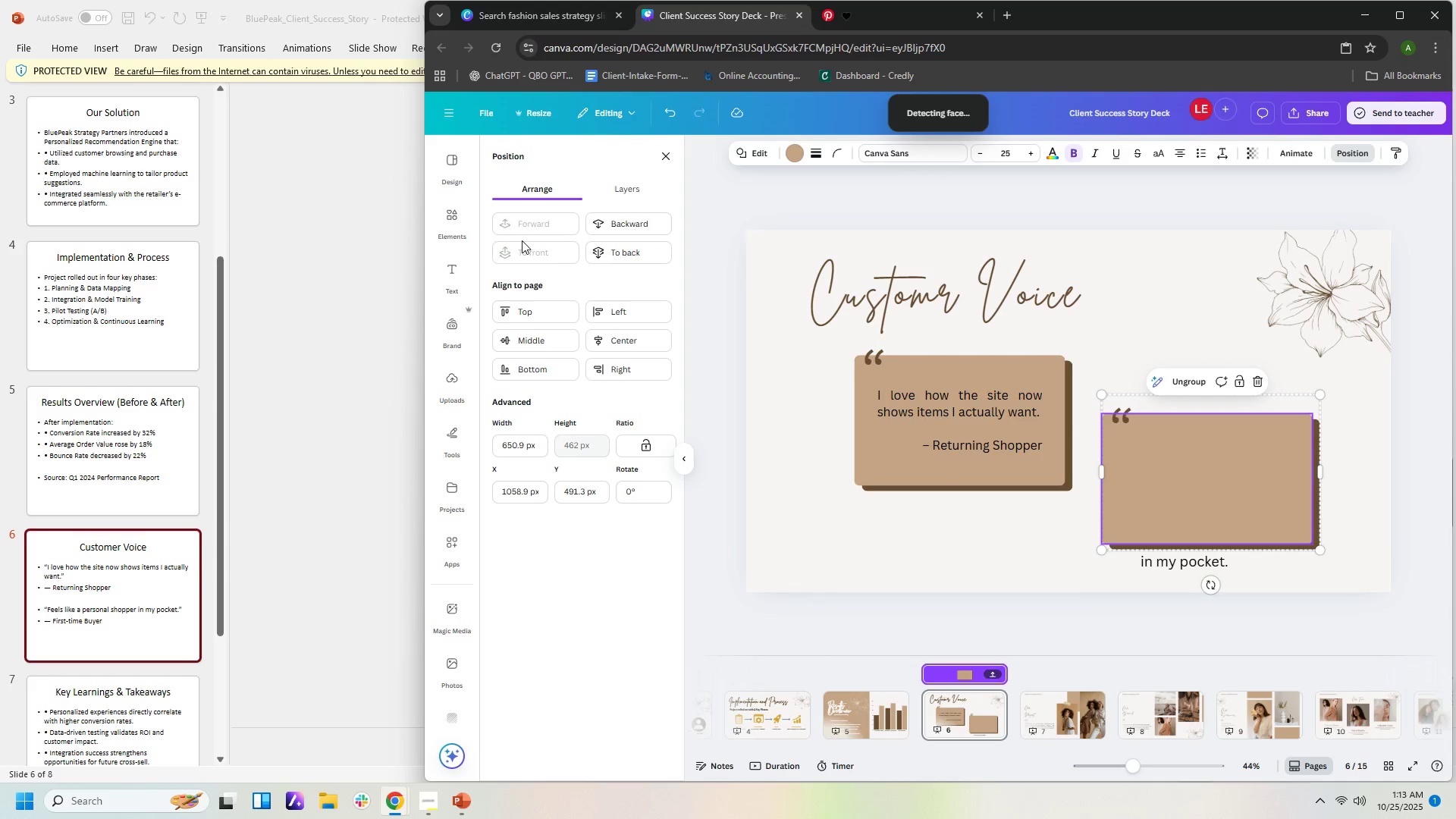 
left_click([1196, 554])
 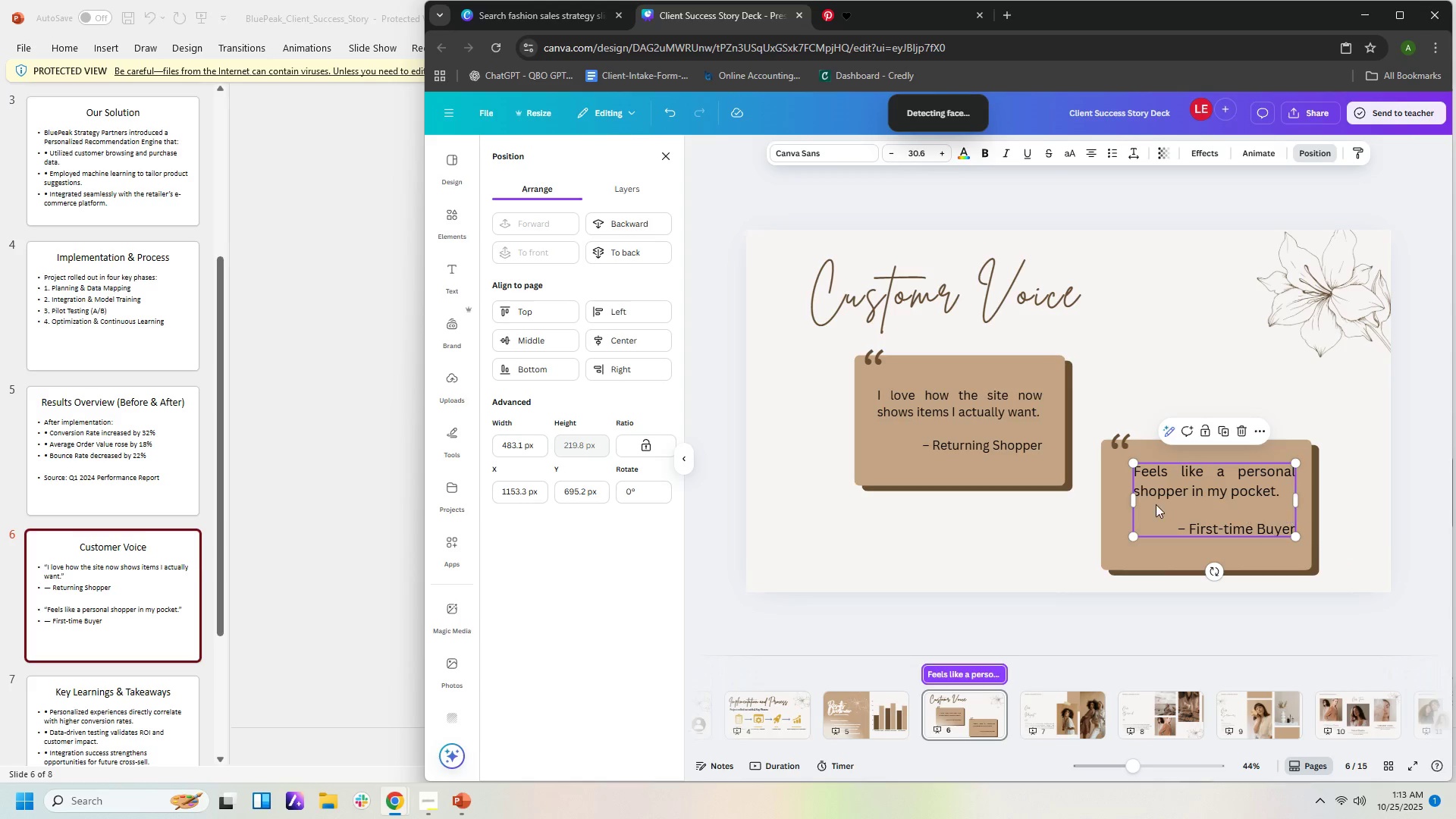 
wait(10.54)
 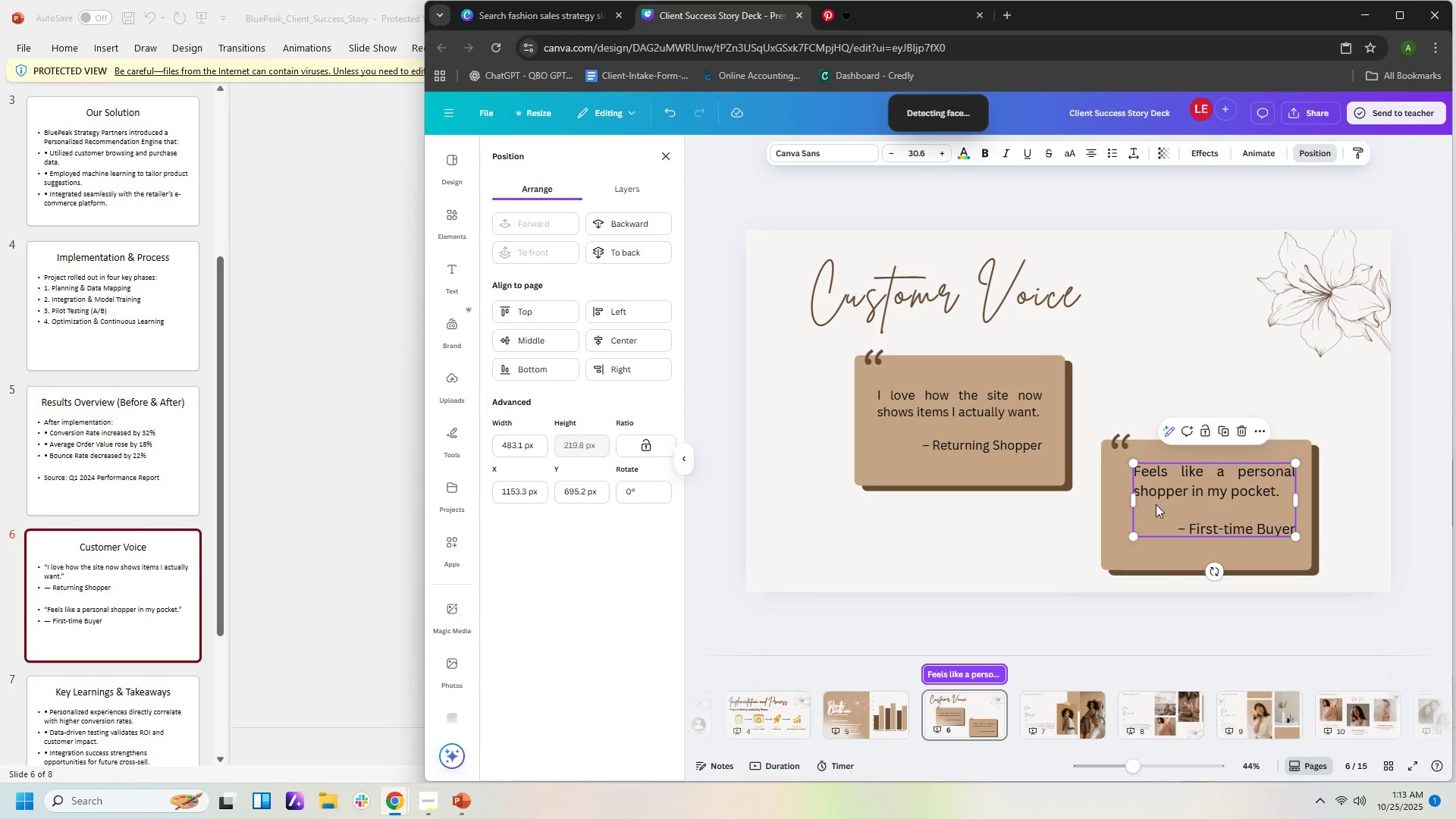 
left_click([1388, 541])
 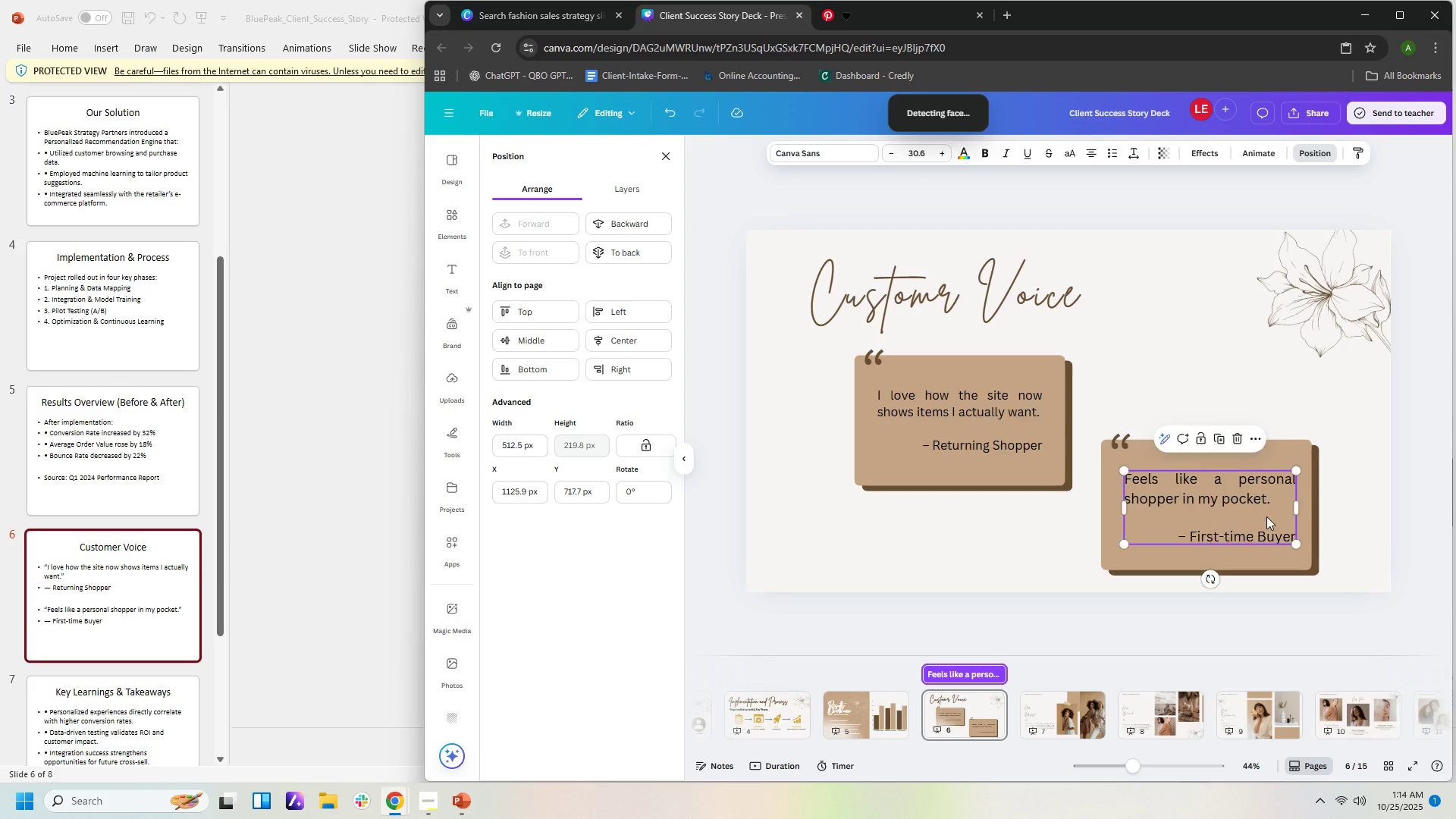 
left_click([1379, 520])
 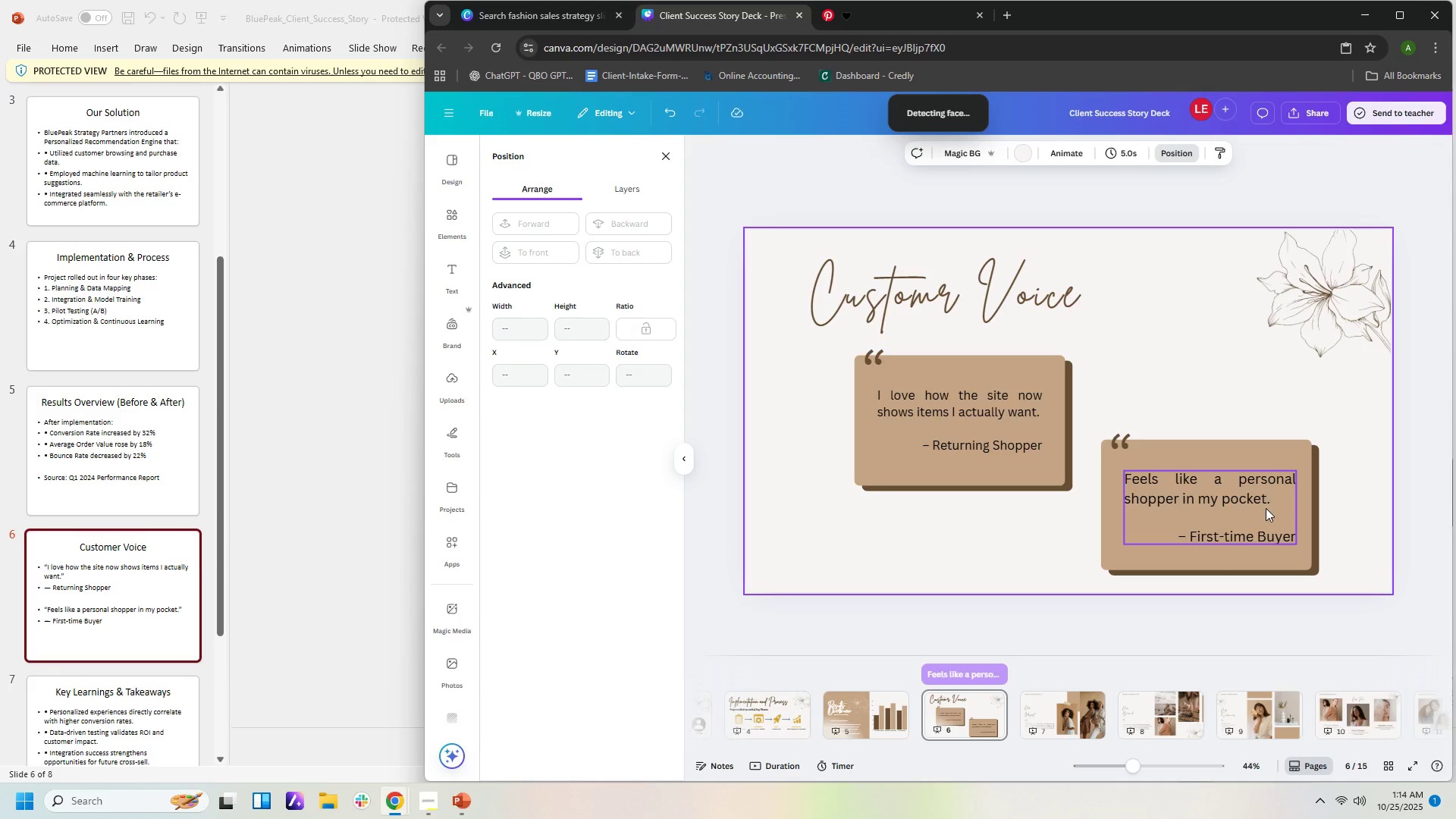 
left_click([1263, 494])
 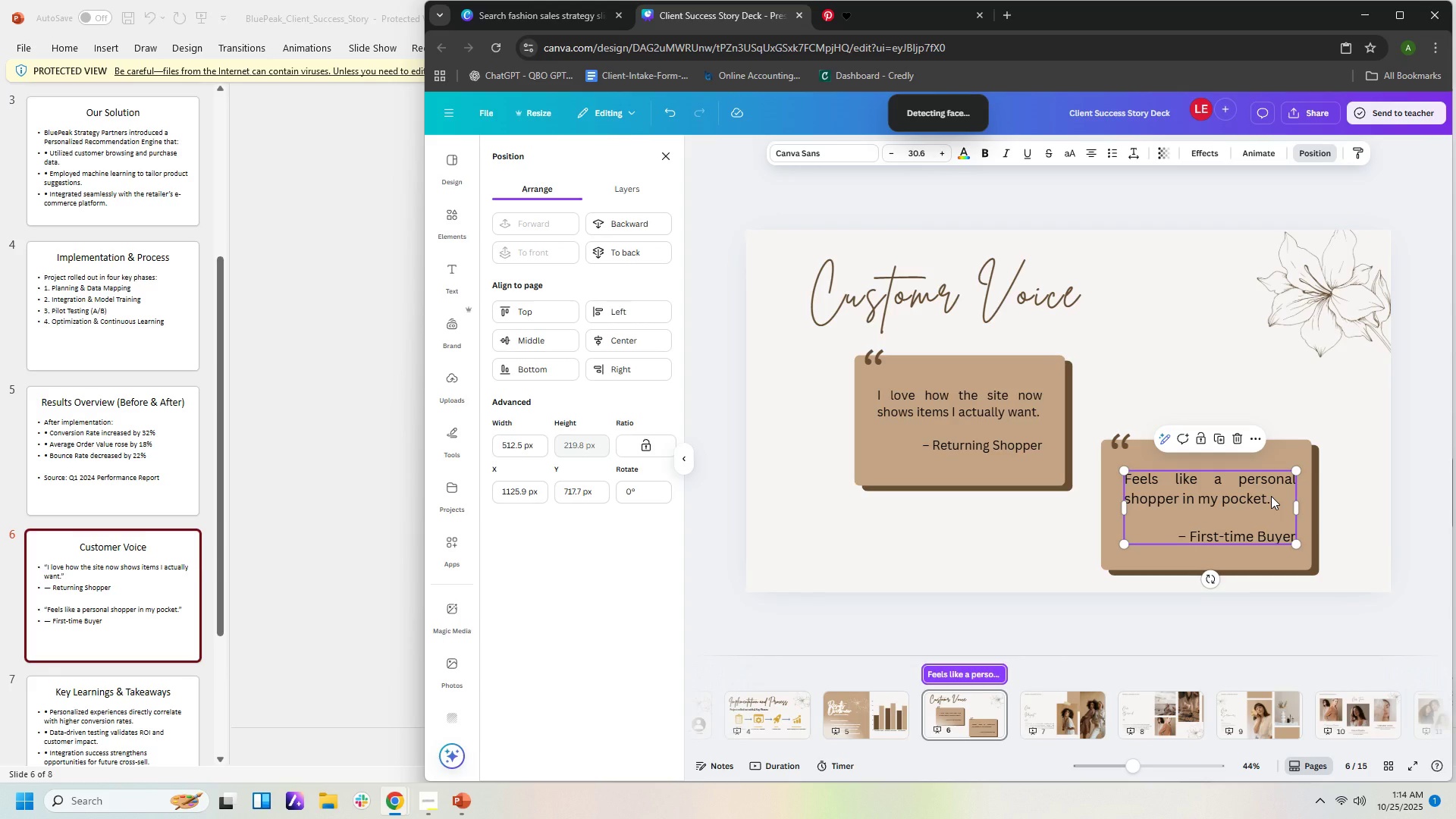 
left_click([1271, 496])
 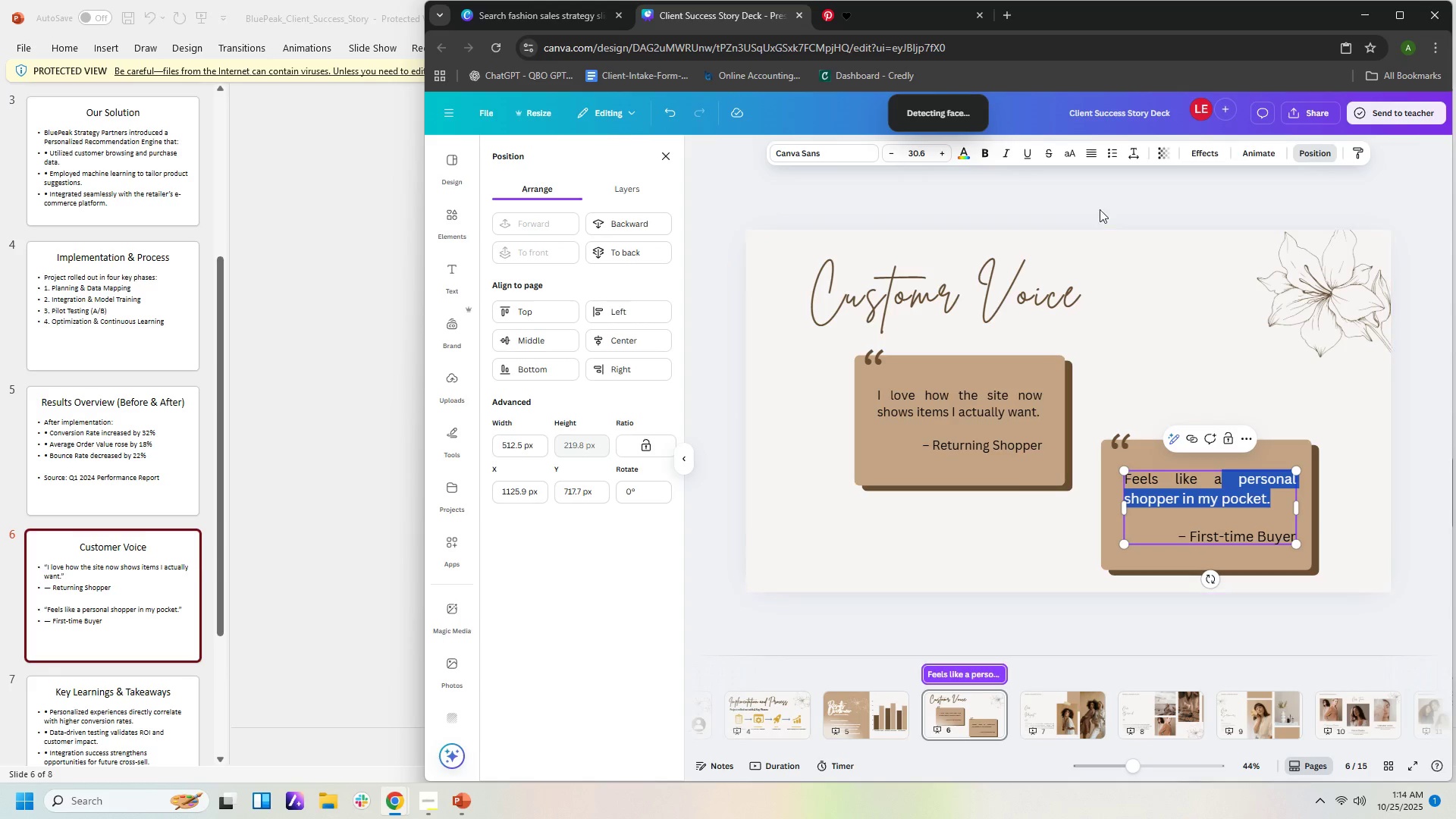 
left_click([1089, 158])
 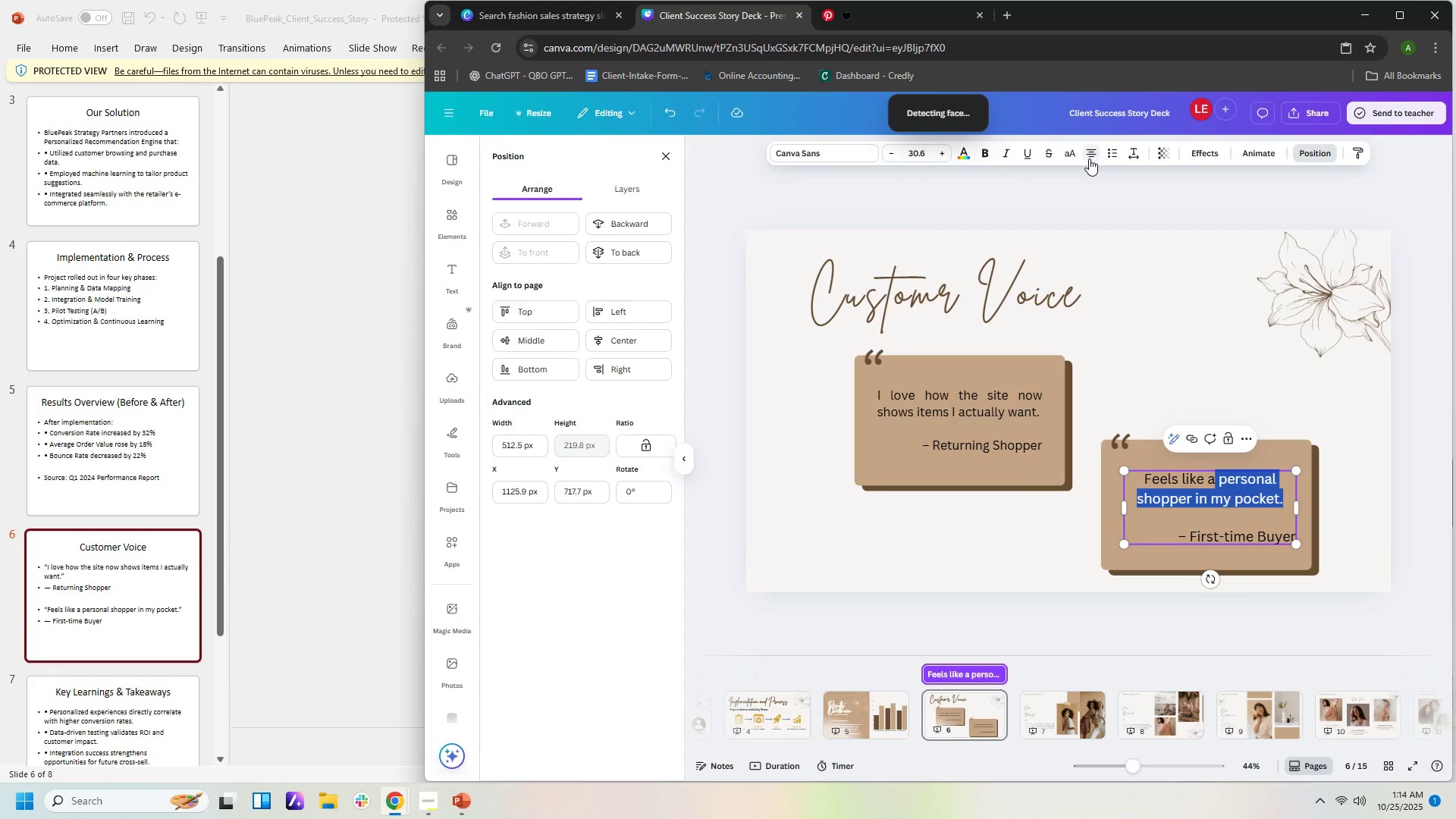 
double_click([1089, 158])
 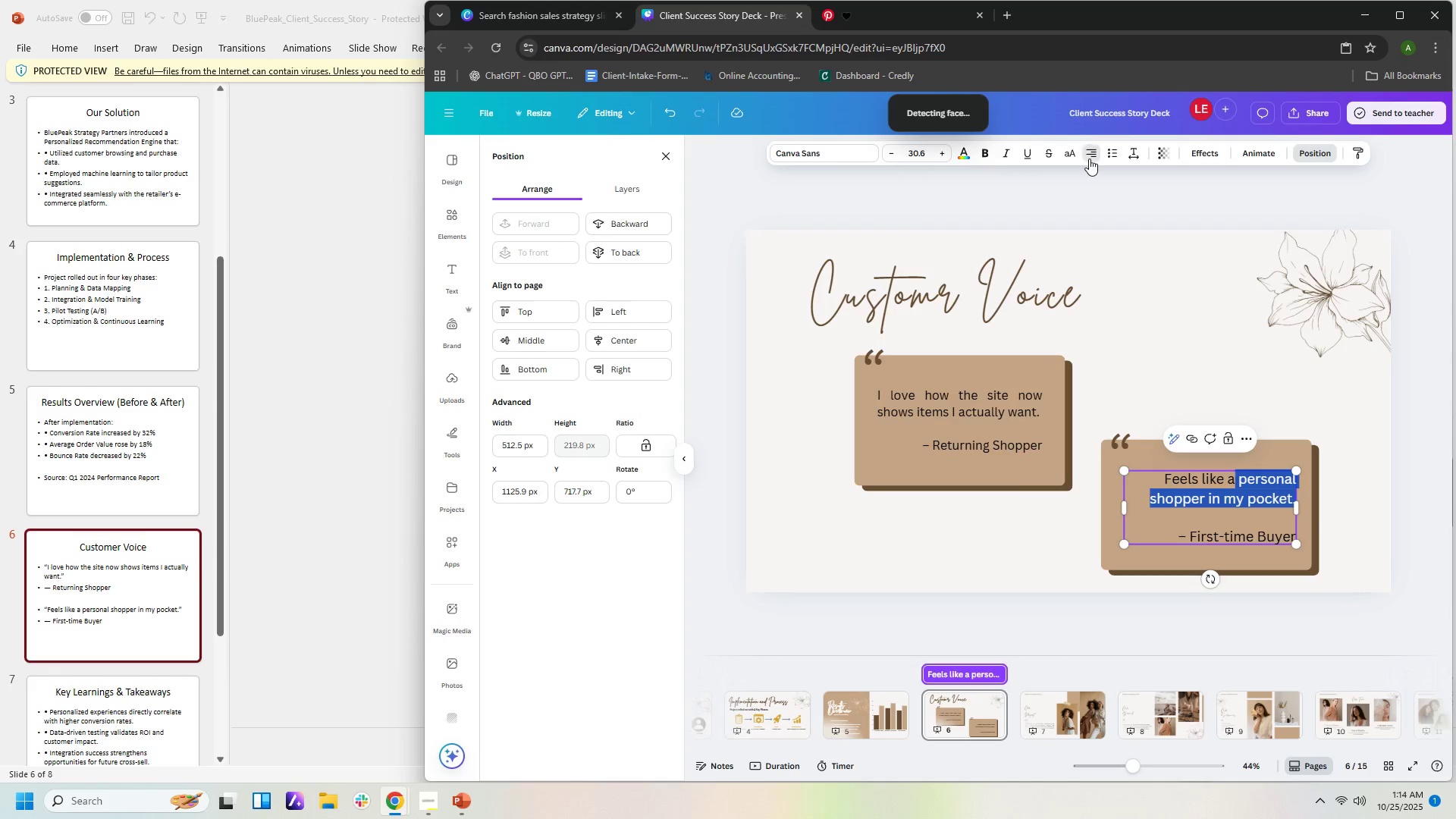 
triple_click([1089, 158])
 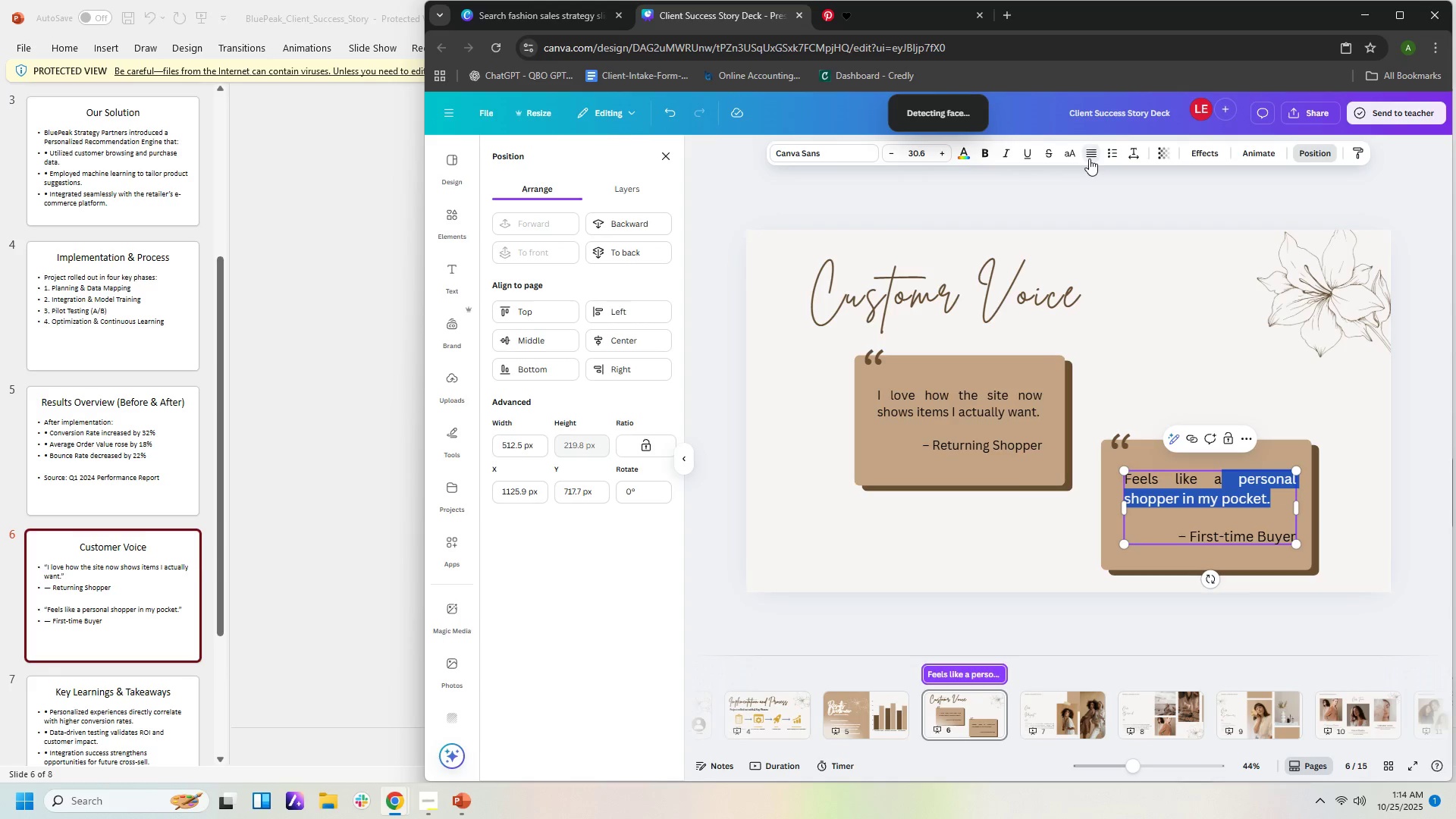 
left_click([1089, 158])
 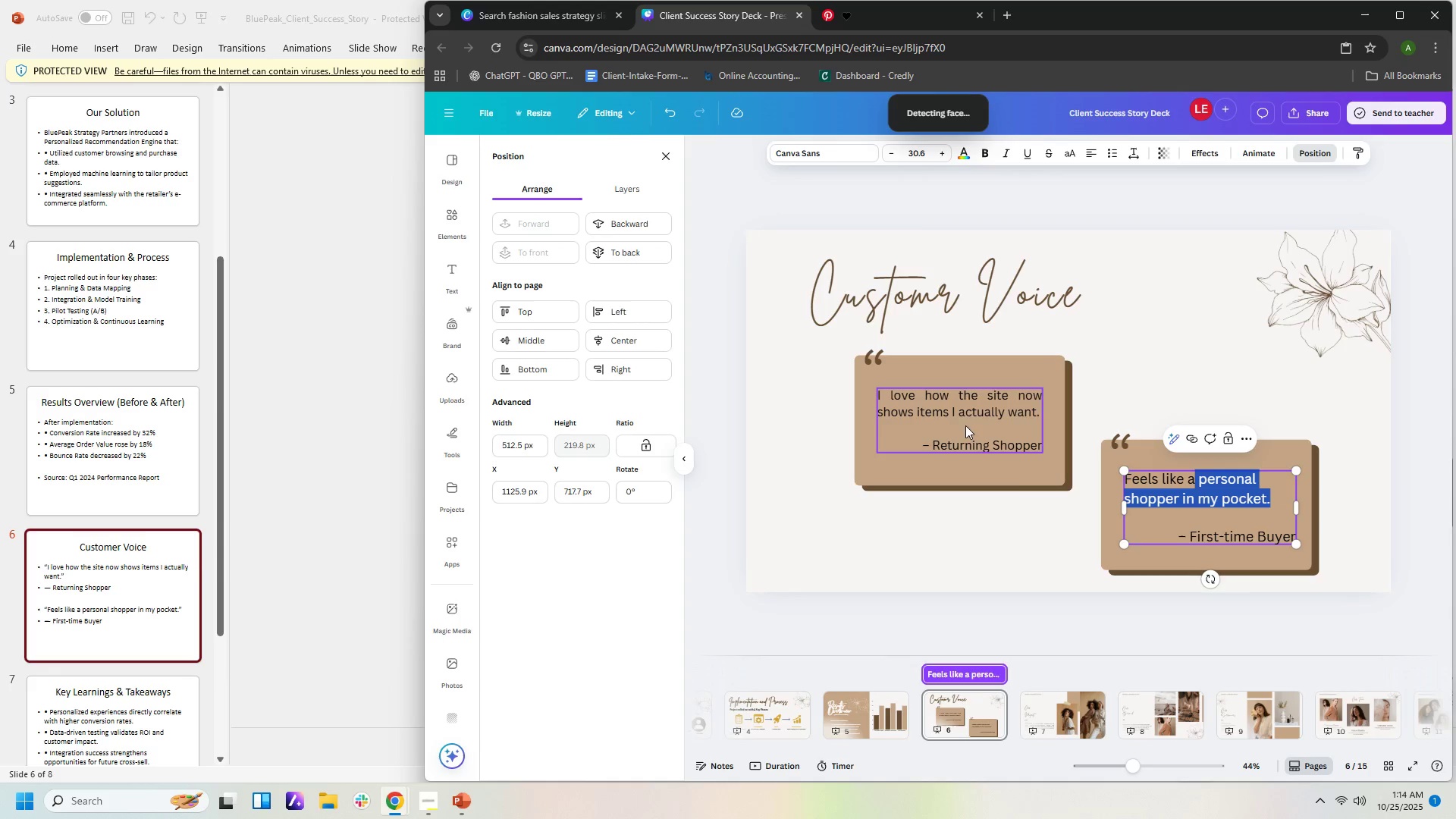 
double_click([963, 404])
 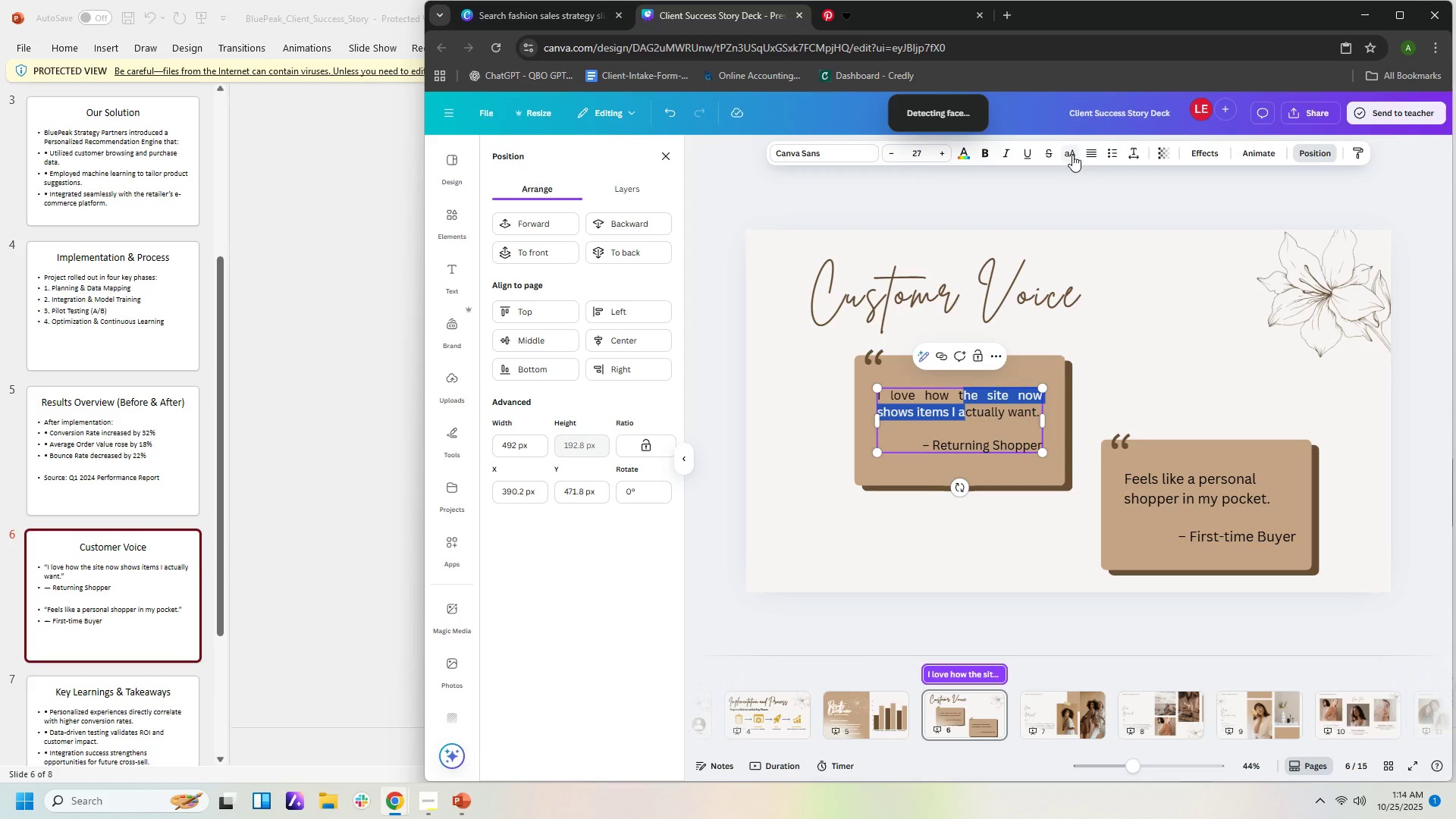 
double_click([1087, 156])
 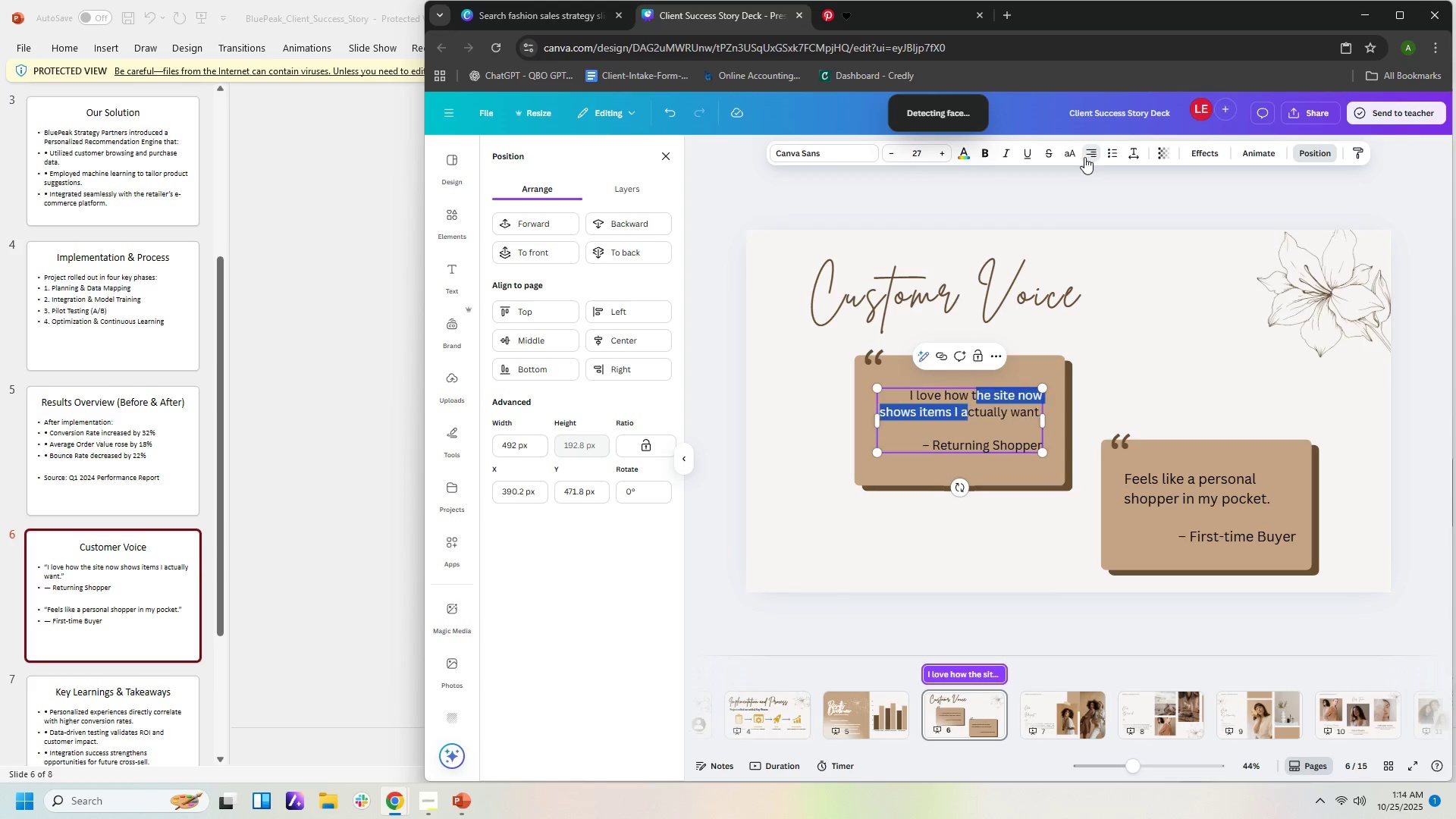 
triple_click([1084, 157])
 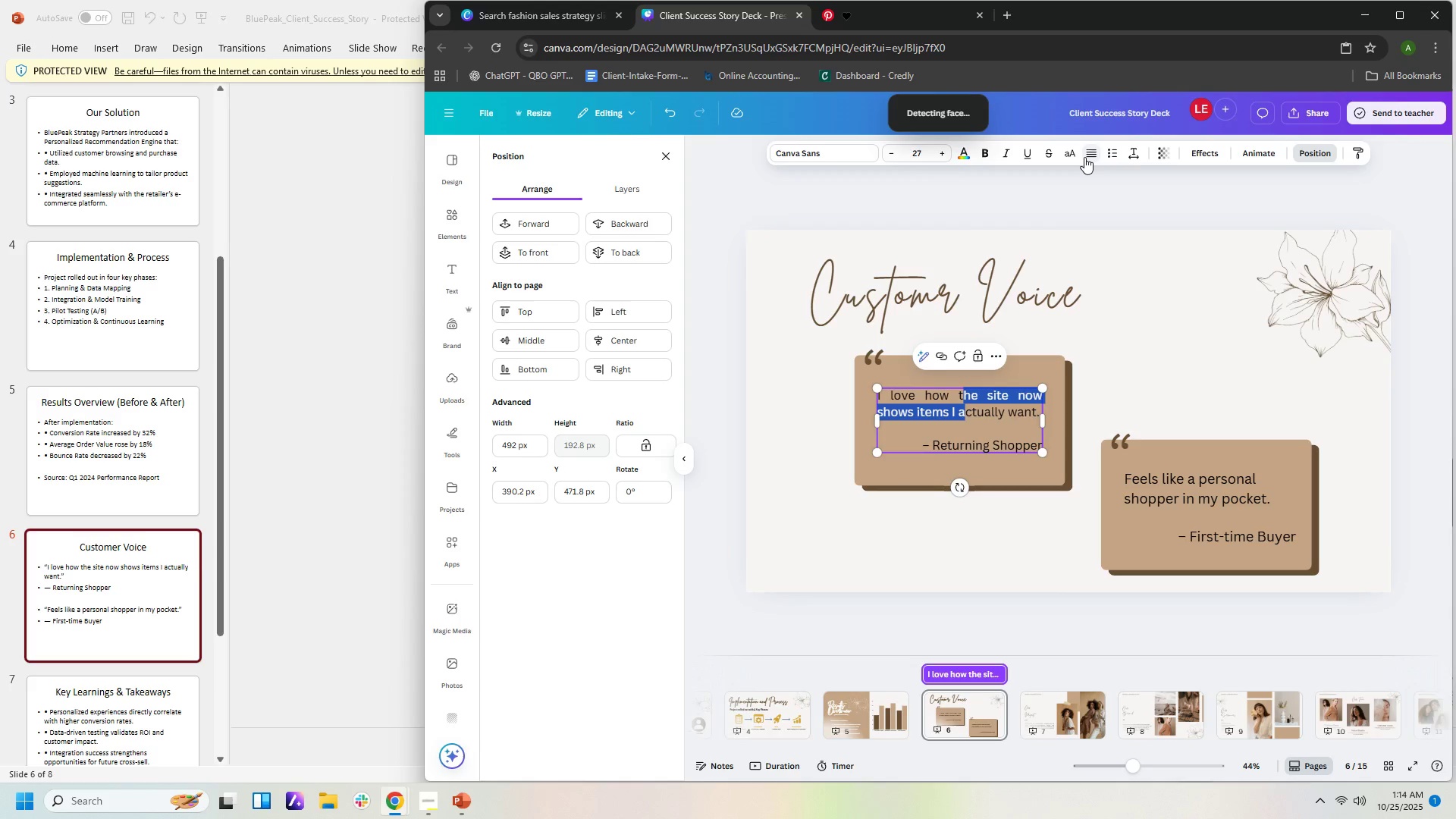 
triple_click([1084, 157])
 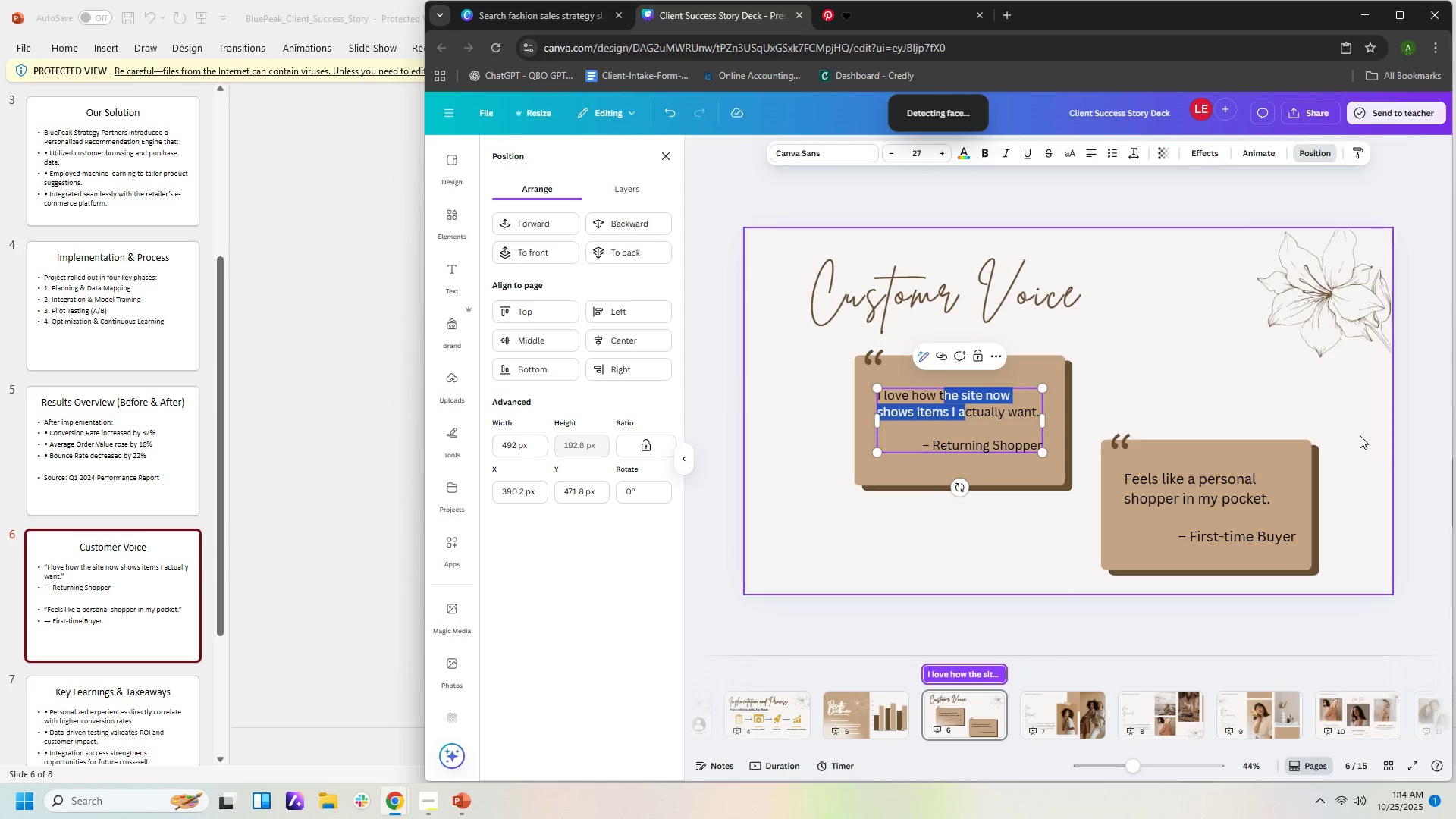 
left_click([1392, 461])
 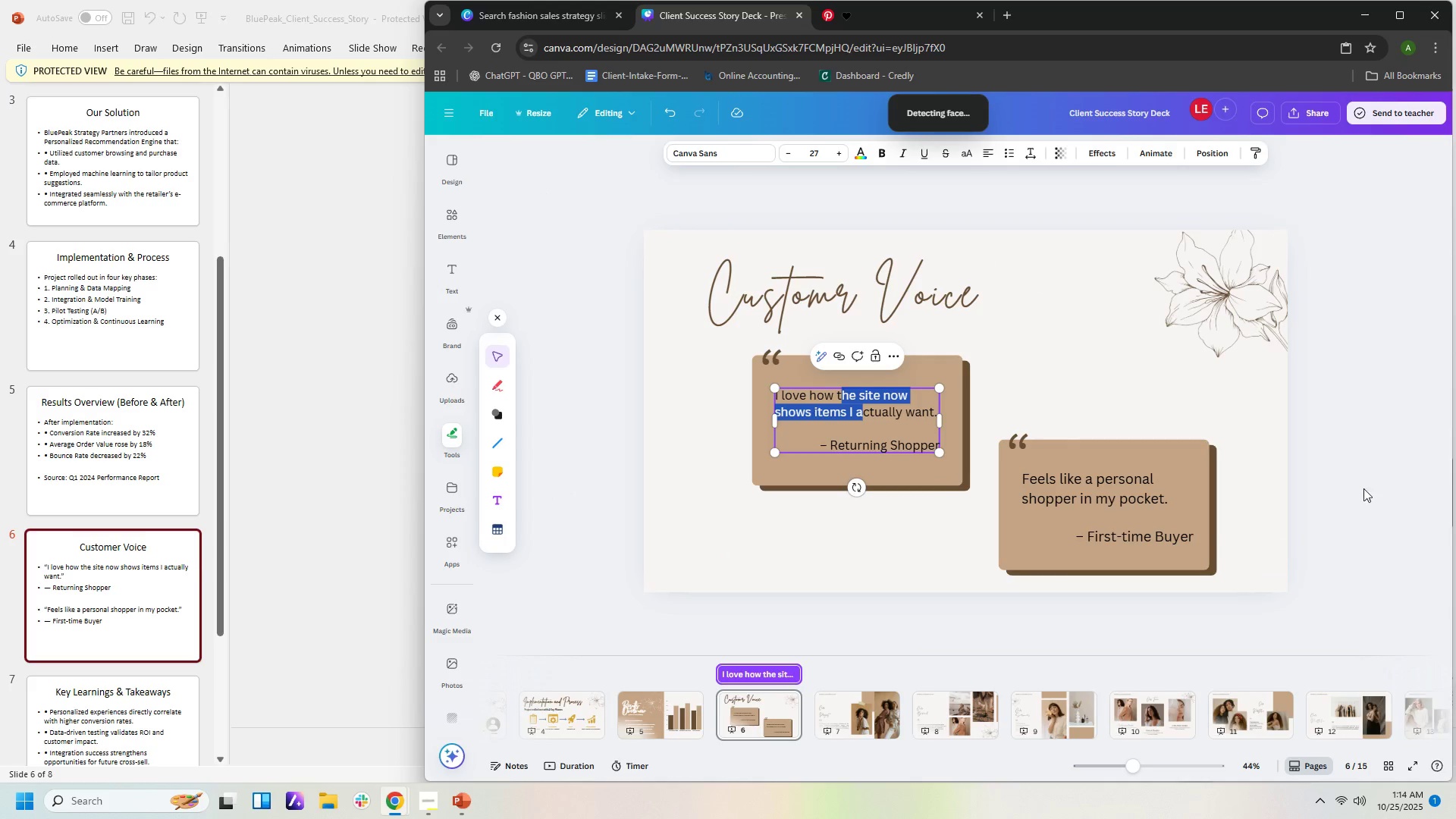 
left_click([1347, 504])
 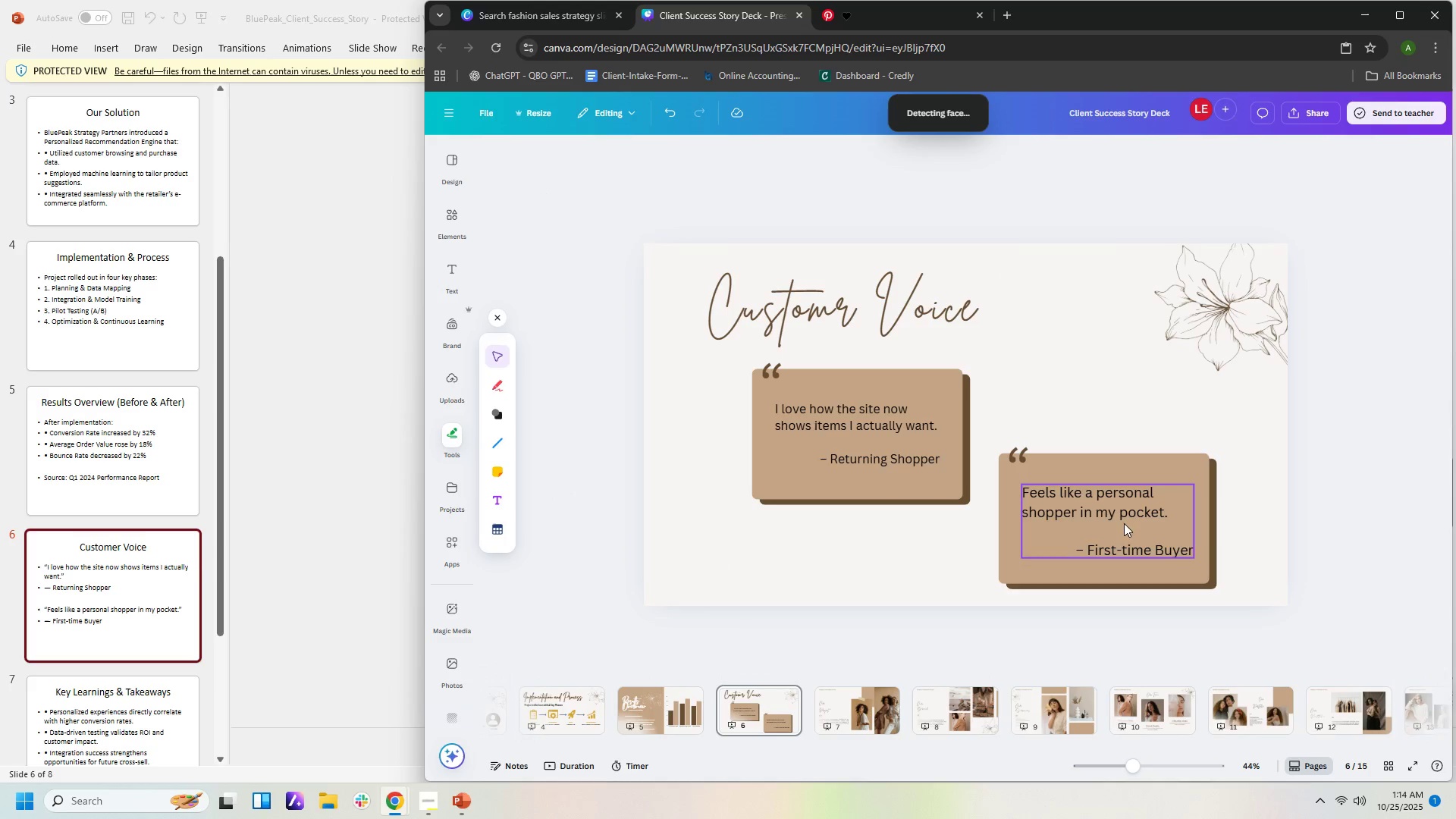 
left_click([1111, 520])
 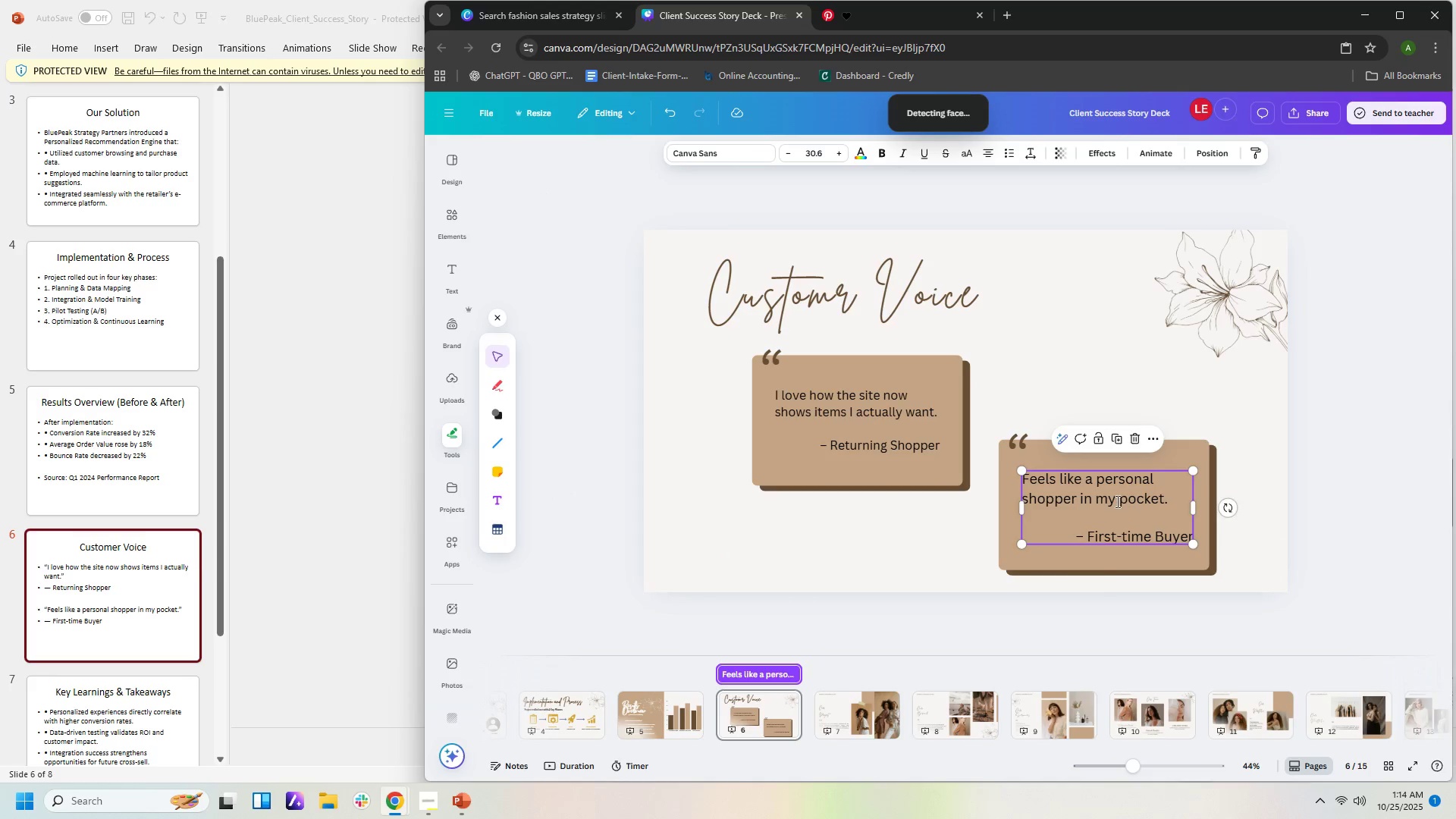 
double_click([1116, 501])
 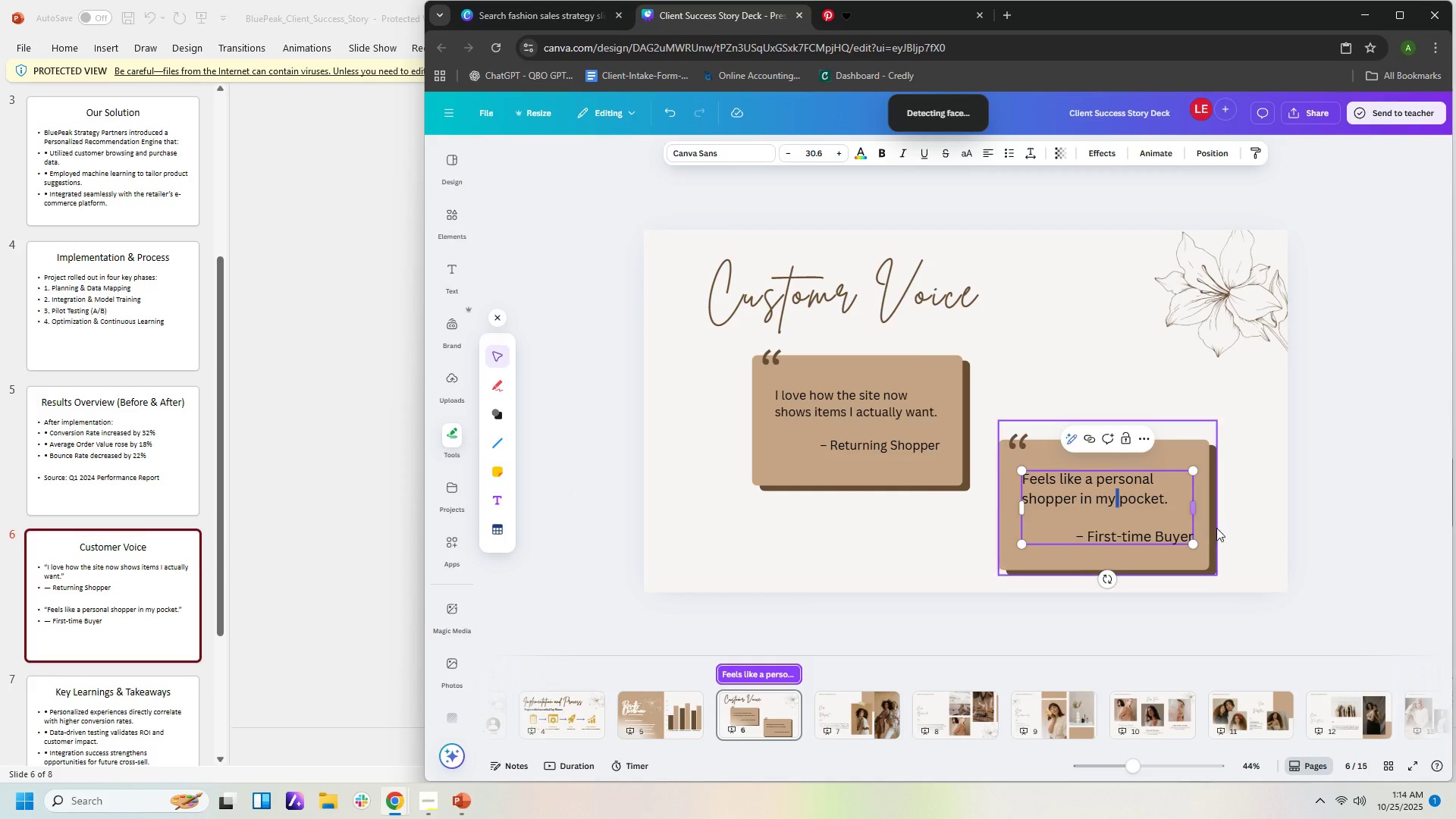 
key(Control+A)
 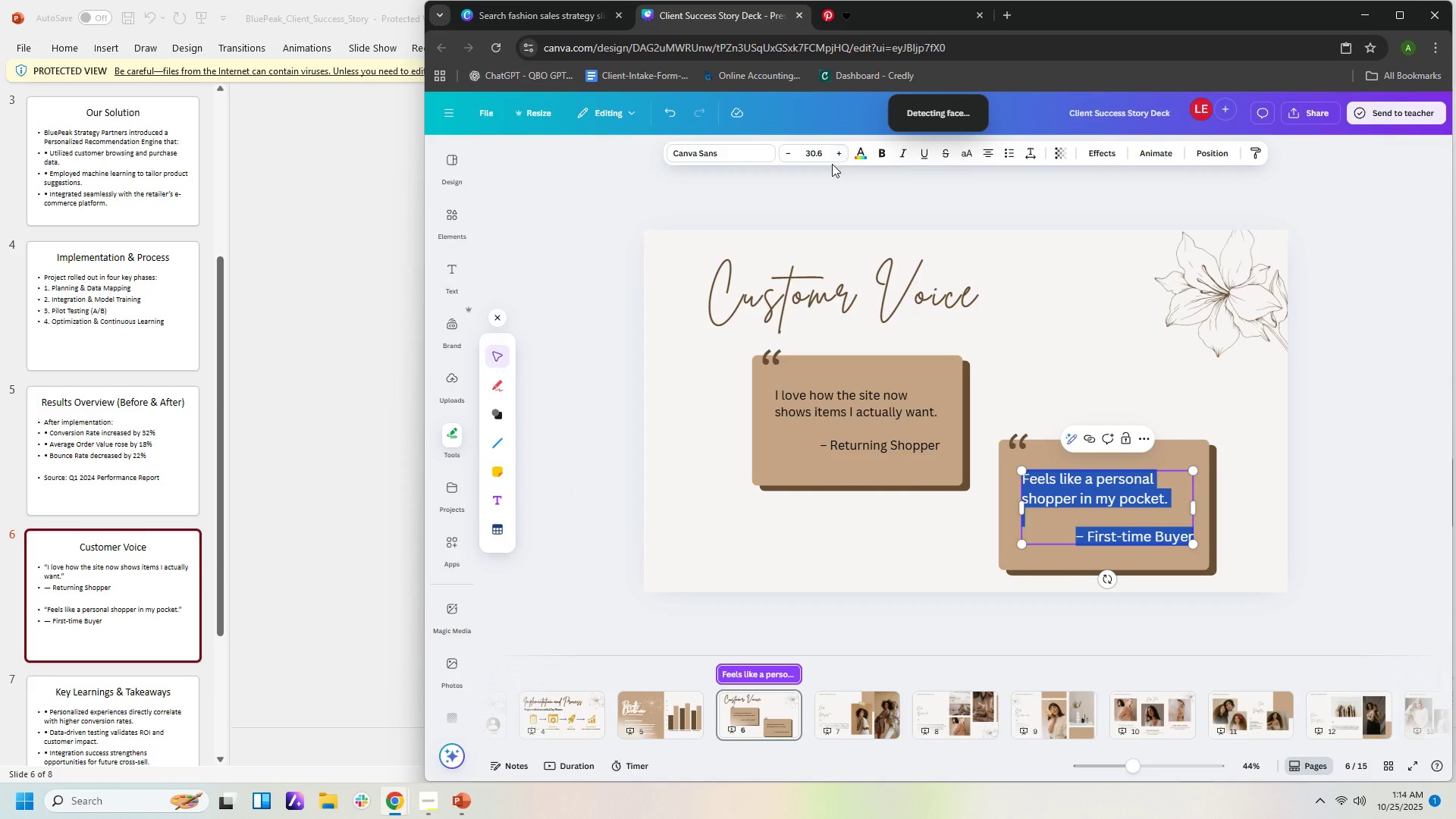 
left_click([824, 155])
 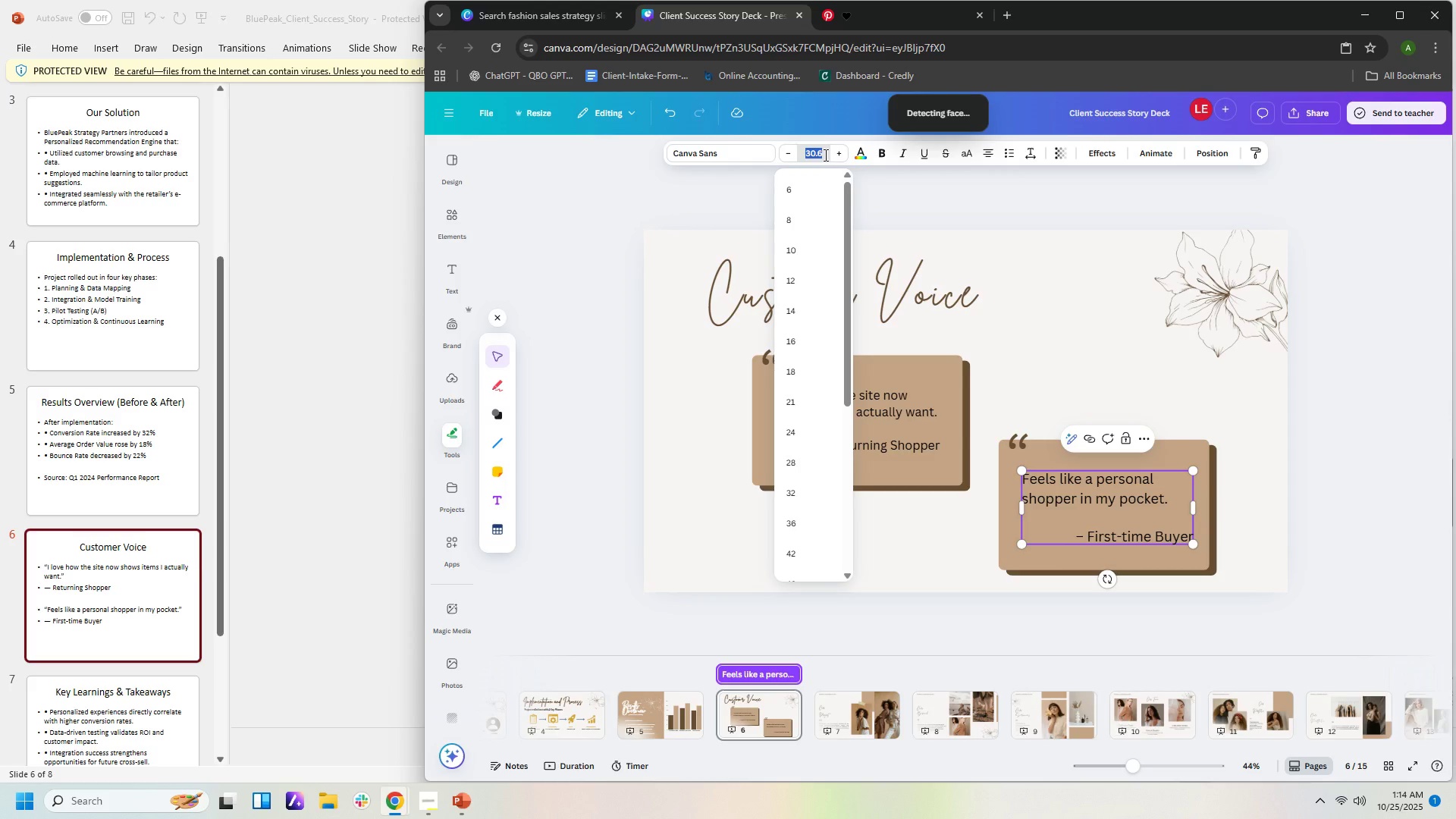 
key(Numpad2)
 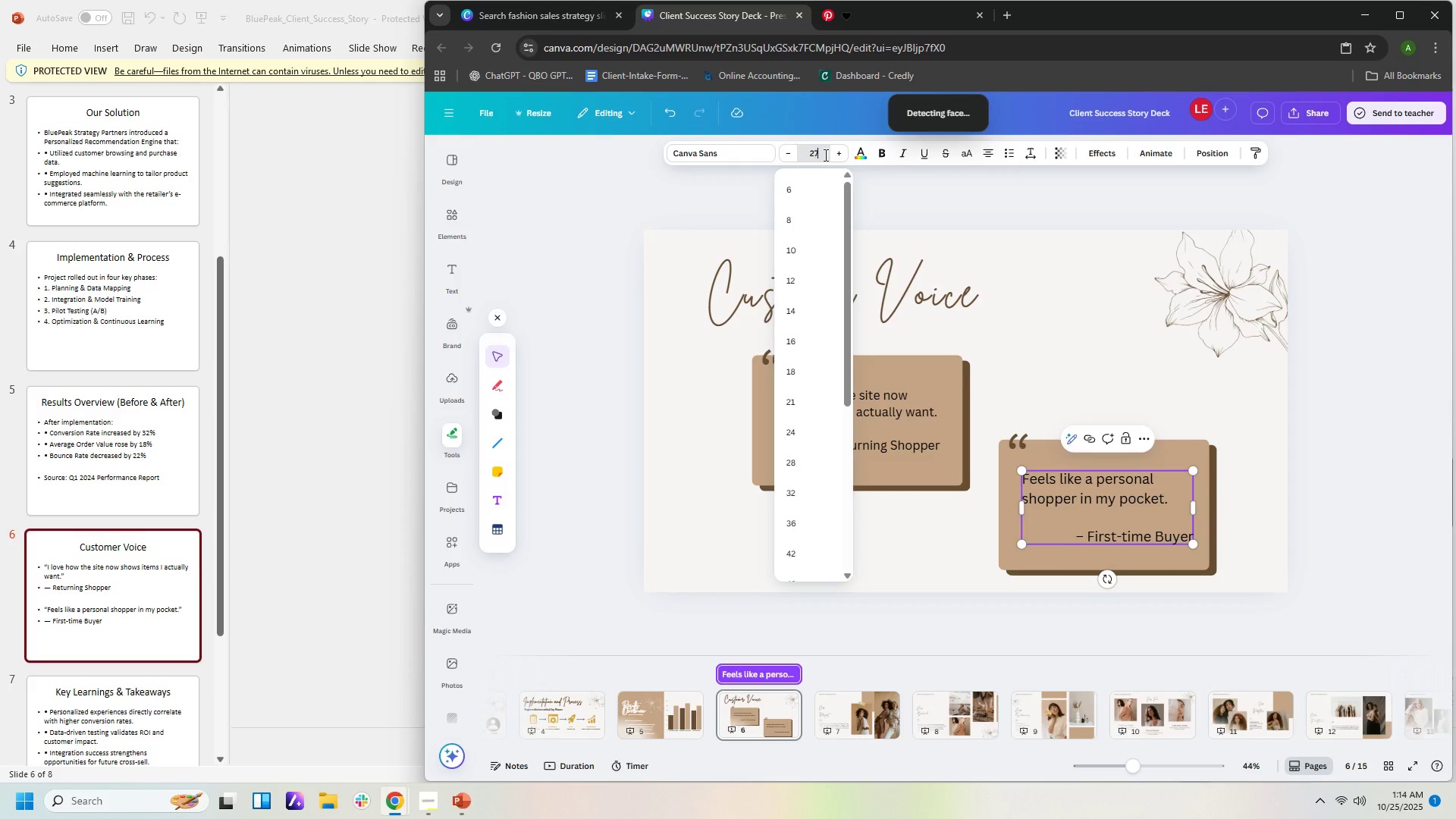 
key(Numpad7)
 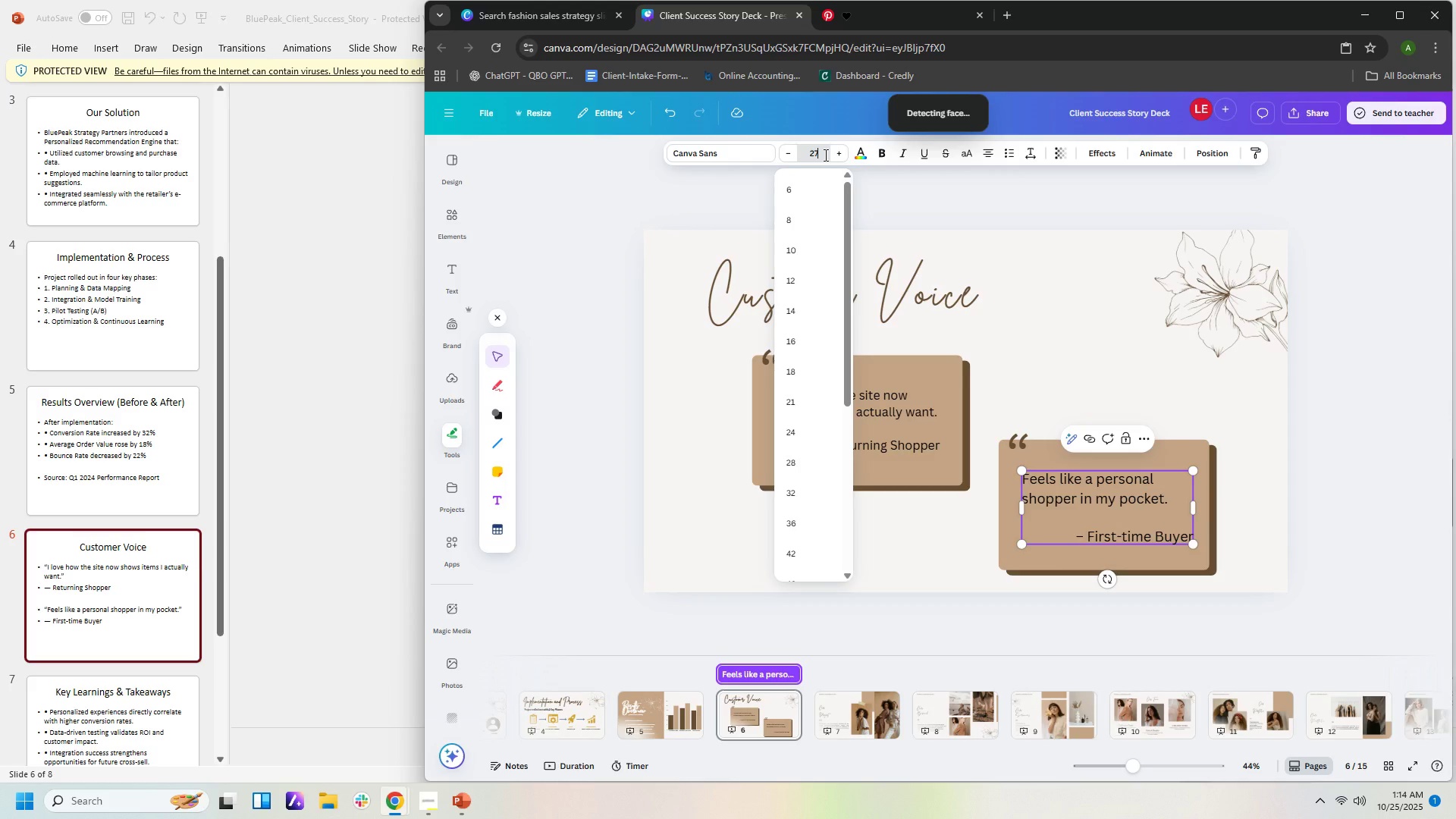 
key(NumpadEnter)
 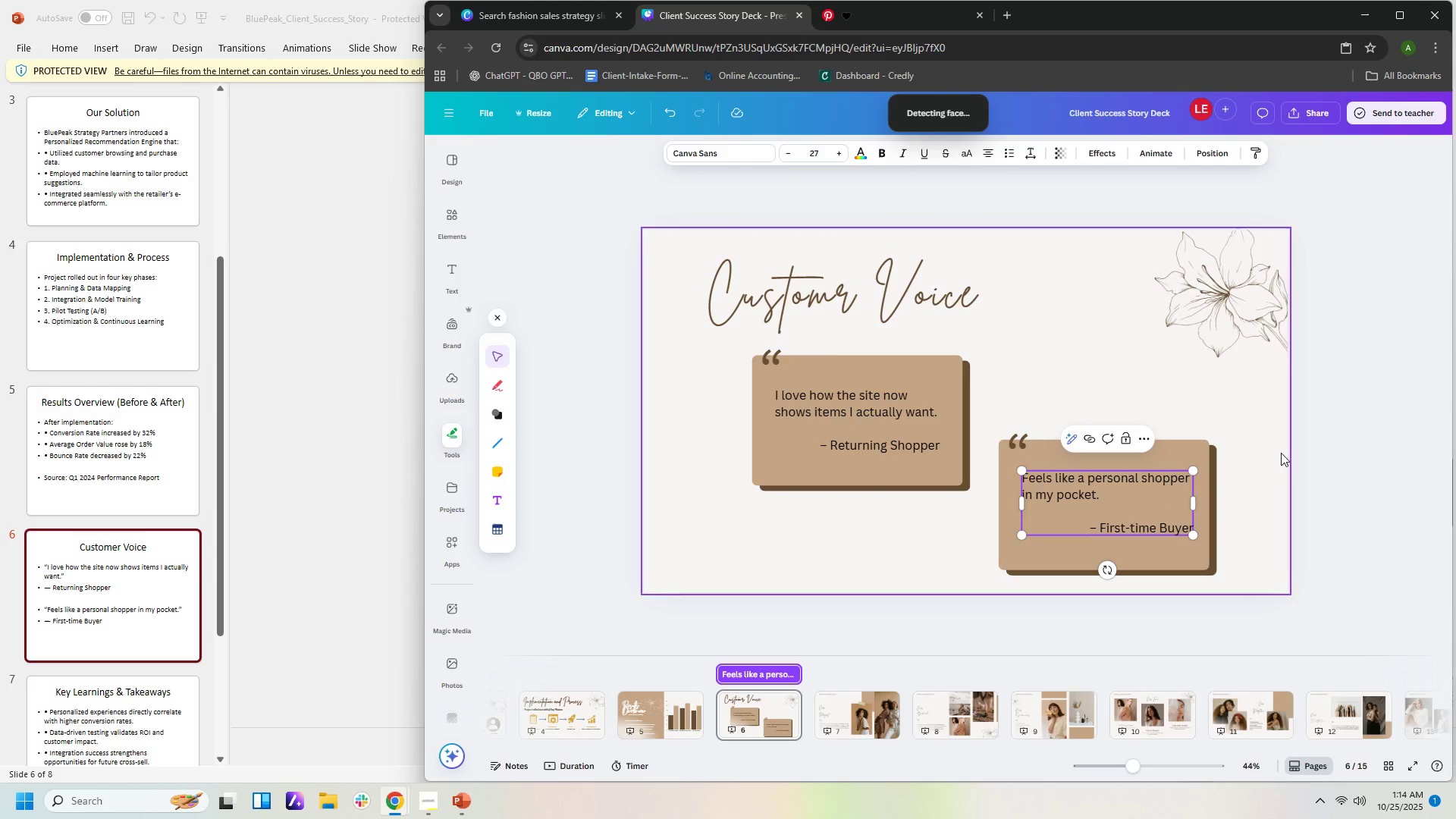 
left_click([1299, 480])
 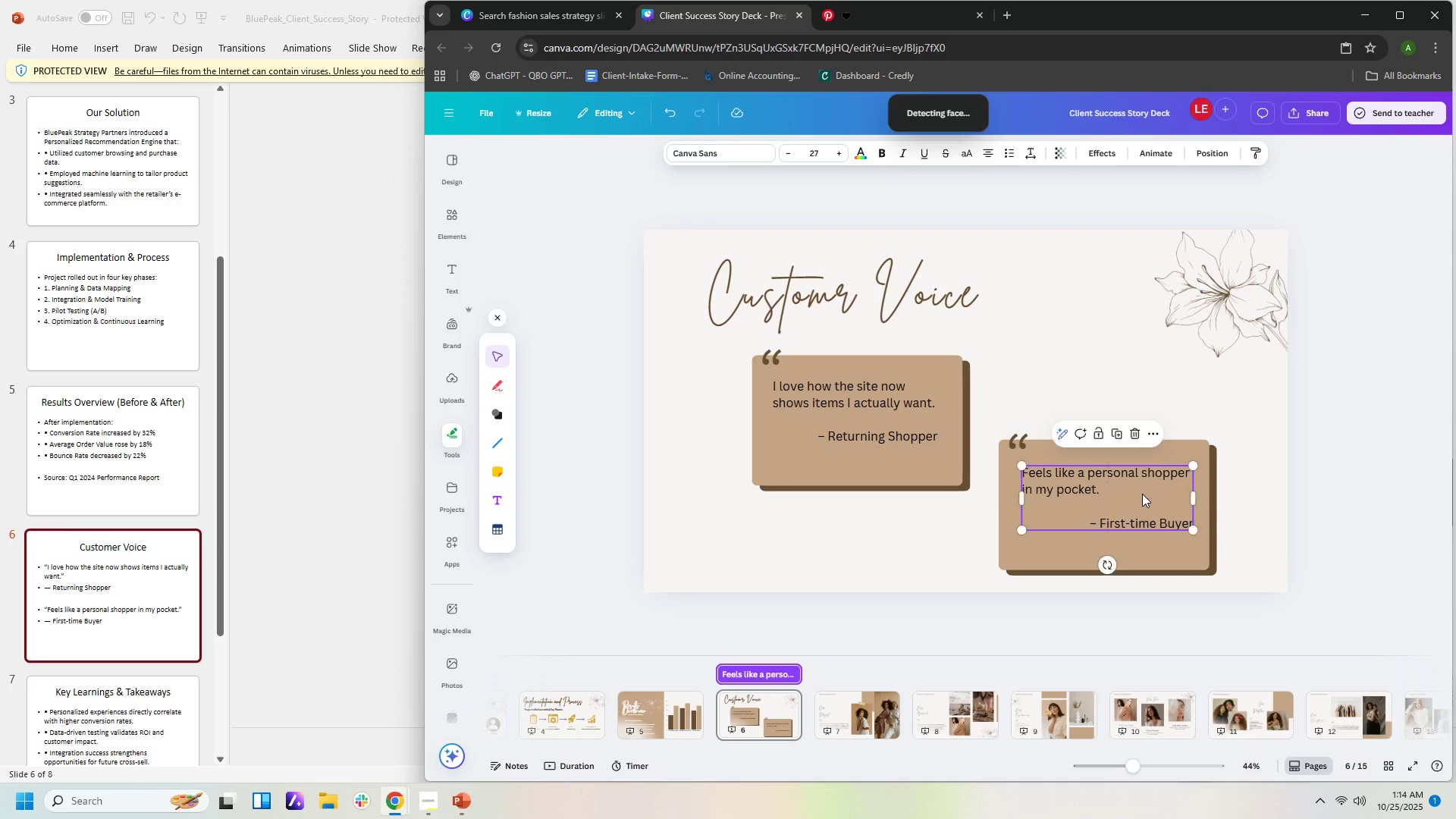 
wait(13.23)
 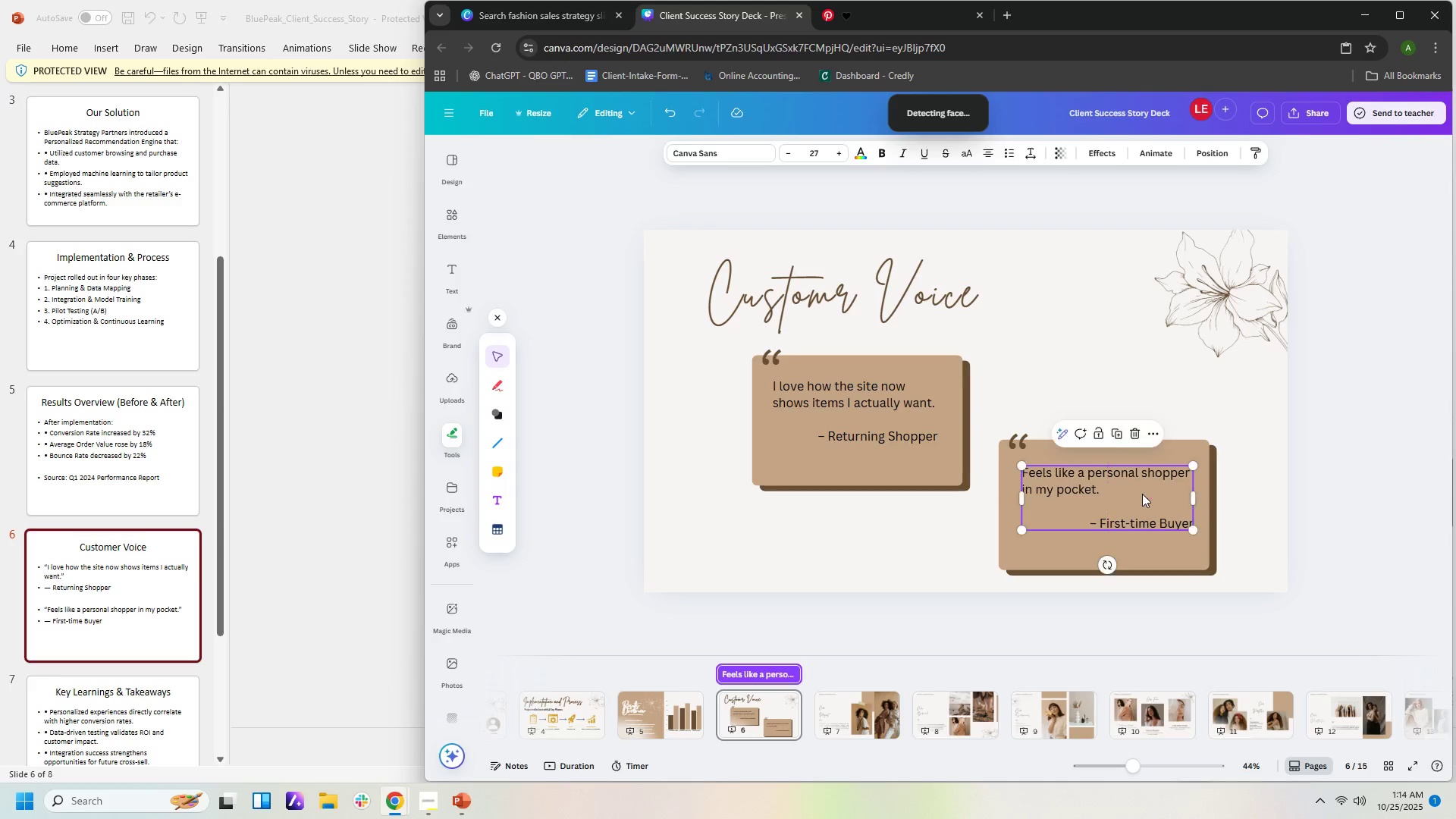 
left_click([1084, 388])
 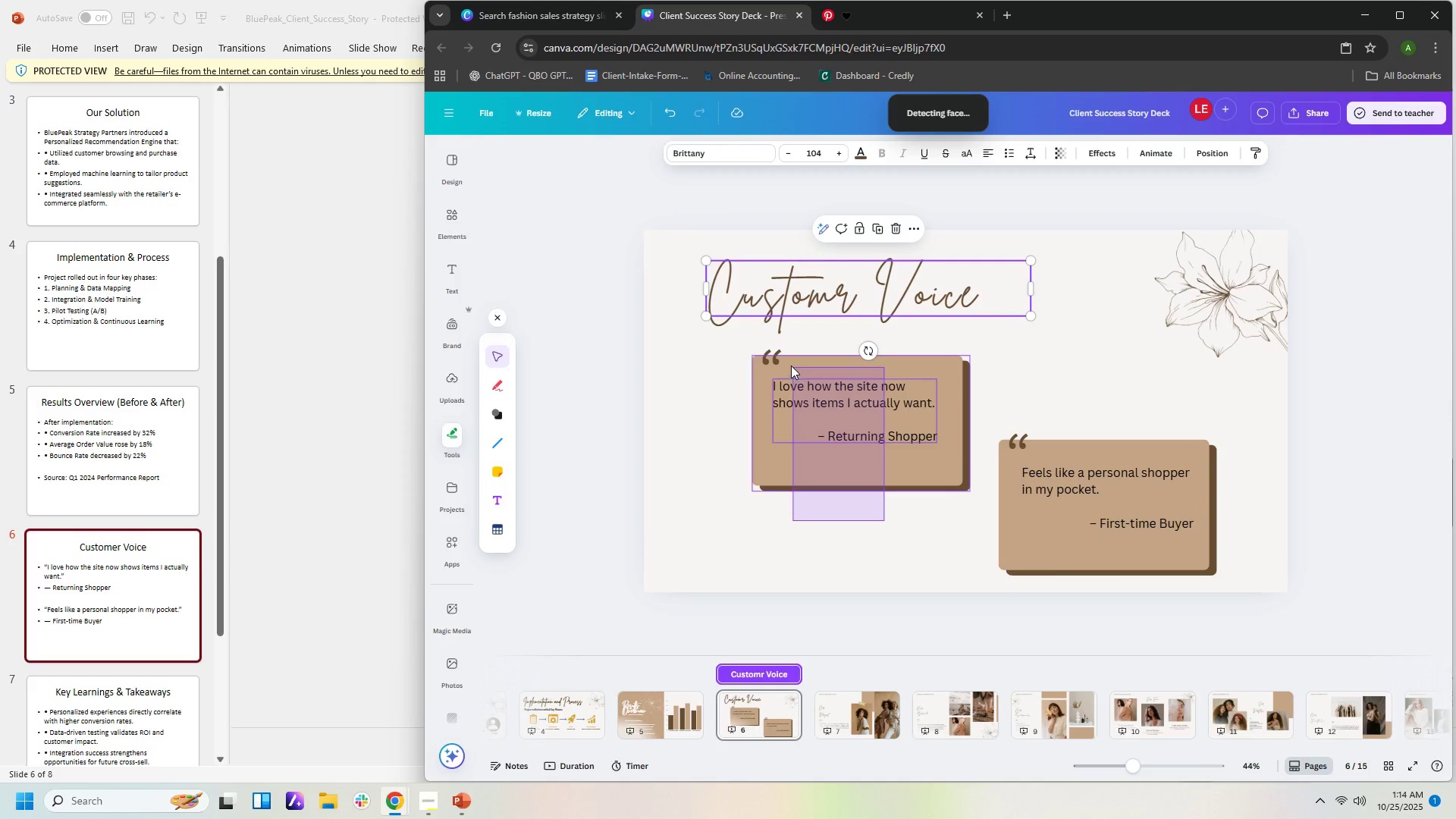 
left_click([724, 422])
 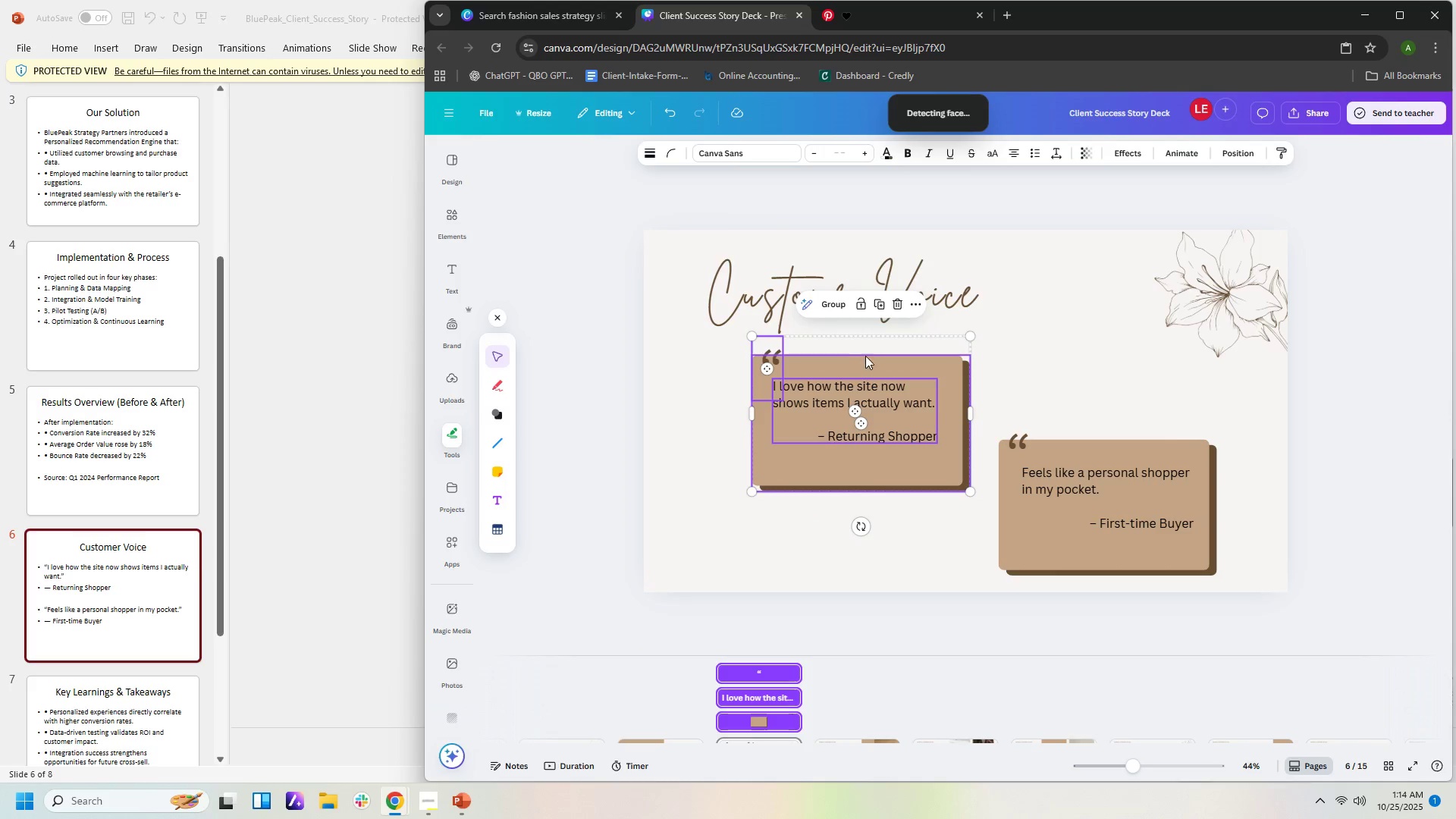 
left_click([844, 308])
 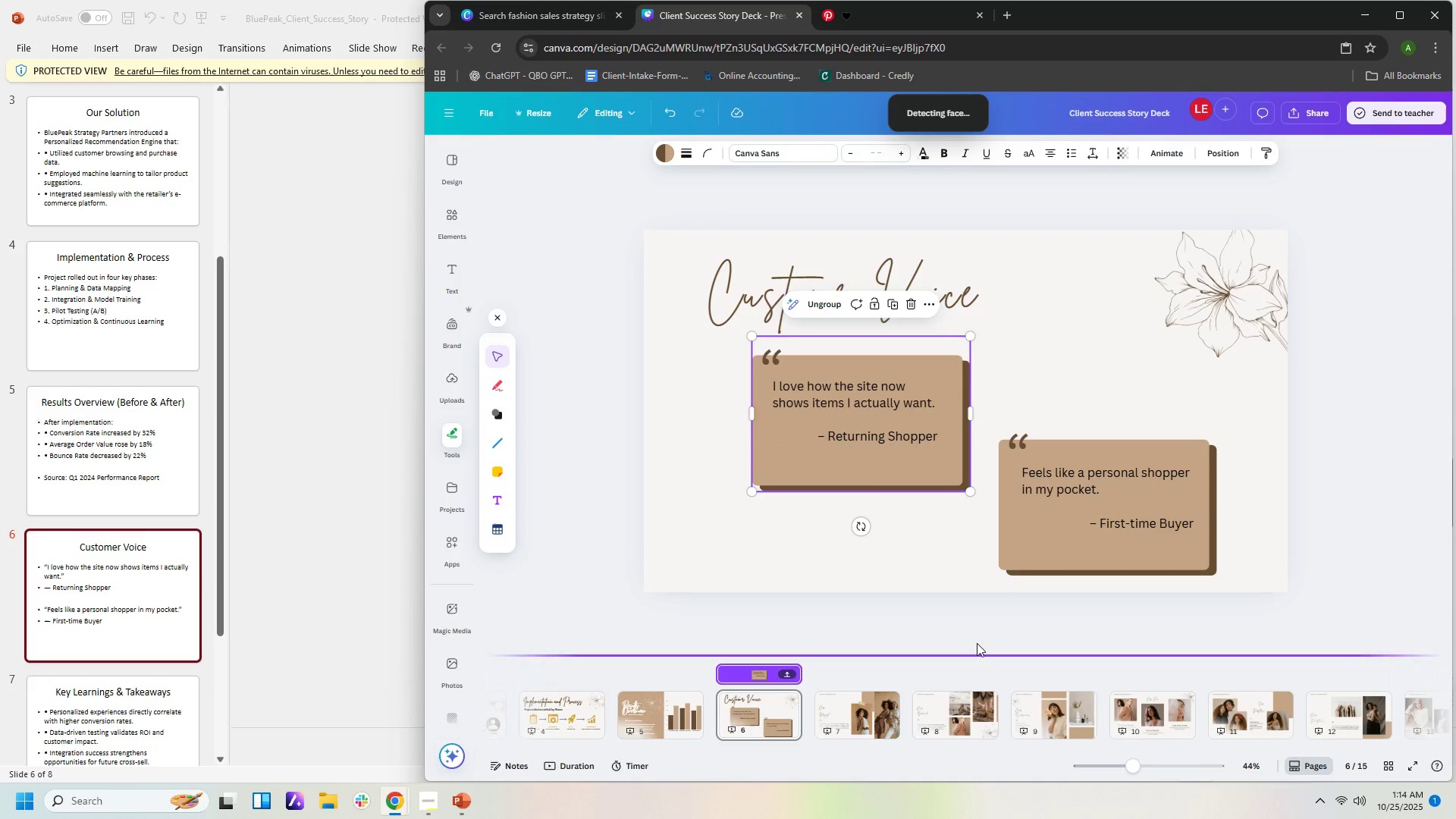 
left_click([945, 553])
 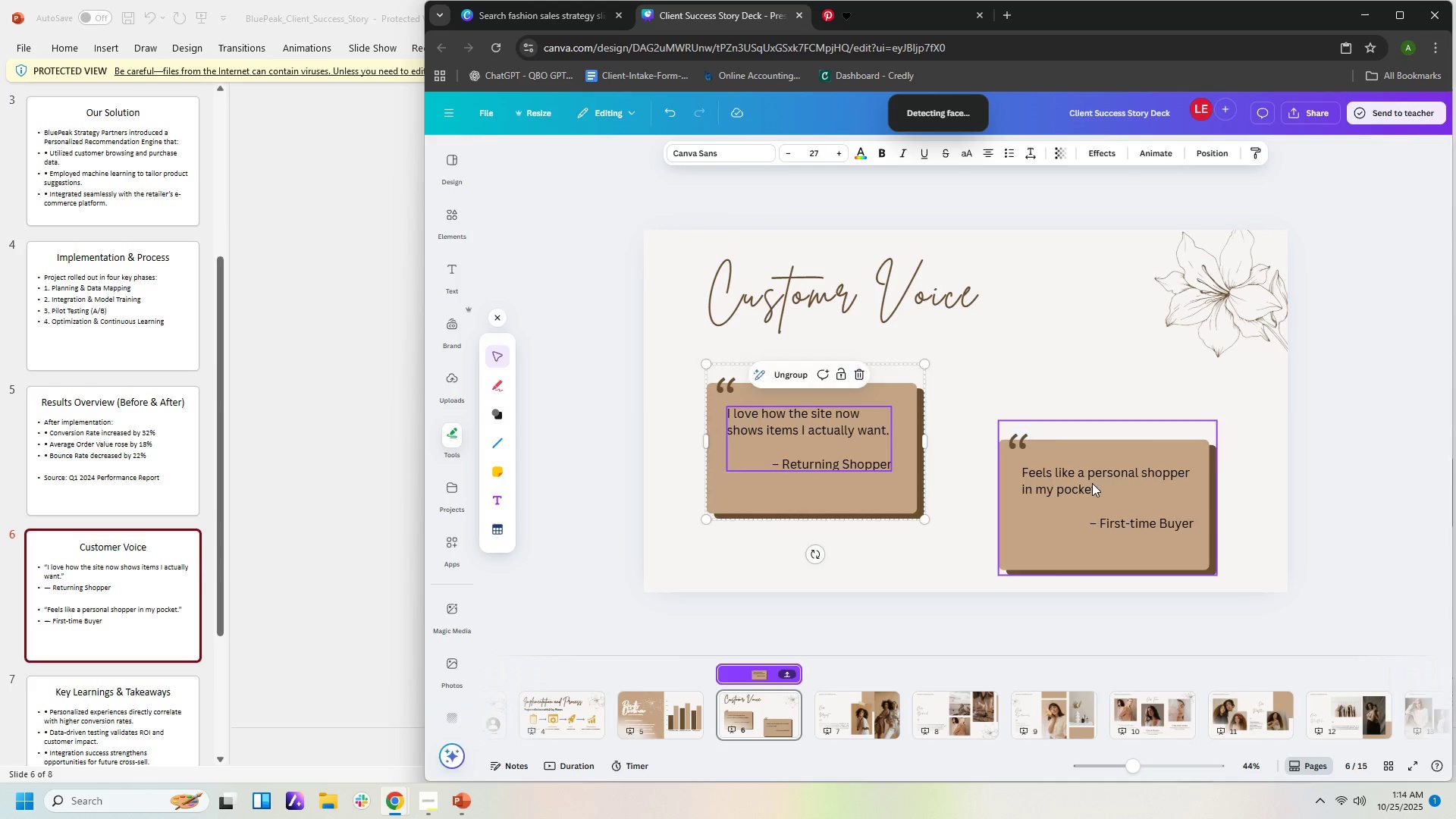 
mouse_move([1110, 432])
 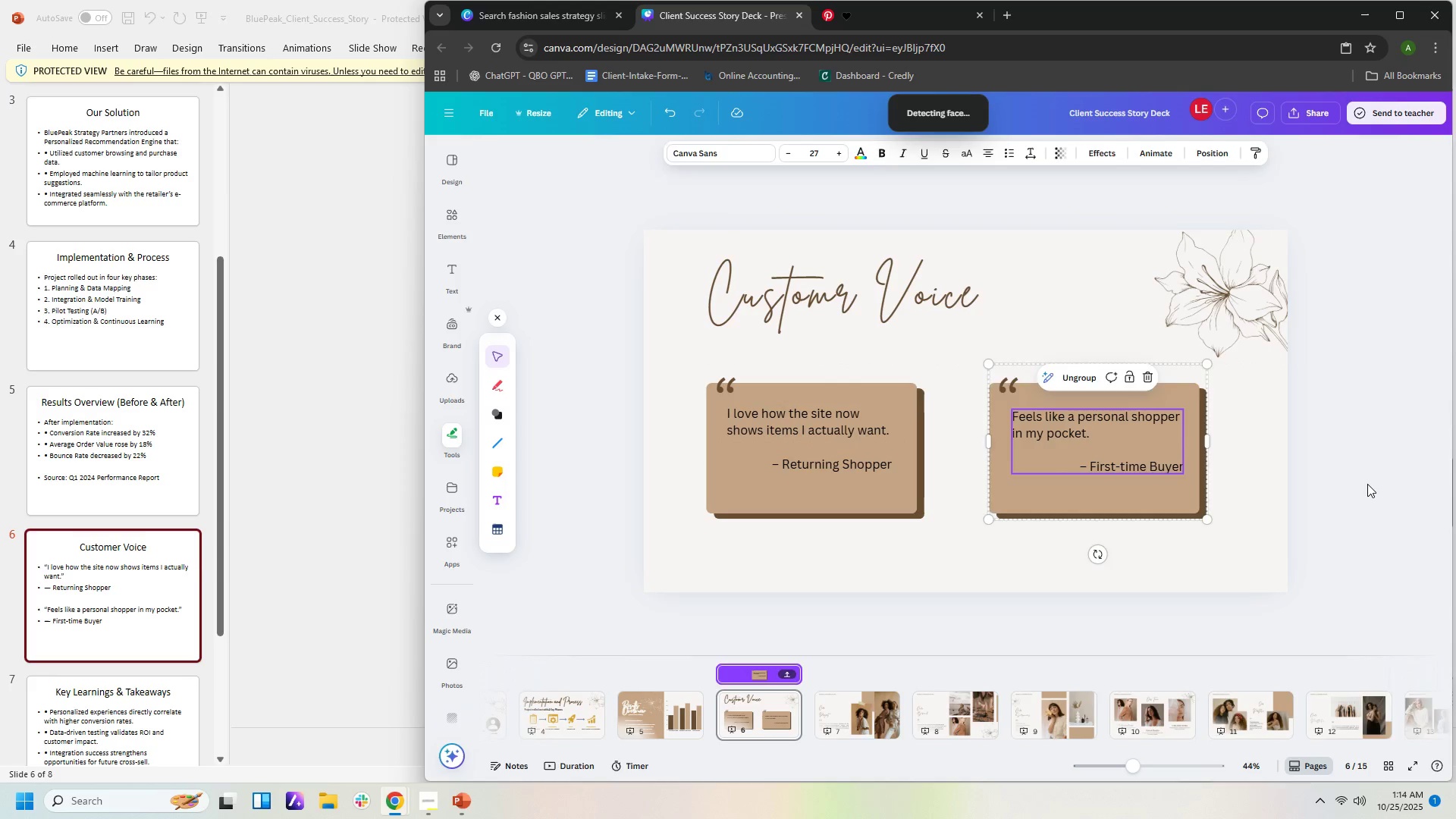 
left_click([1367, 484])
 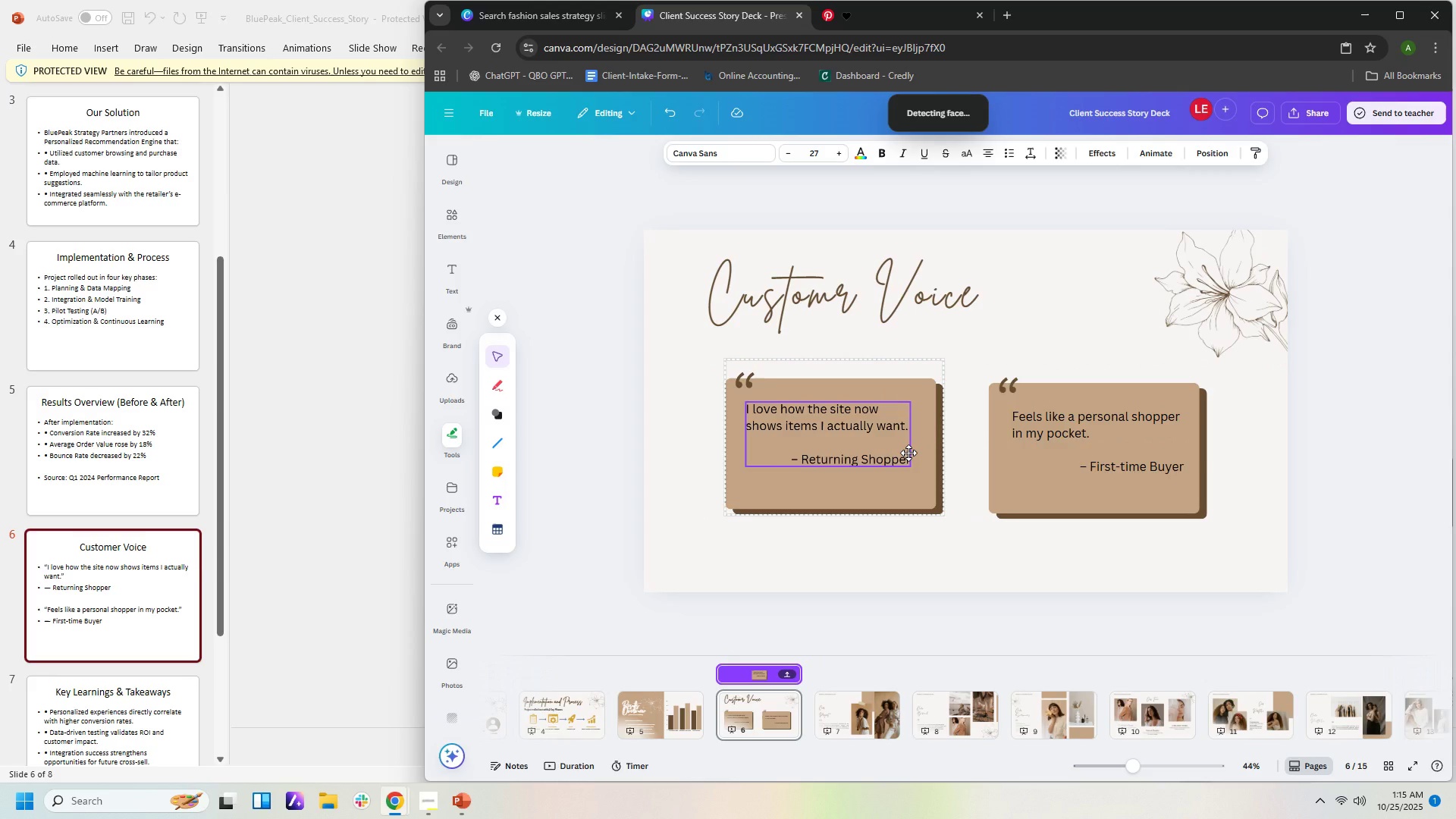 
wait(9.71)
 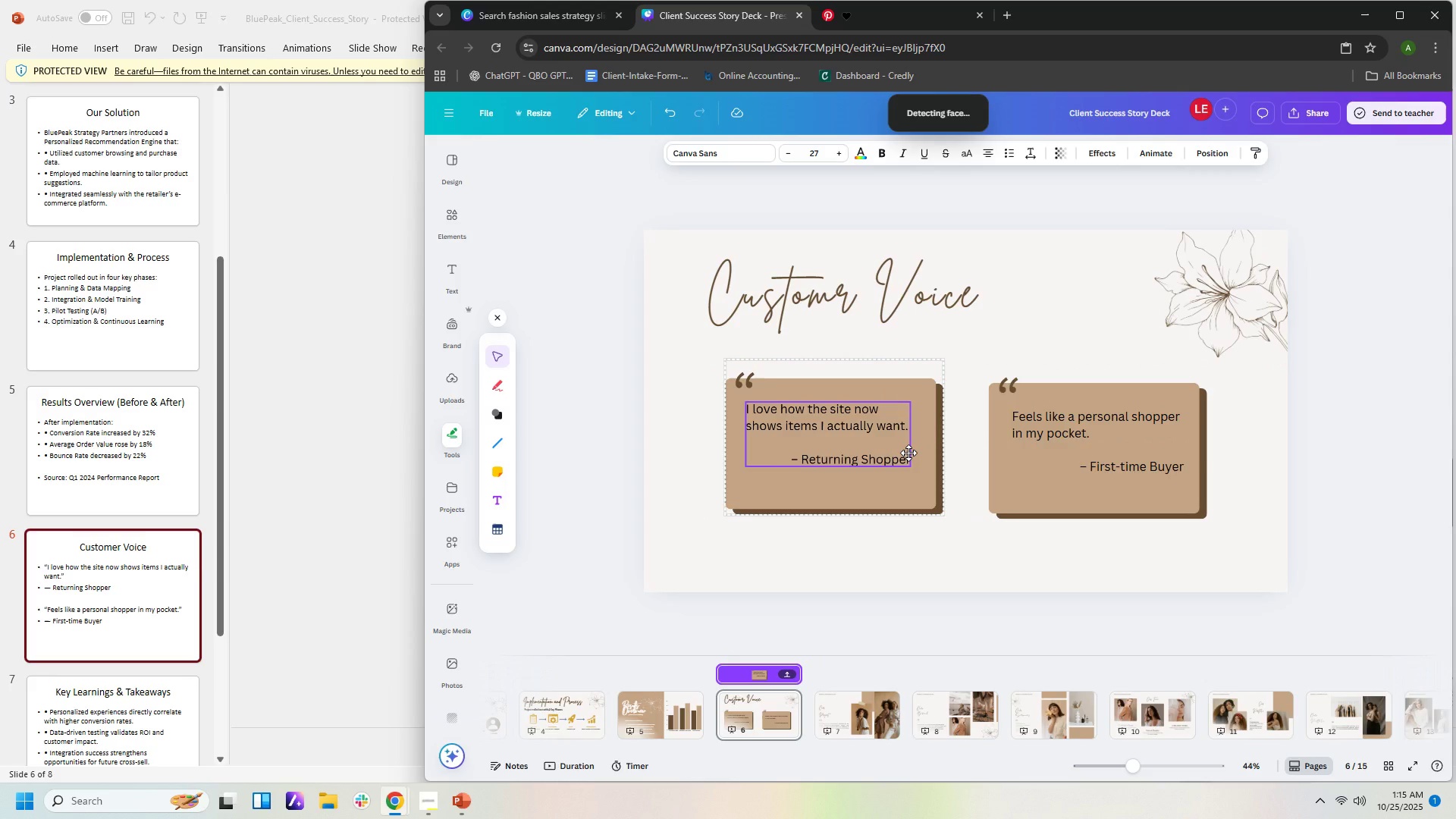 
left_click([1404, 516])
 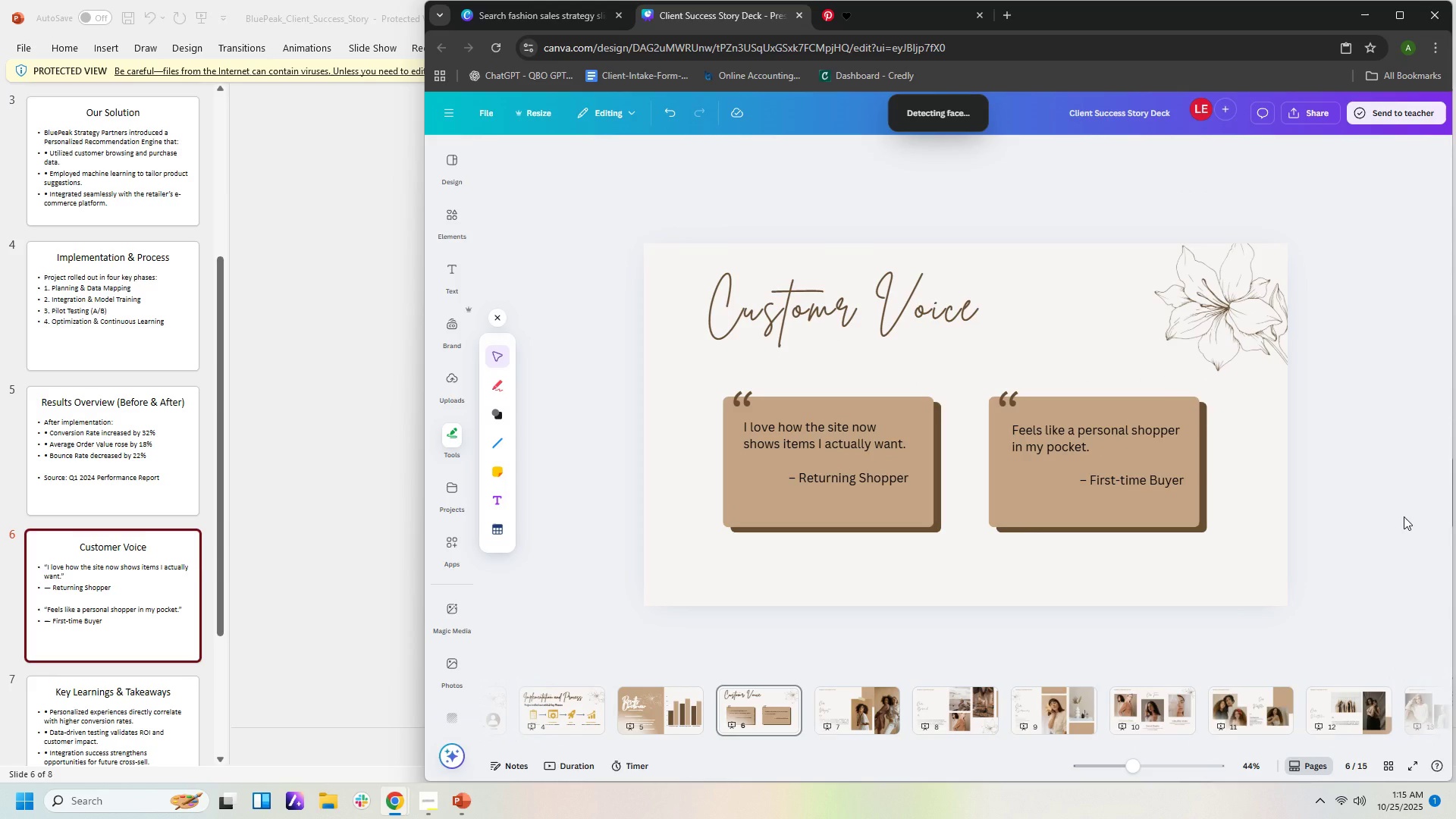 
wait(12.42)
 